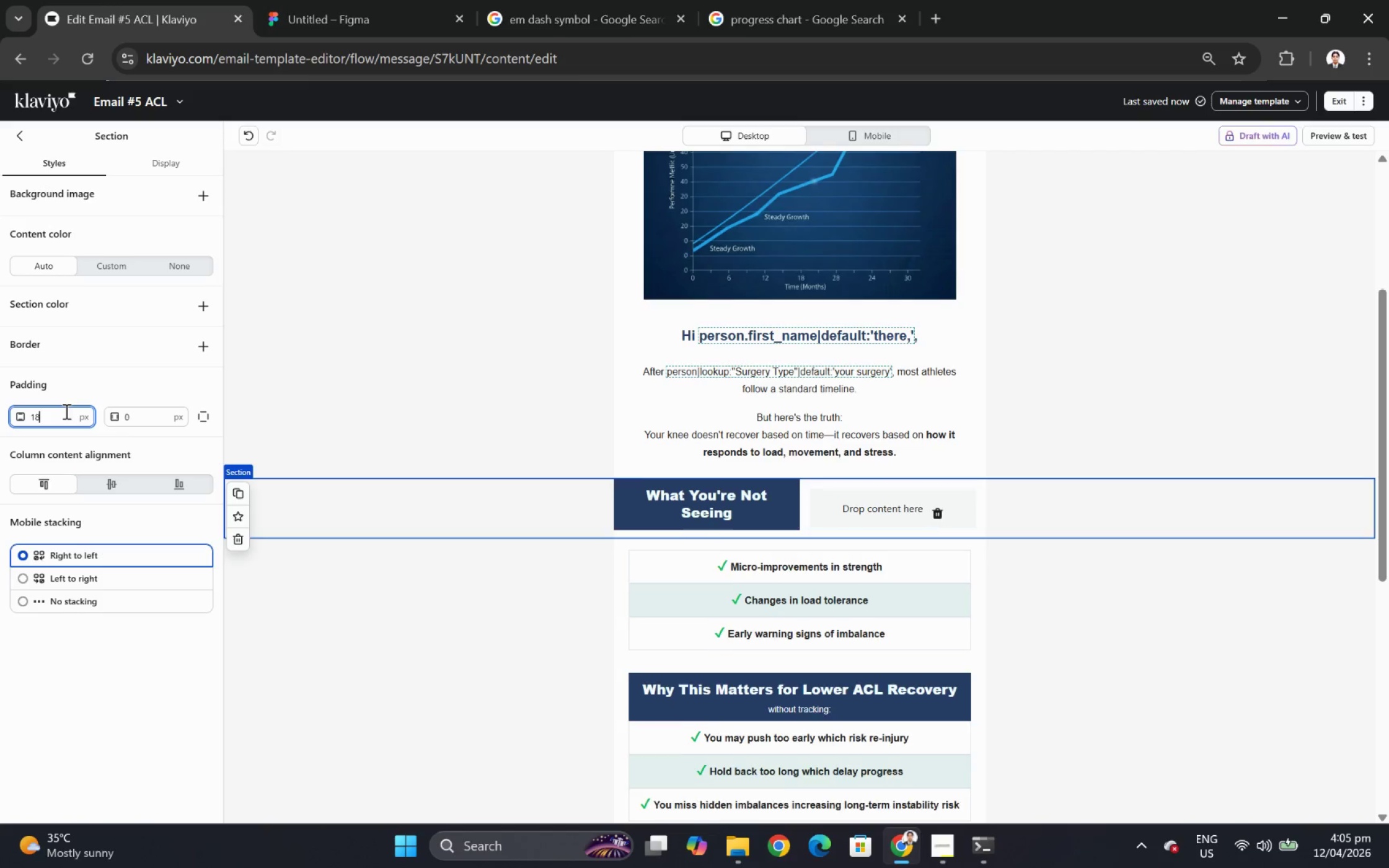 
key(Numpad8)
 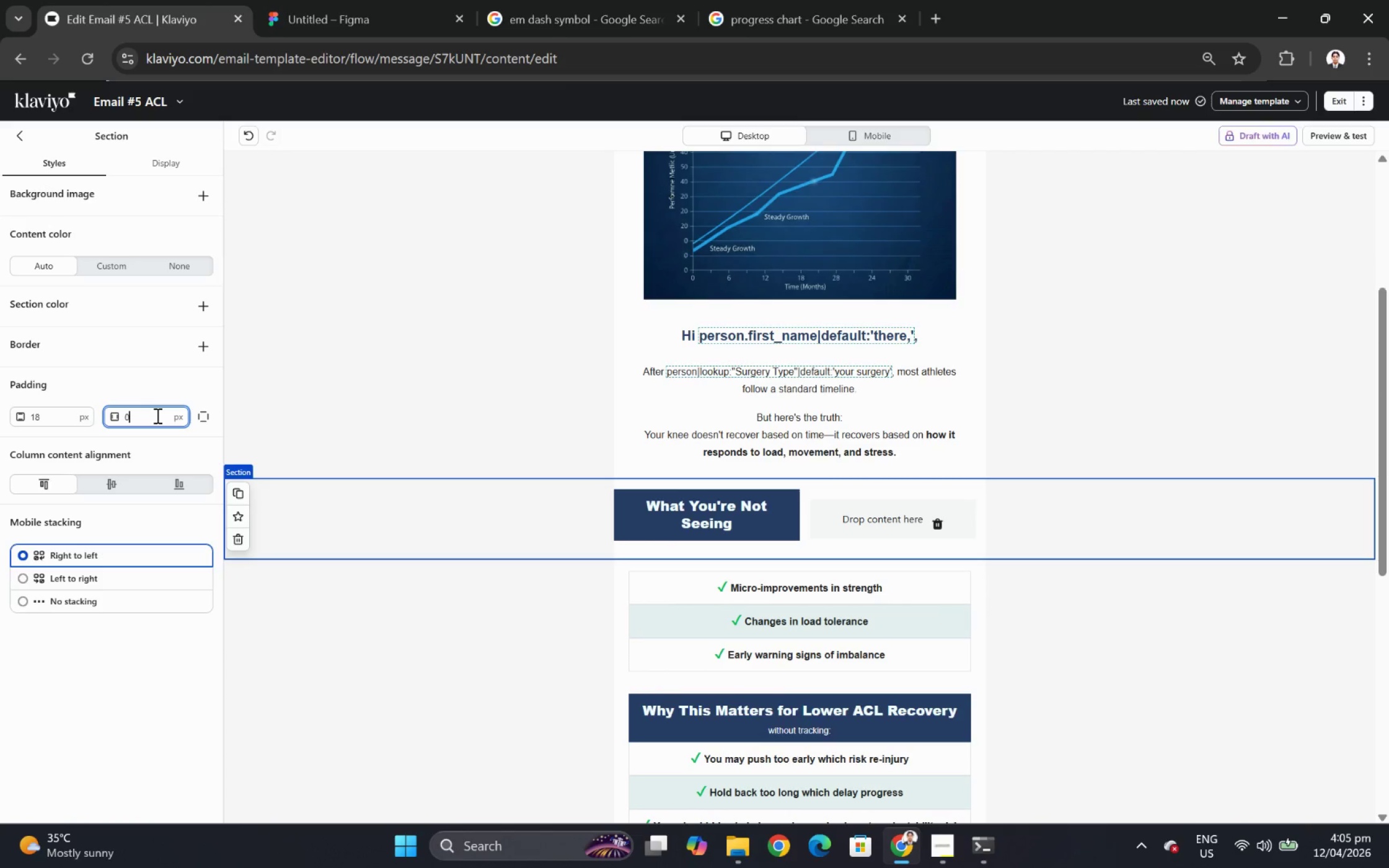 
double_click([156, 415])
 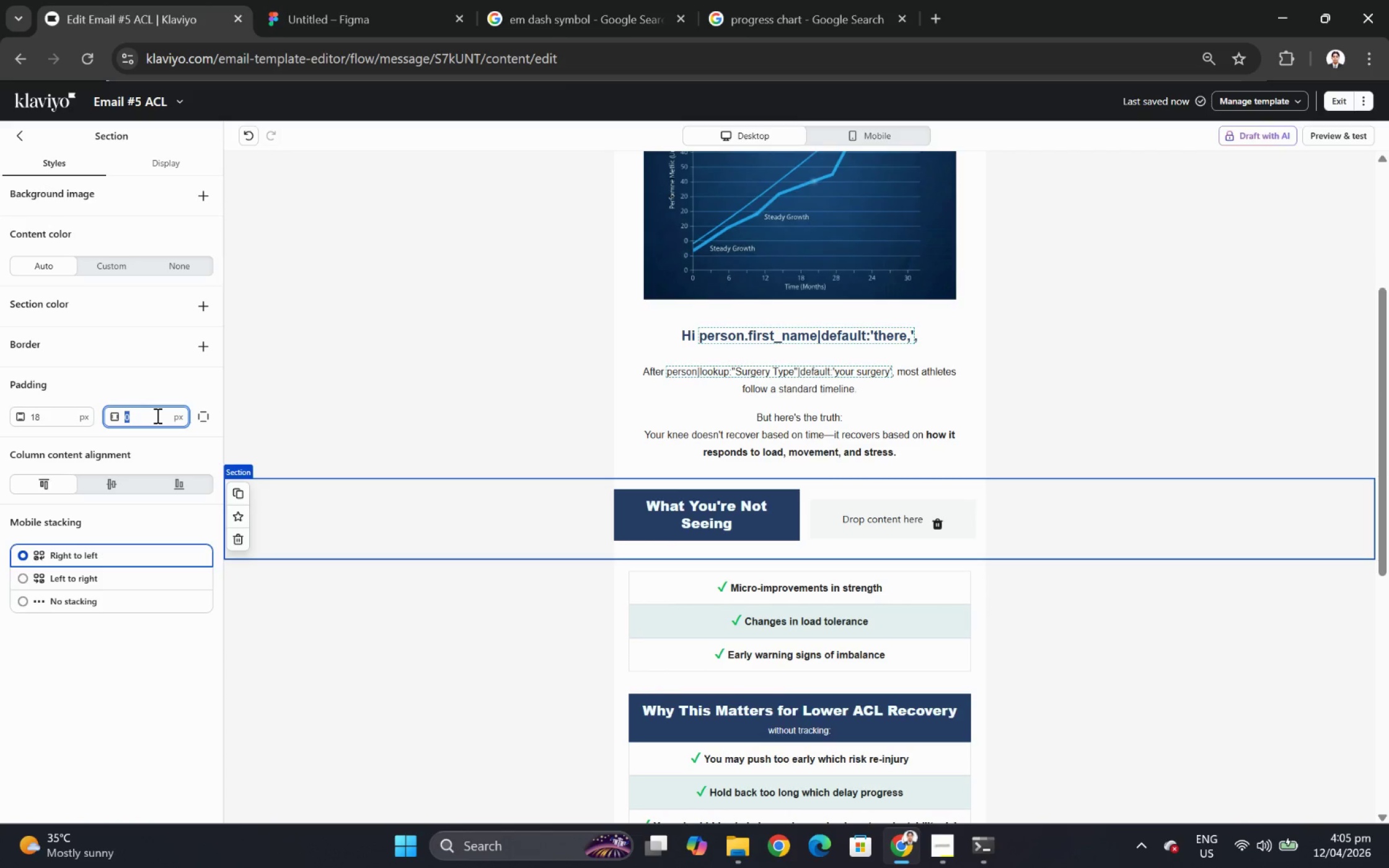 
key(Numpad1)
 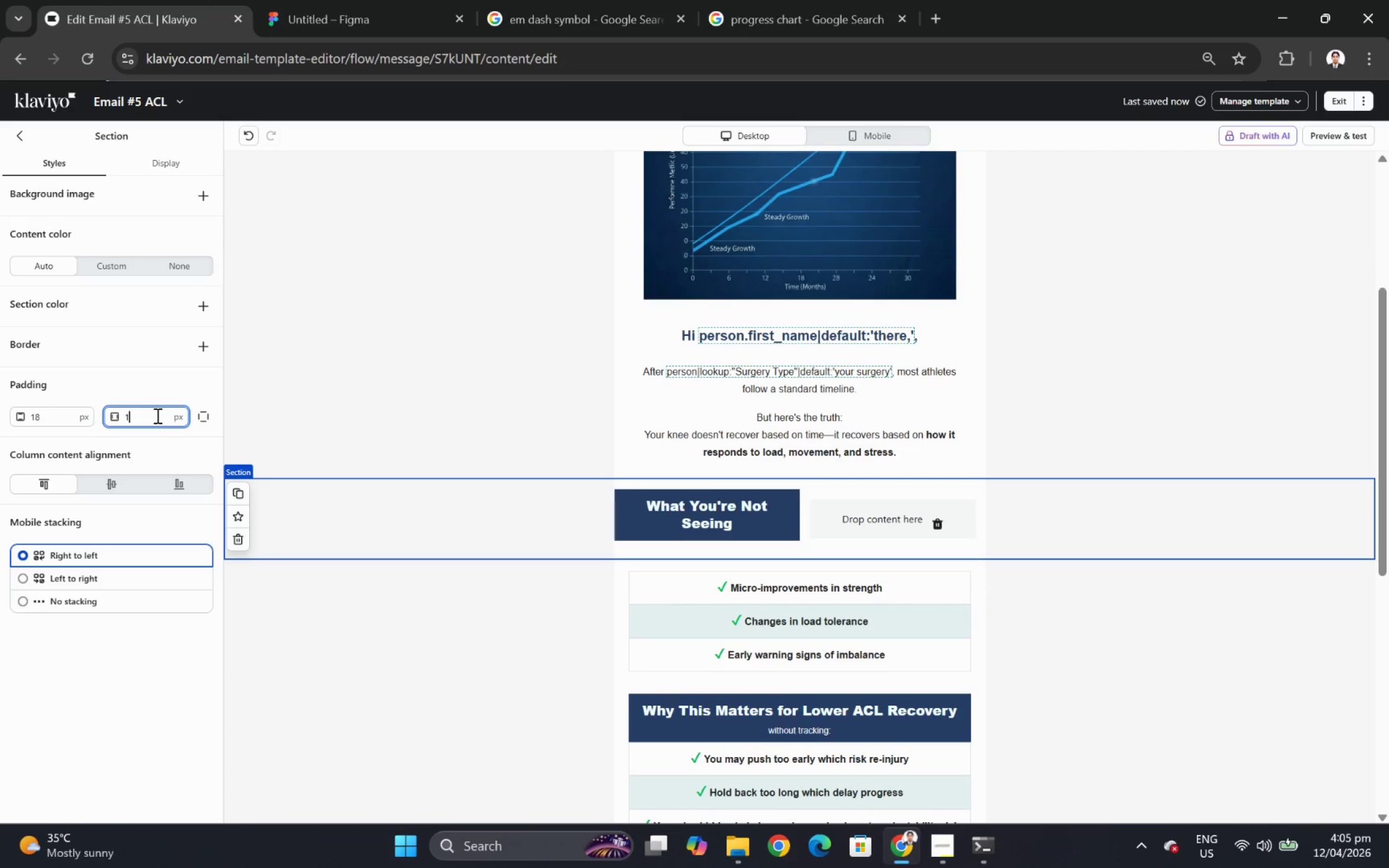 
key(Numpad8)
 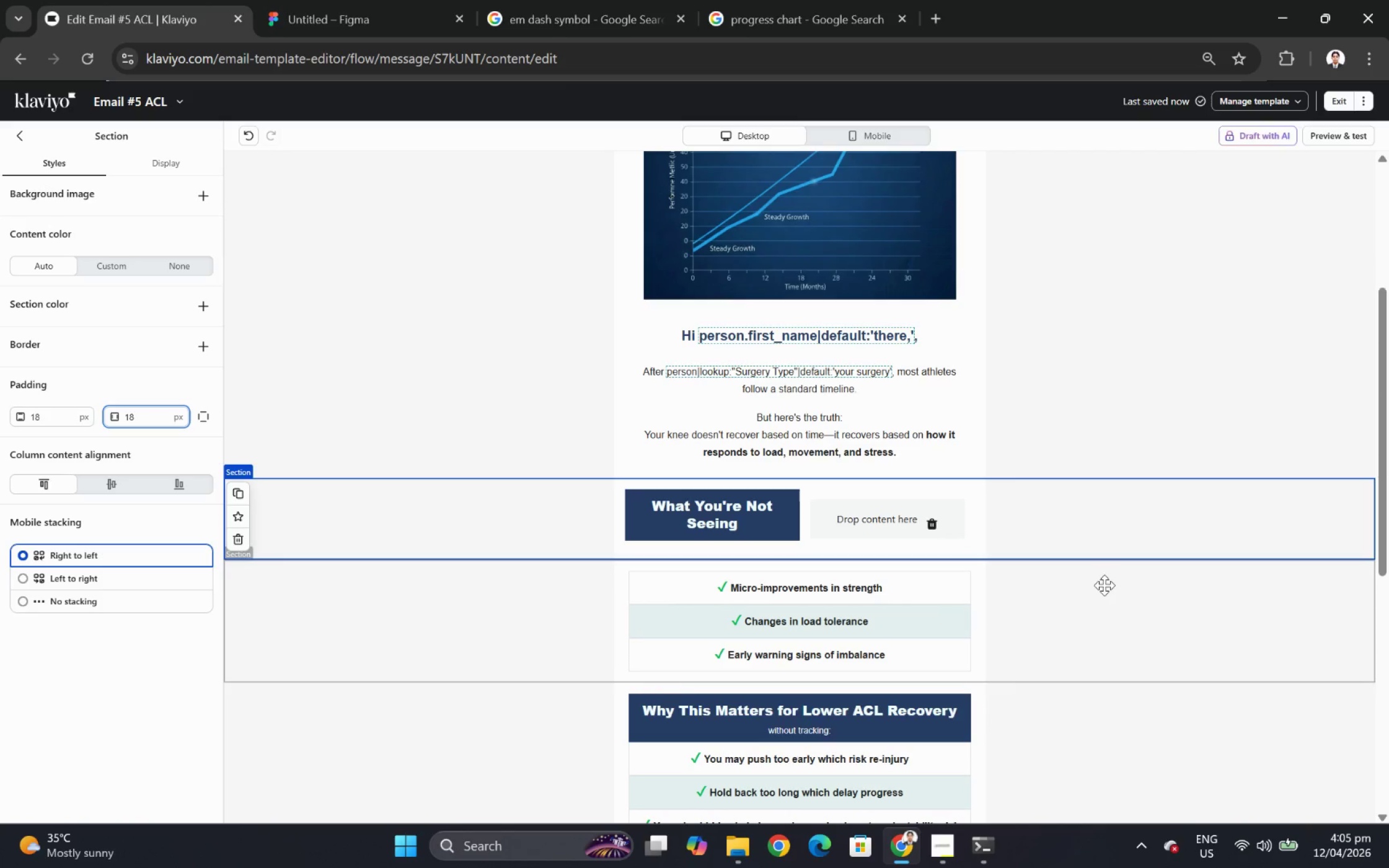 
left_click([1108, 597])
 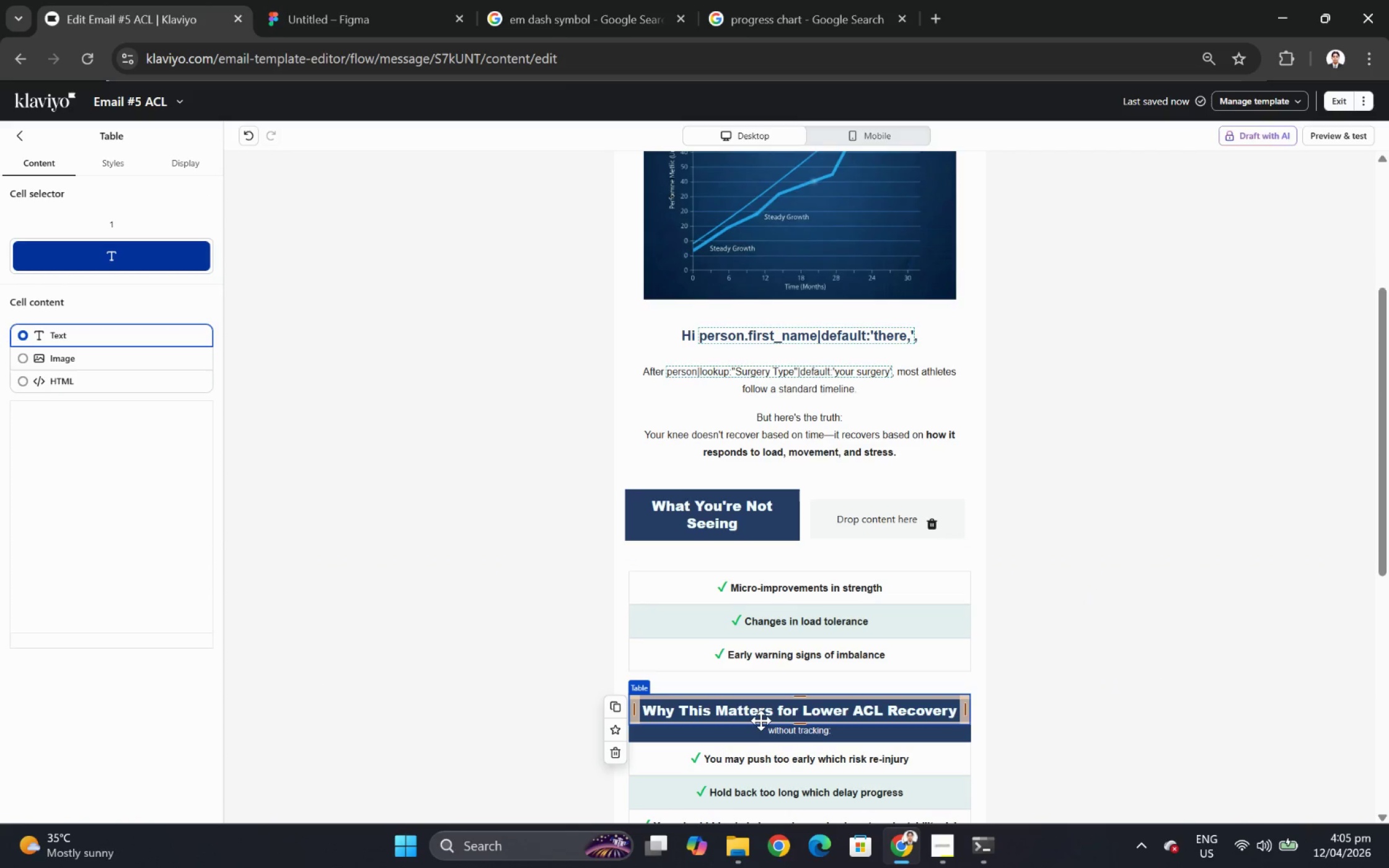 
left_click_drag(start_coordinate=[756, 712], to_coordinate=[847, 517])
 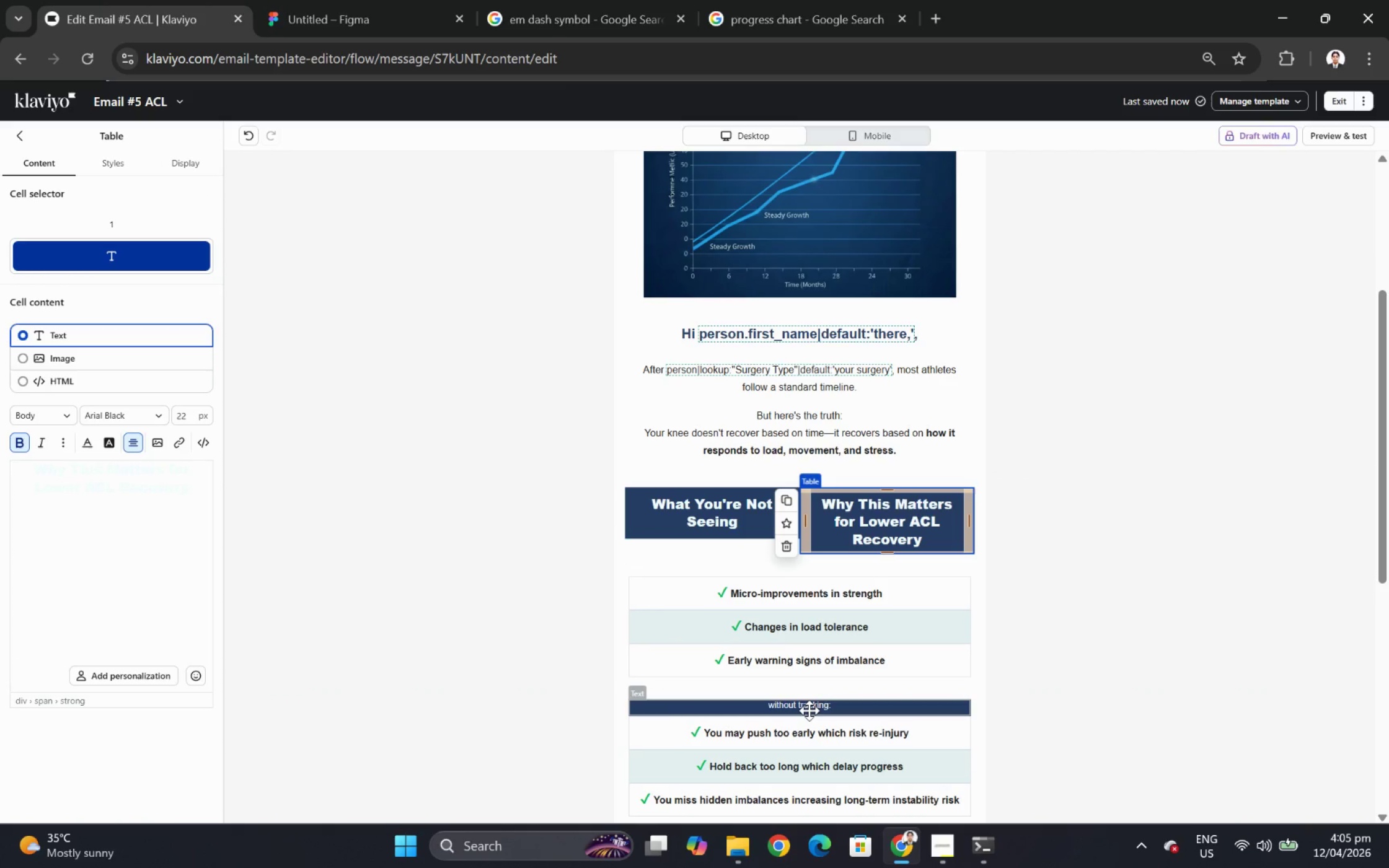 
left_click_drag(start_coordinate=[809, 710], to_coordinate=[898, 556])
 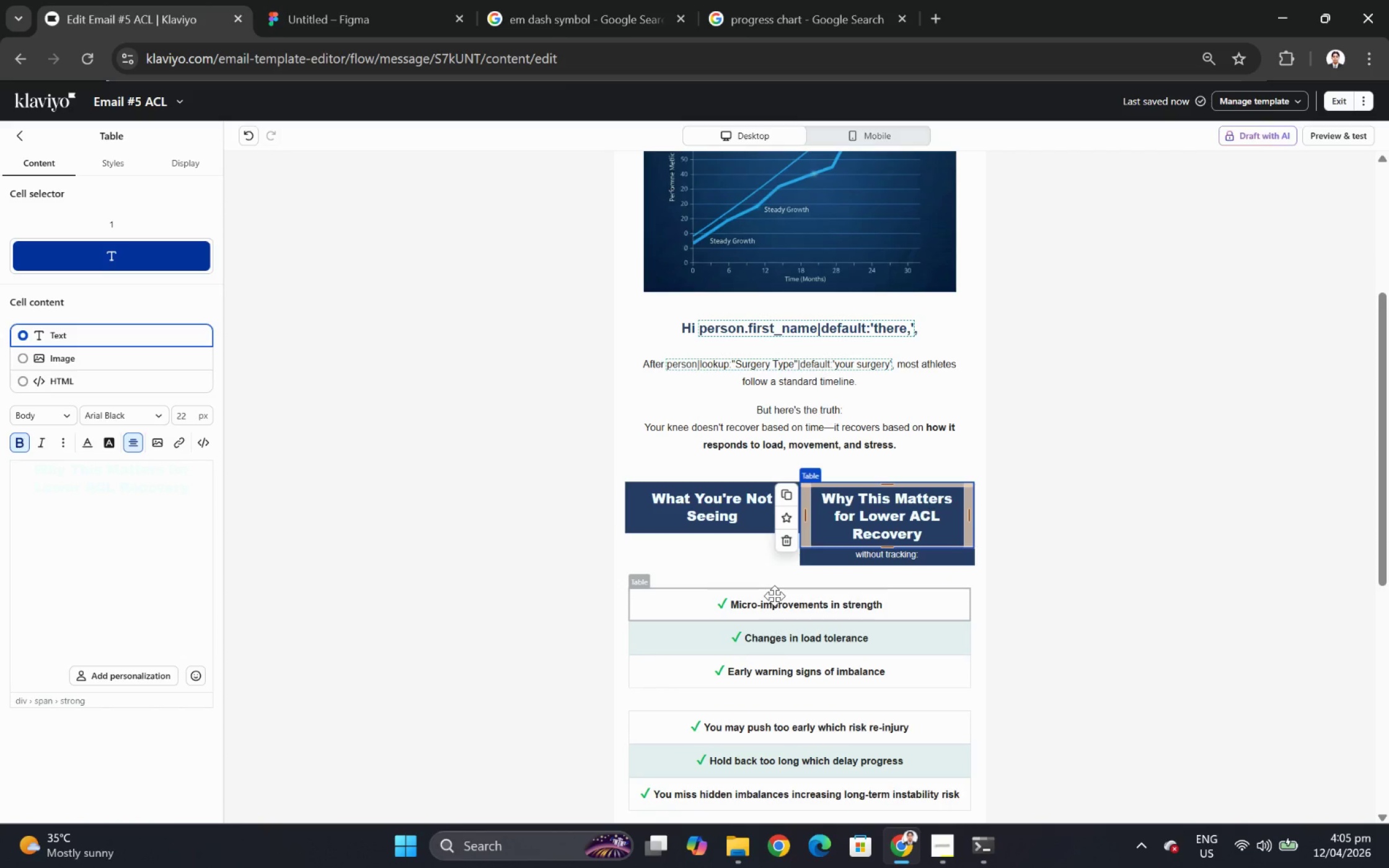 
left_click_drag(start_coordinate=[774, 604], to_coordinate=[725, 540])
 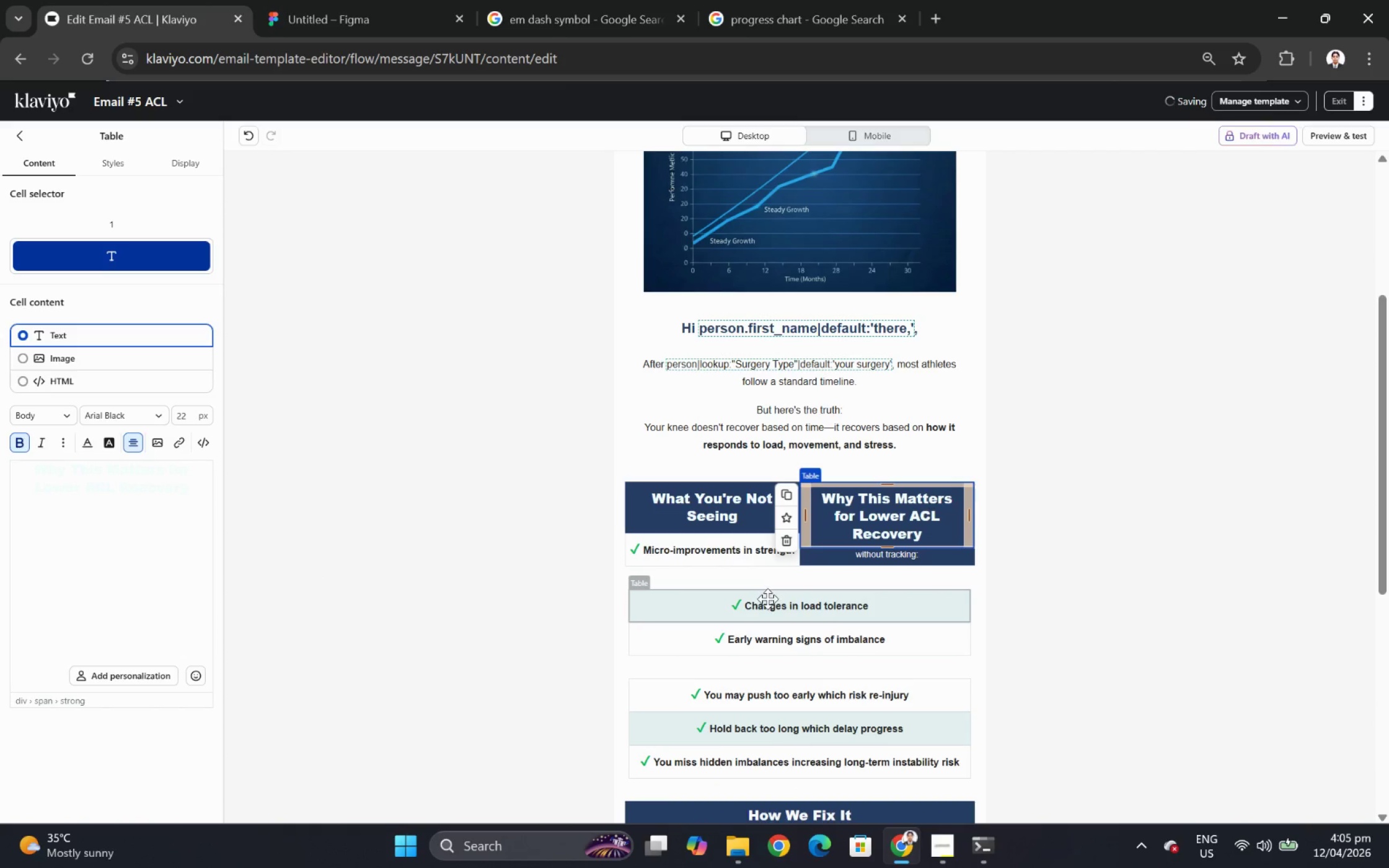 
left_click_drag(start_coordinate=[767, 602], to_coordinate=[745, 585])
 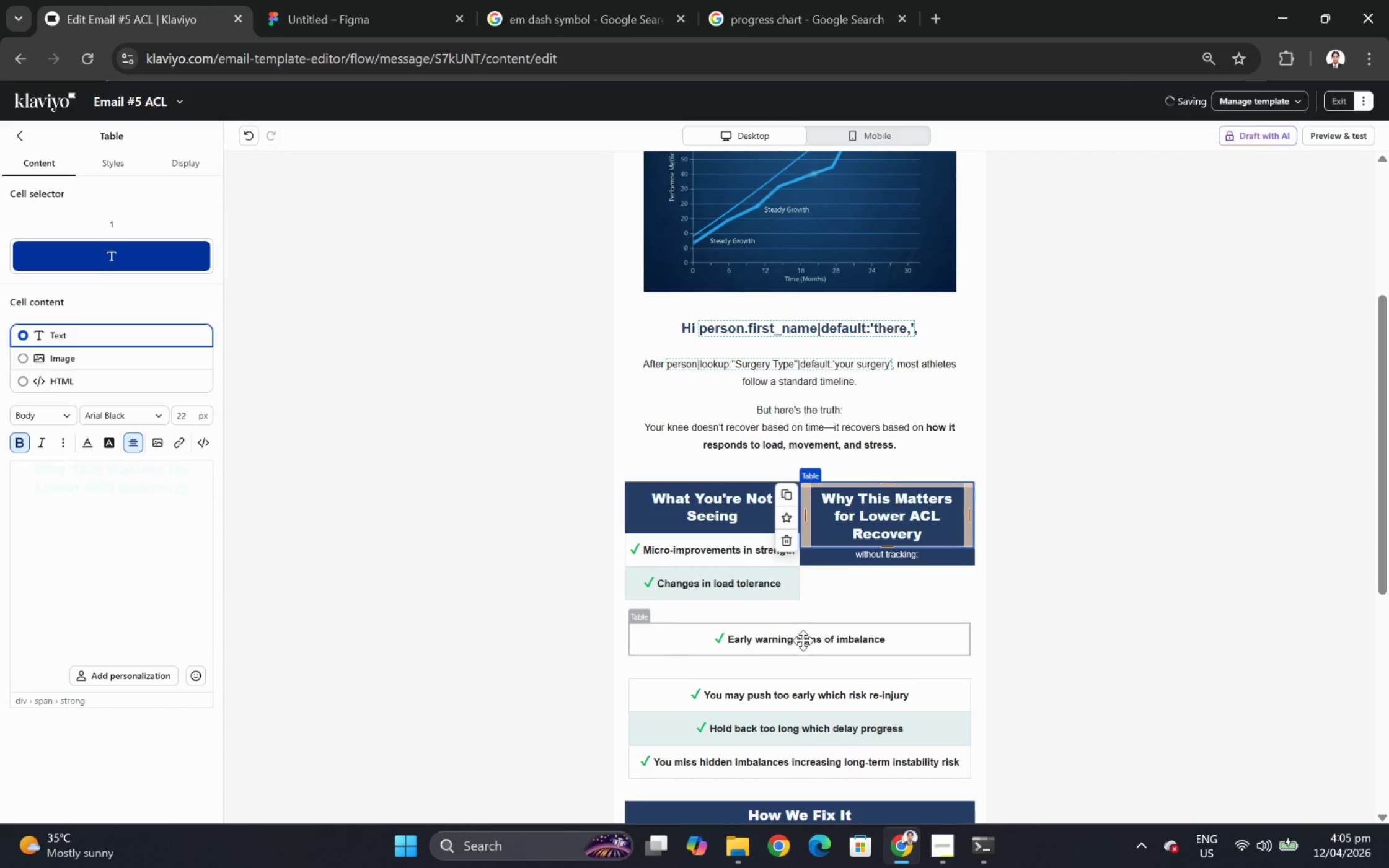 
left_click_drag(start_coordinate=[803, 640], to_coordinate=[744, 611])
 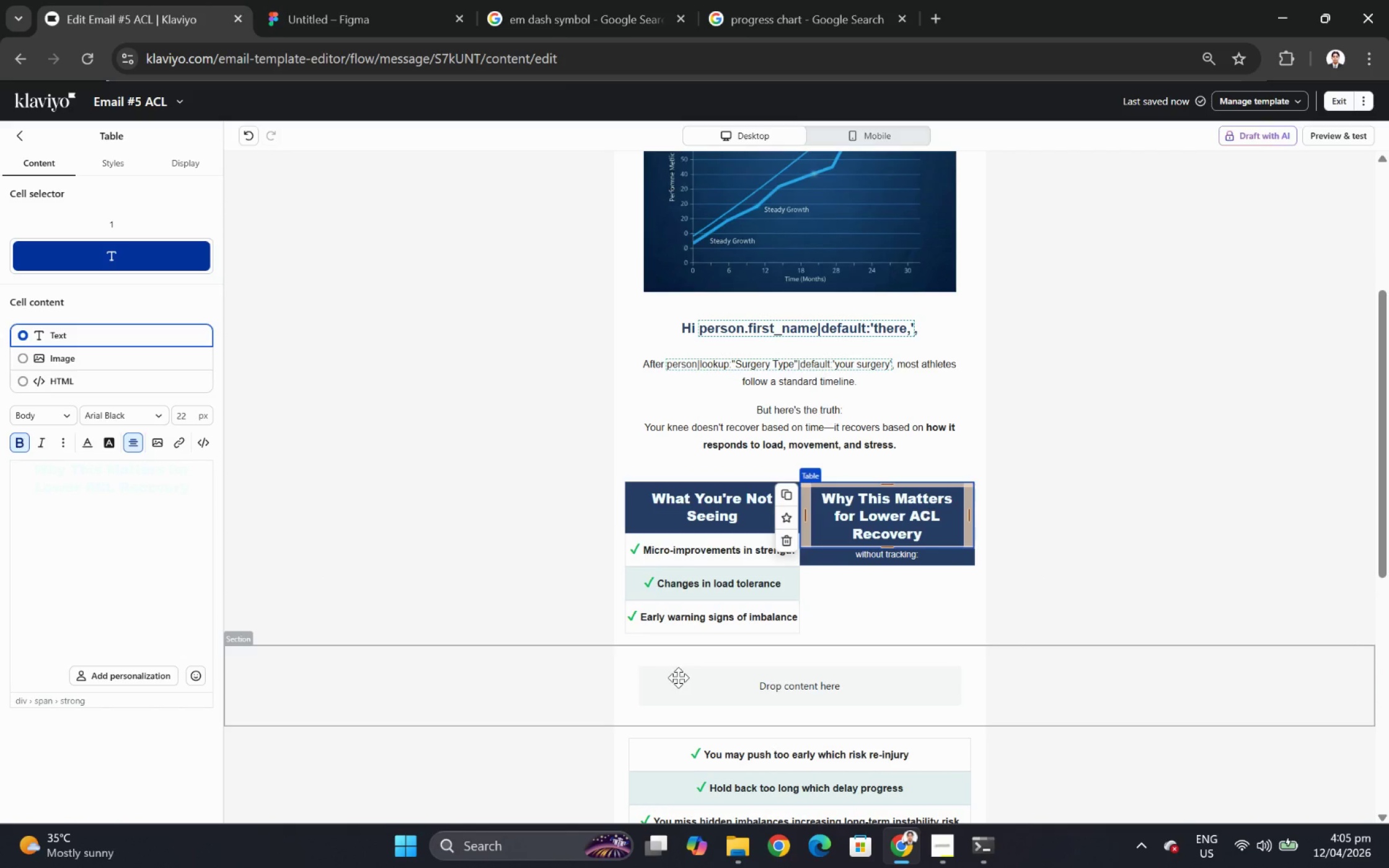 
left_click([663, 678])
 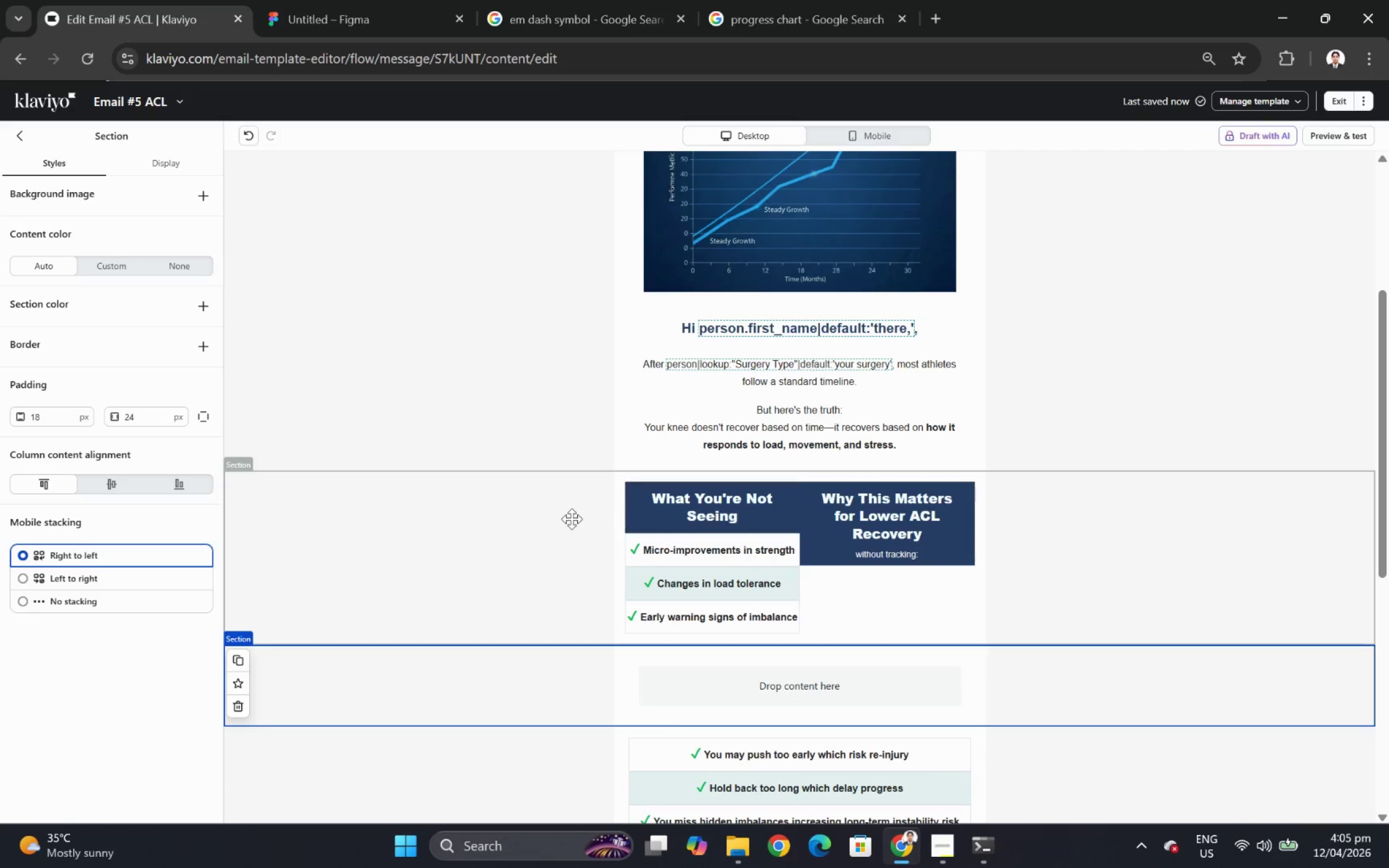 
left_click([567, 519])
 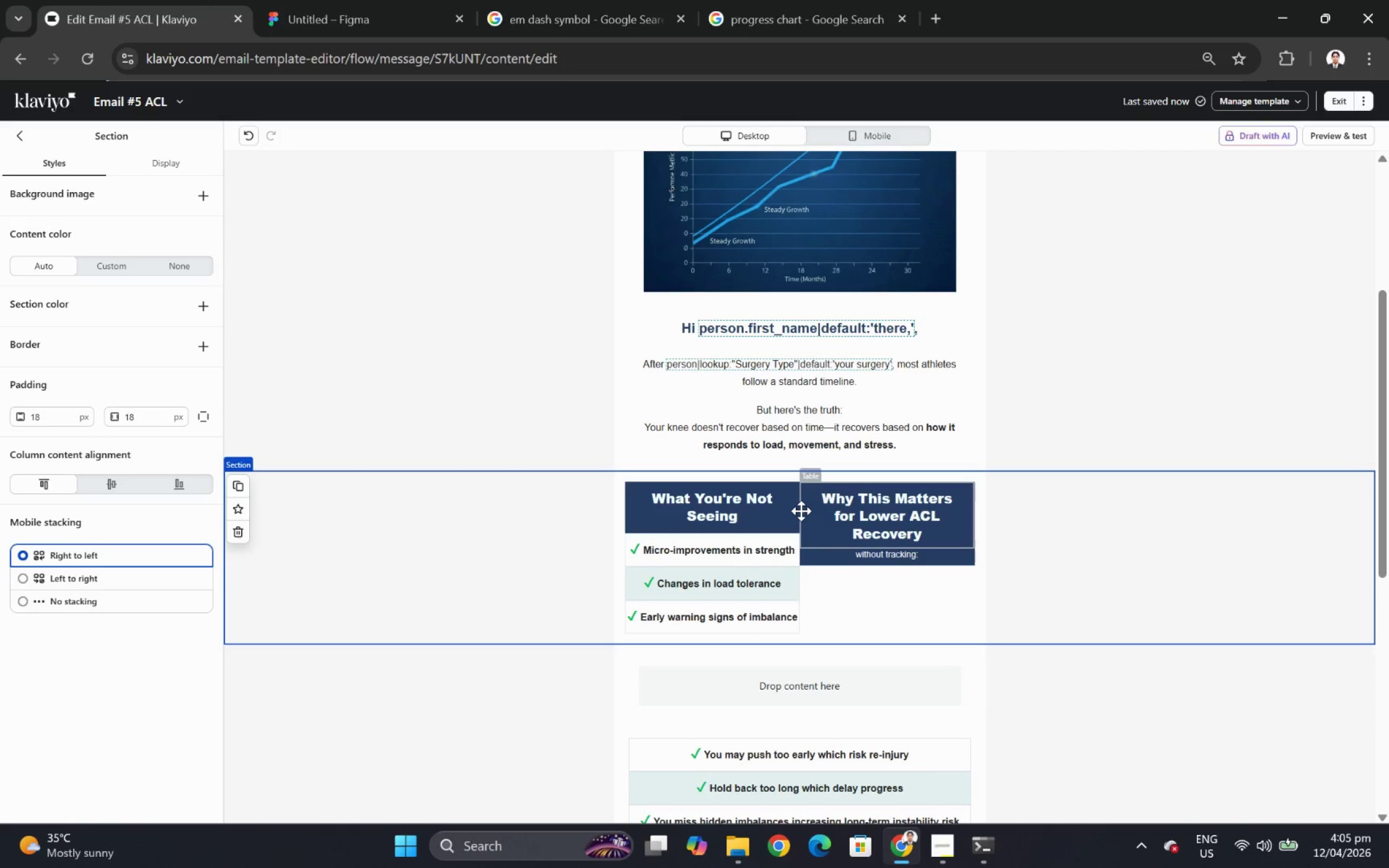 
wait(5.59)
 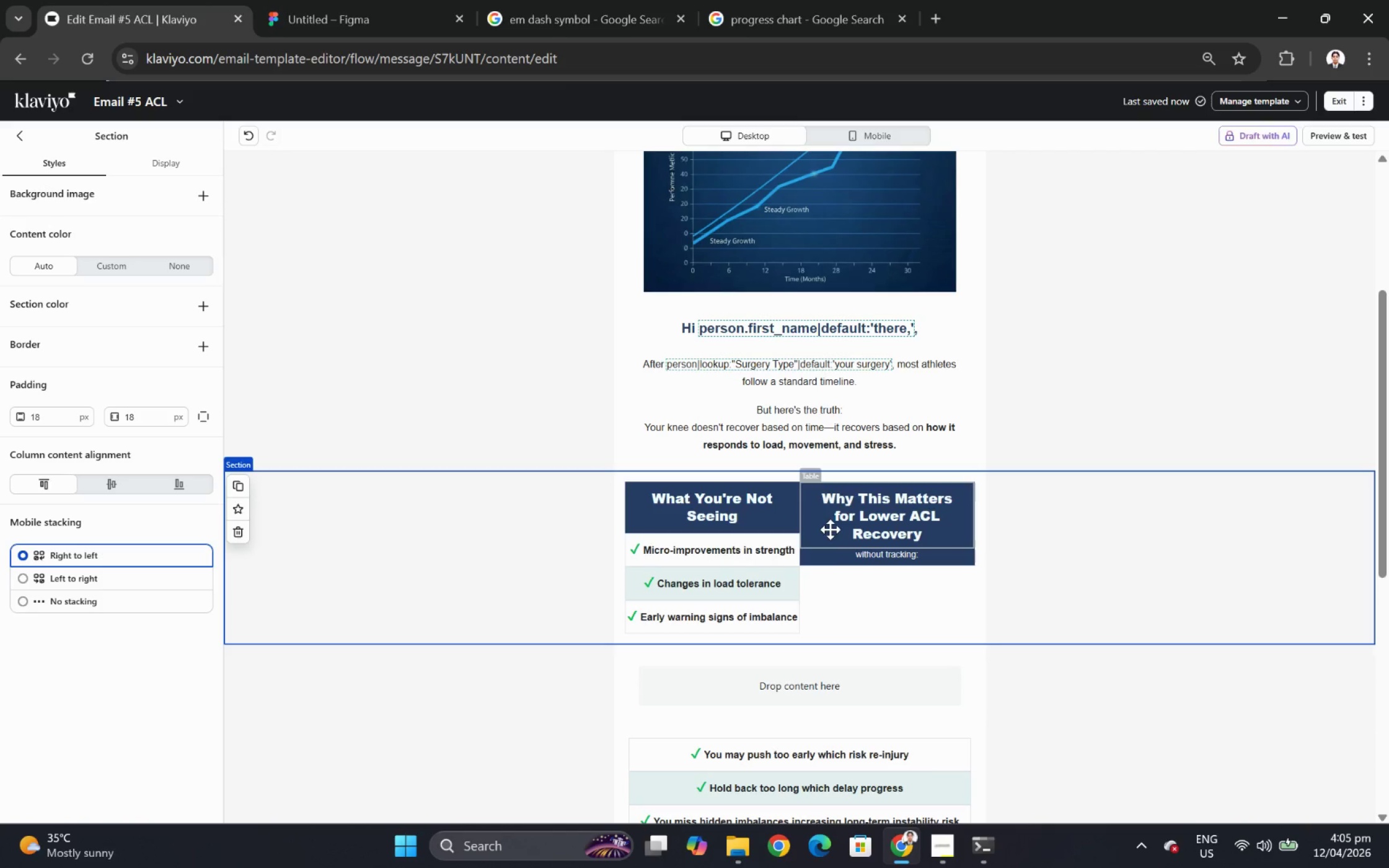 
left_click([679, 510])
 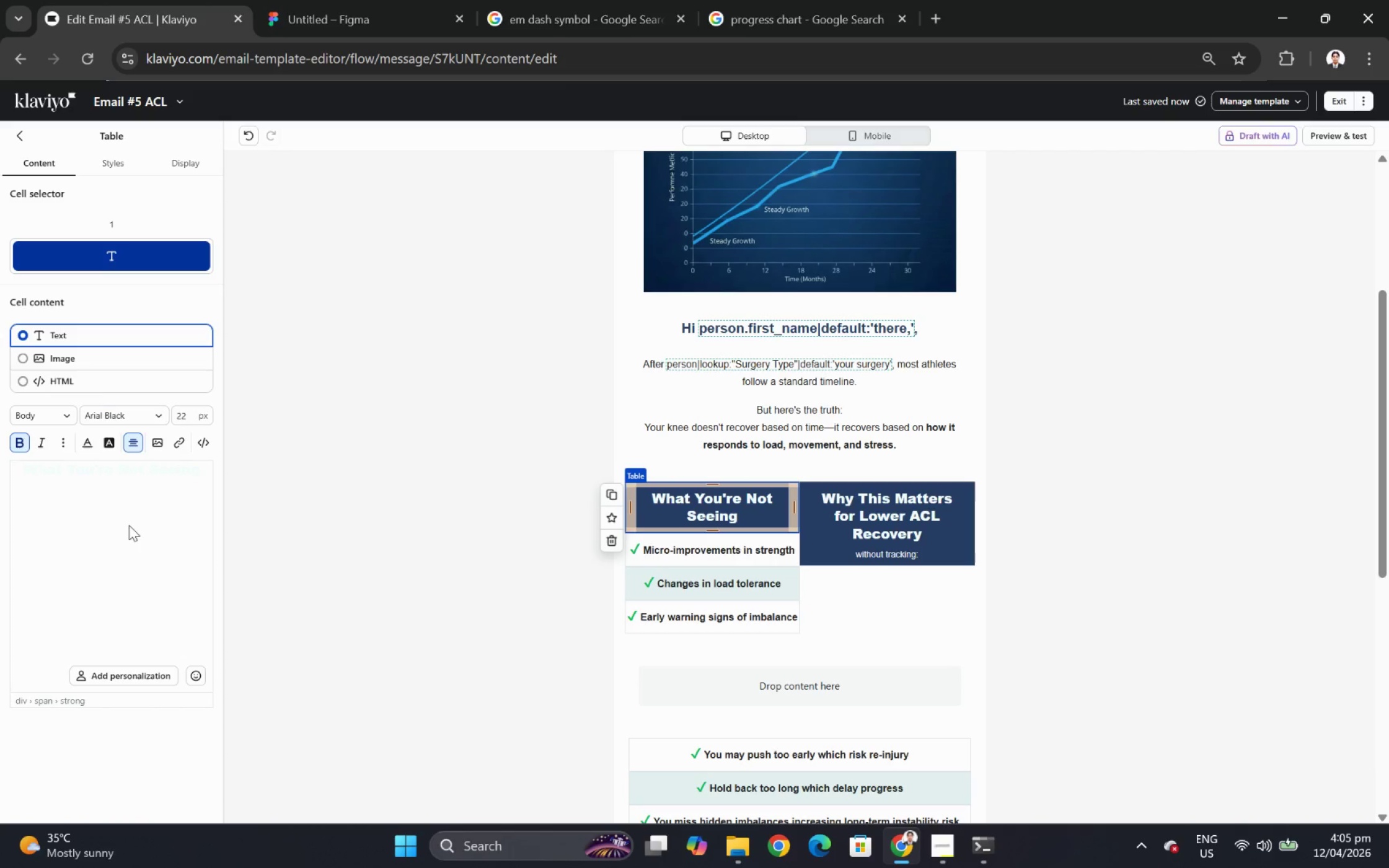 
wait(5.14)
 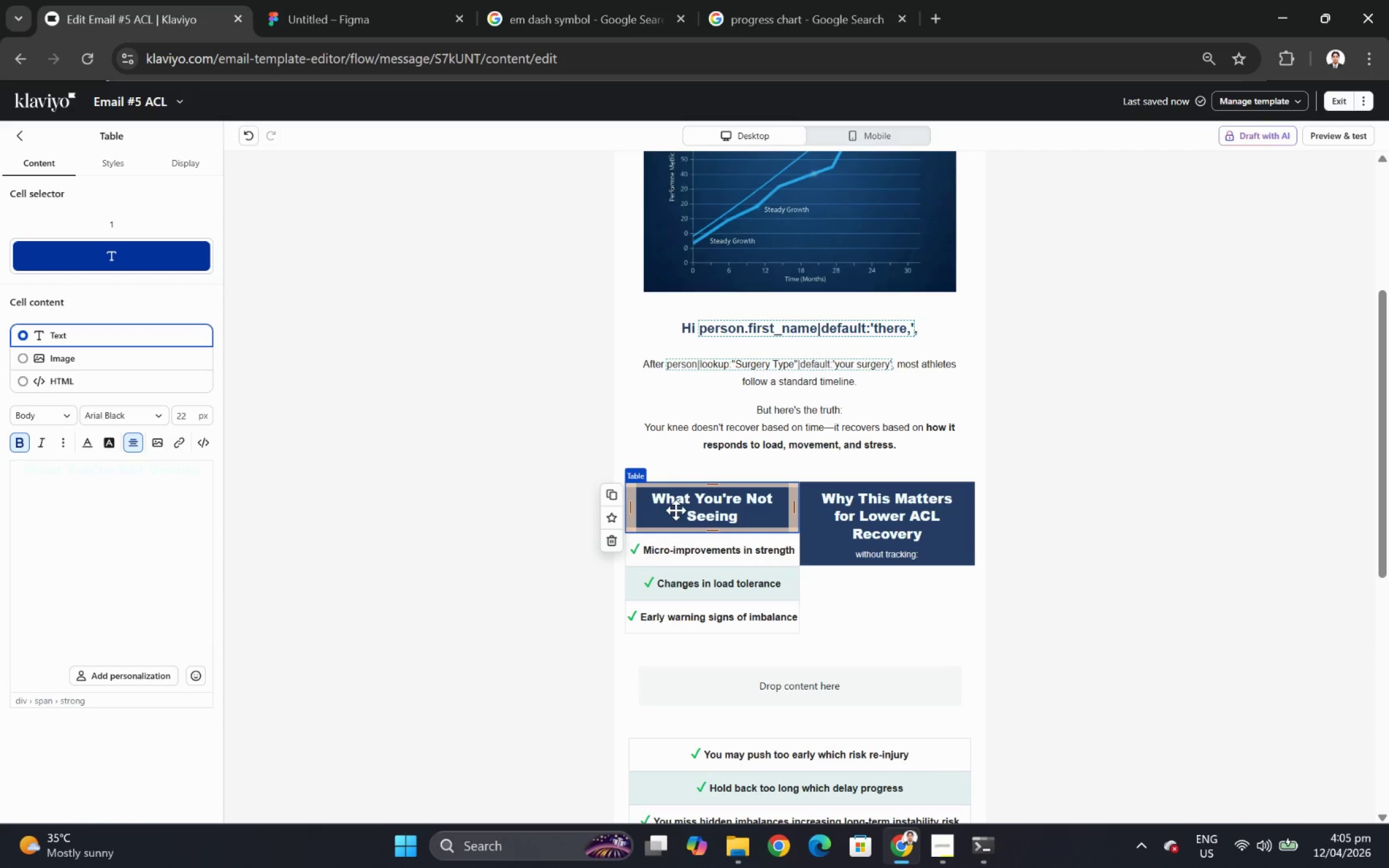 
left_click([110, 173])
 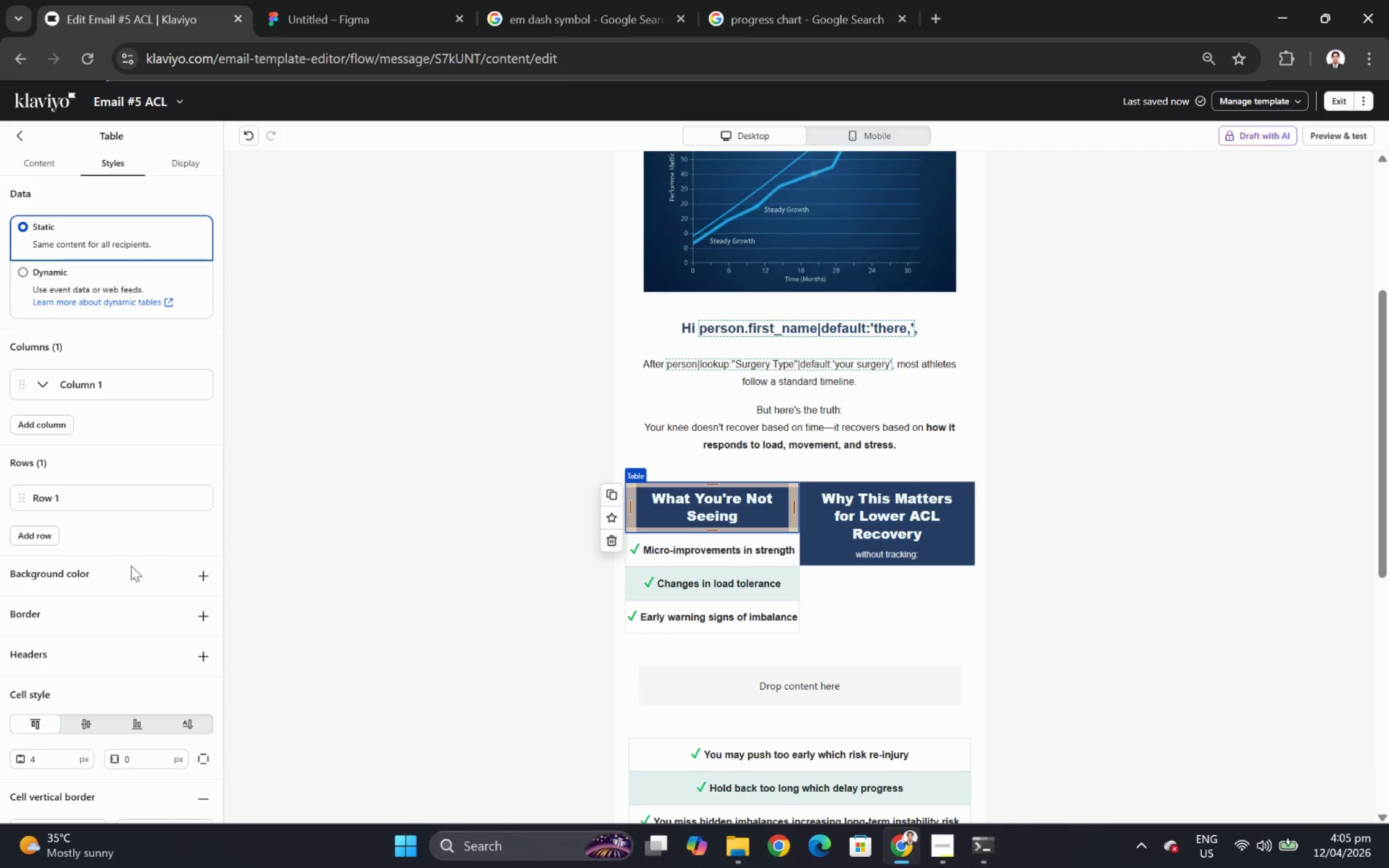 
scroll: coordinate [124, 574], scroll_direction: down, amount: 4.0
 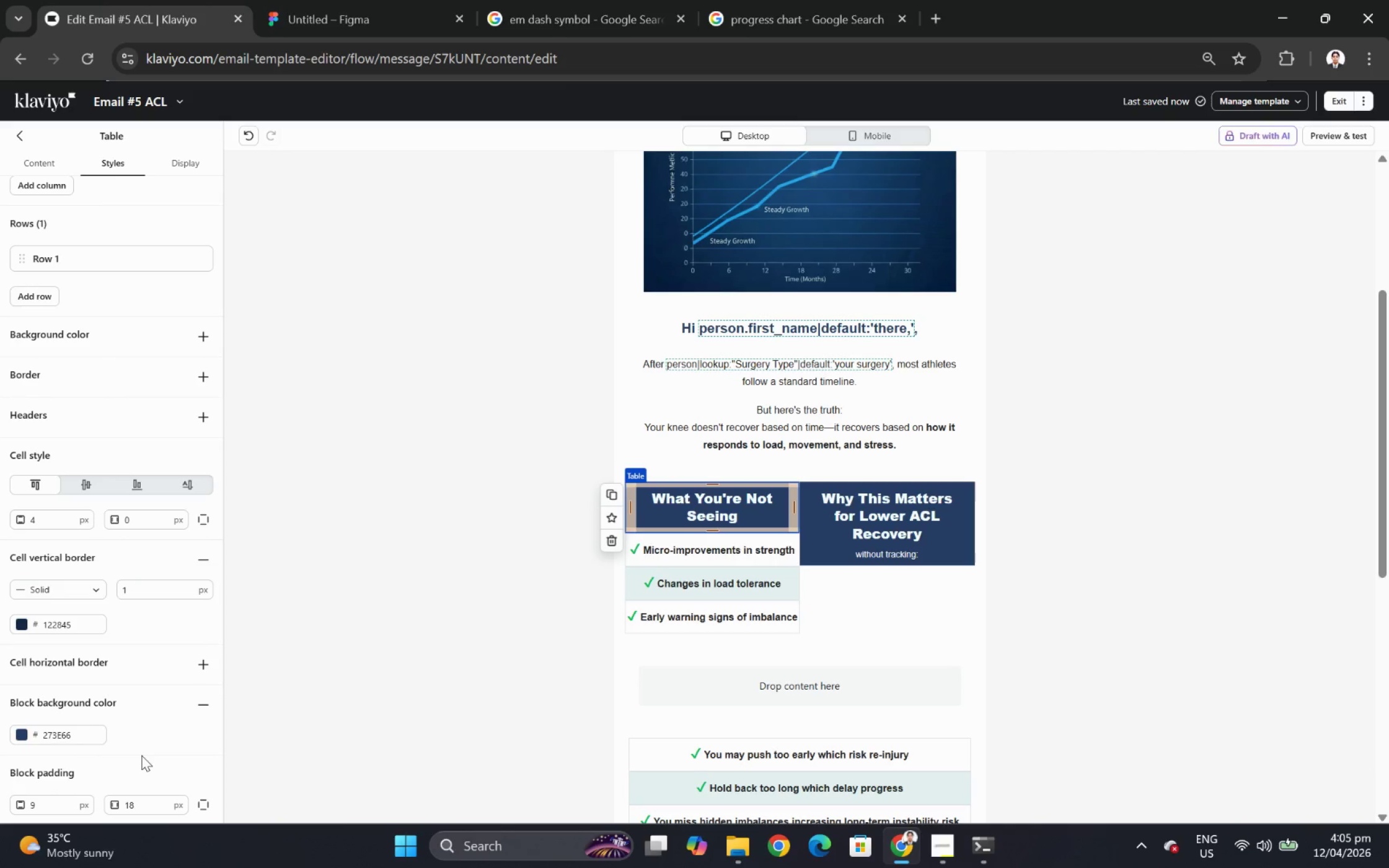 
wait(6.45)
 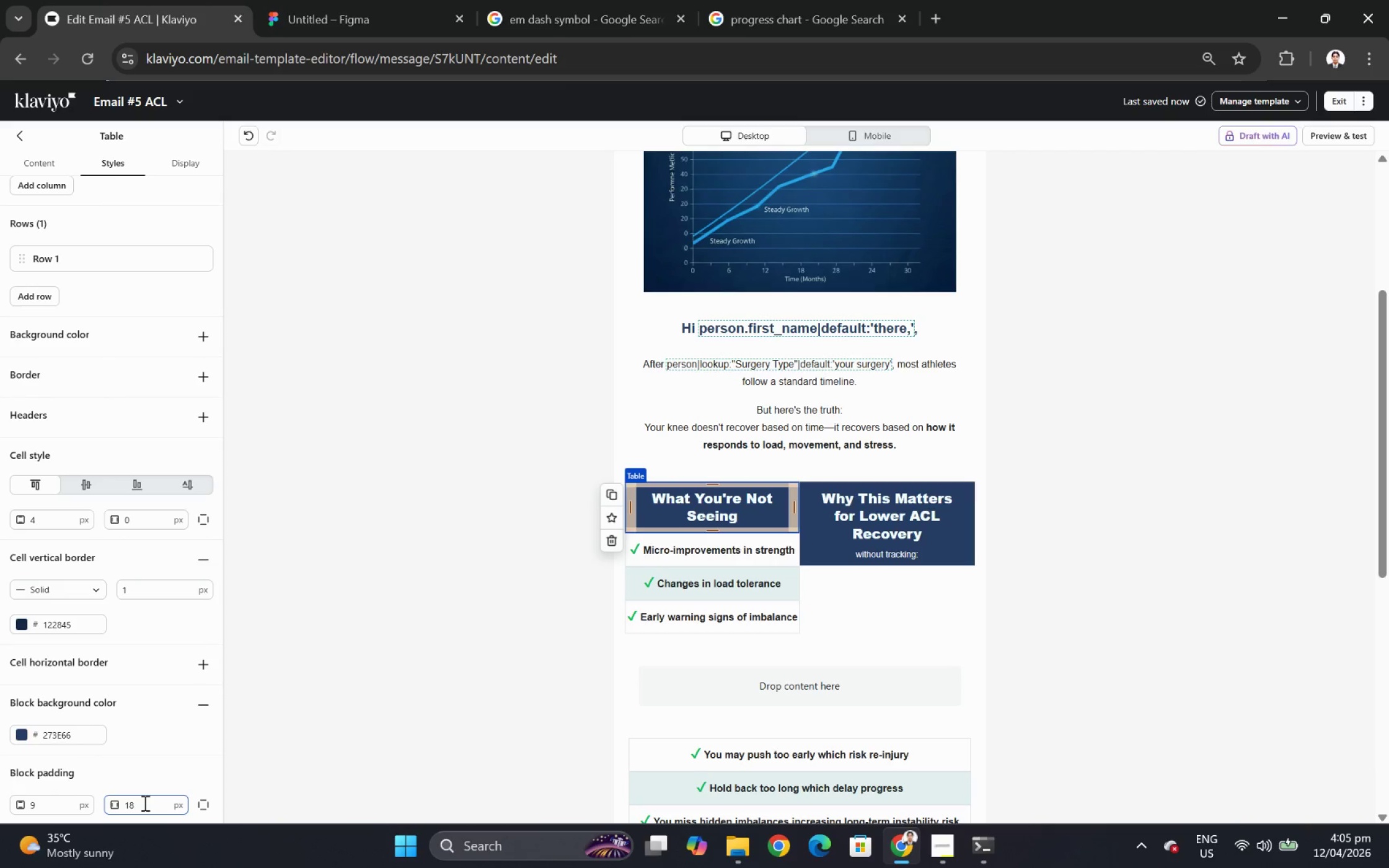 
scroll: coordinate [134, 568], scroll_direction: up, amount: 4.0
 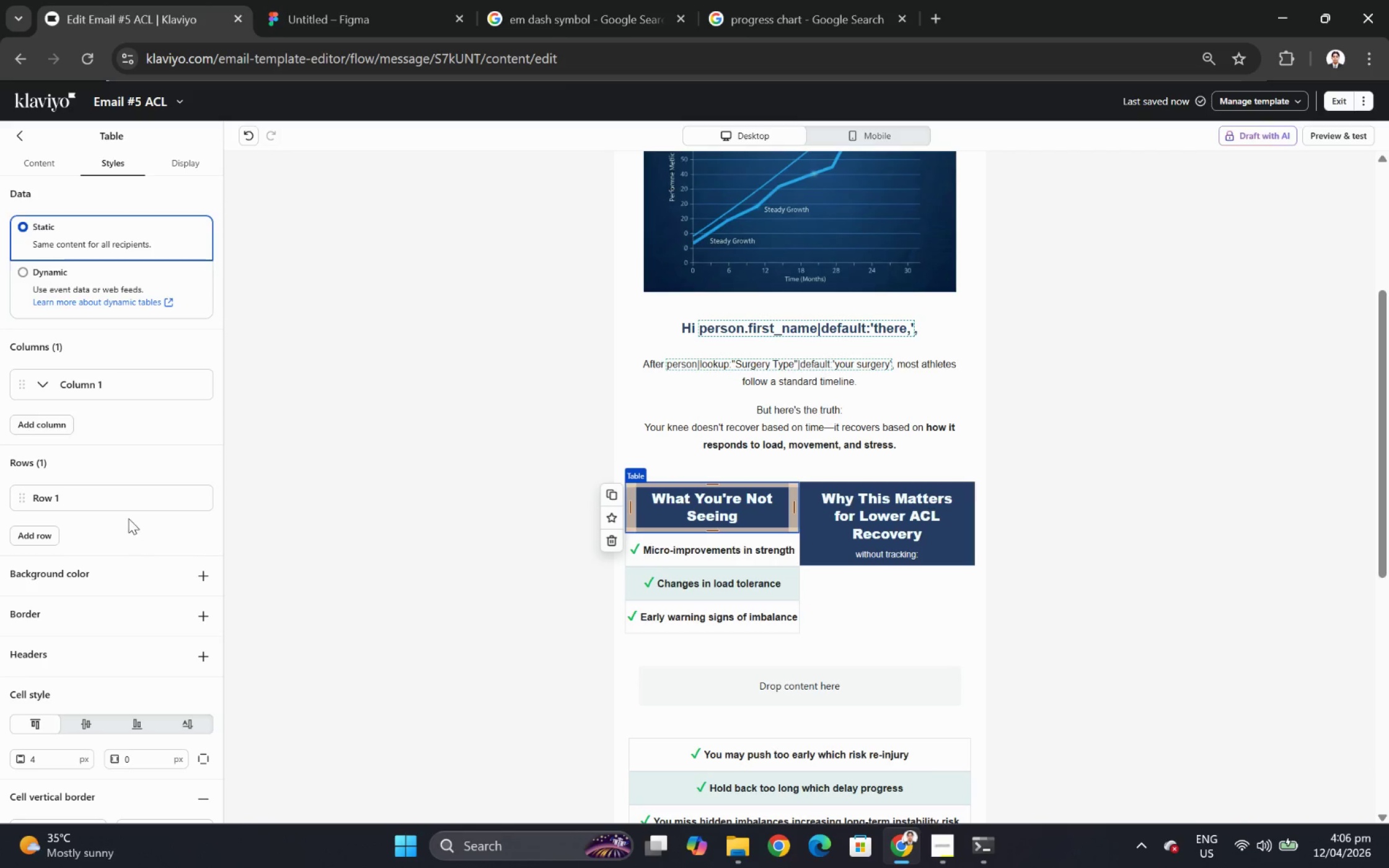 
wait(7.29)
 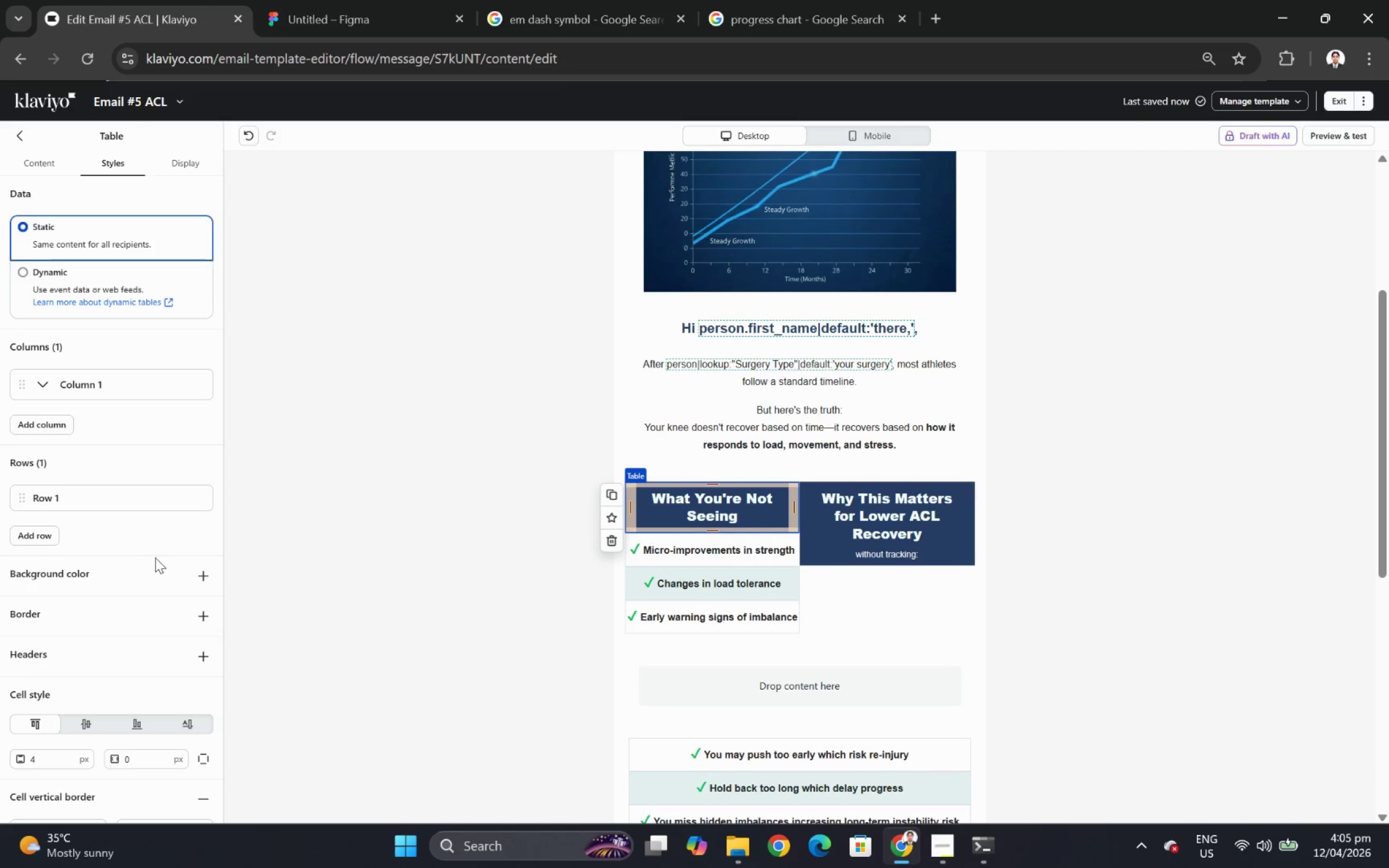 
scroll: coordinate [120, 599], scroll_direction: down, amount: 4.0
 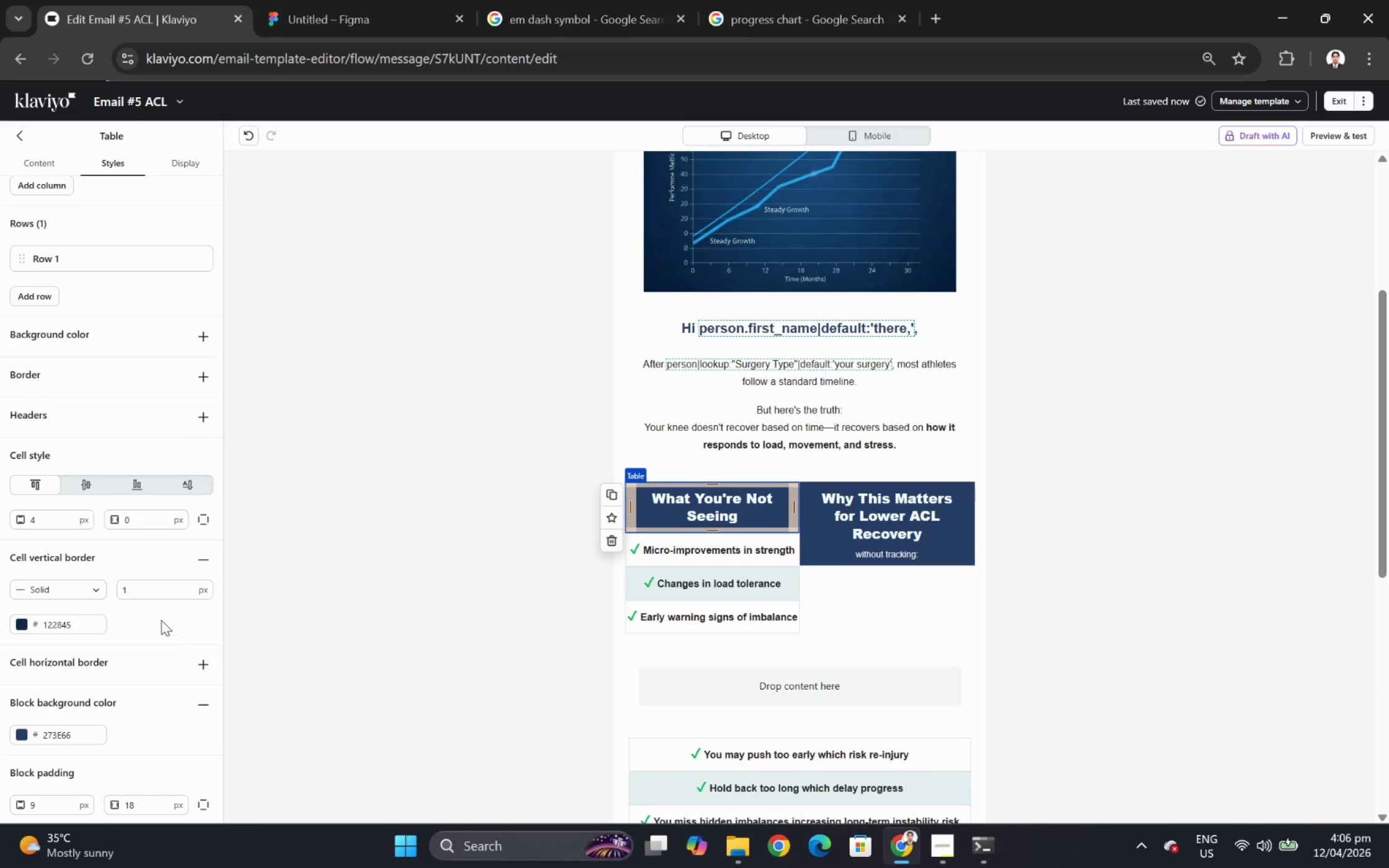 
mouse_move([110, 485])
 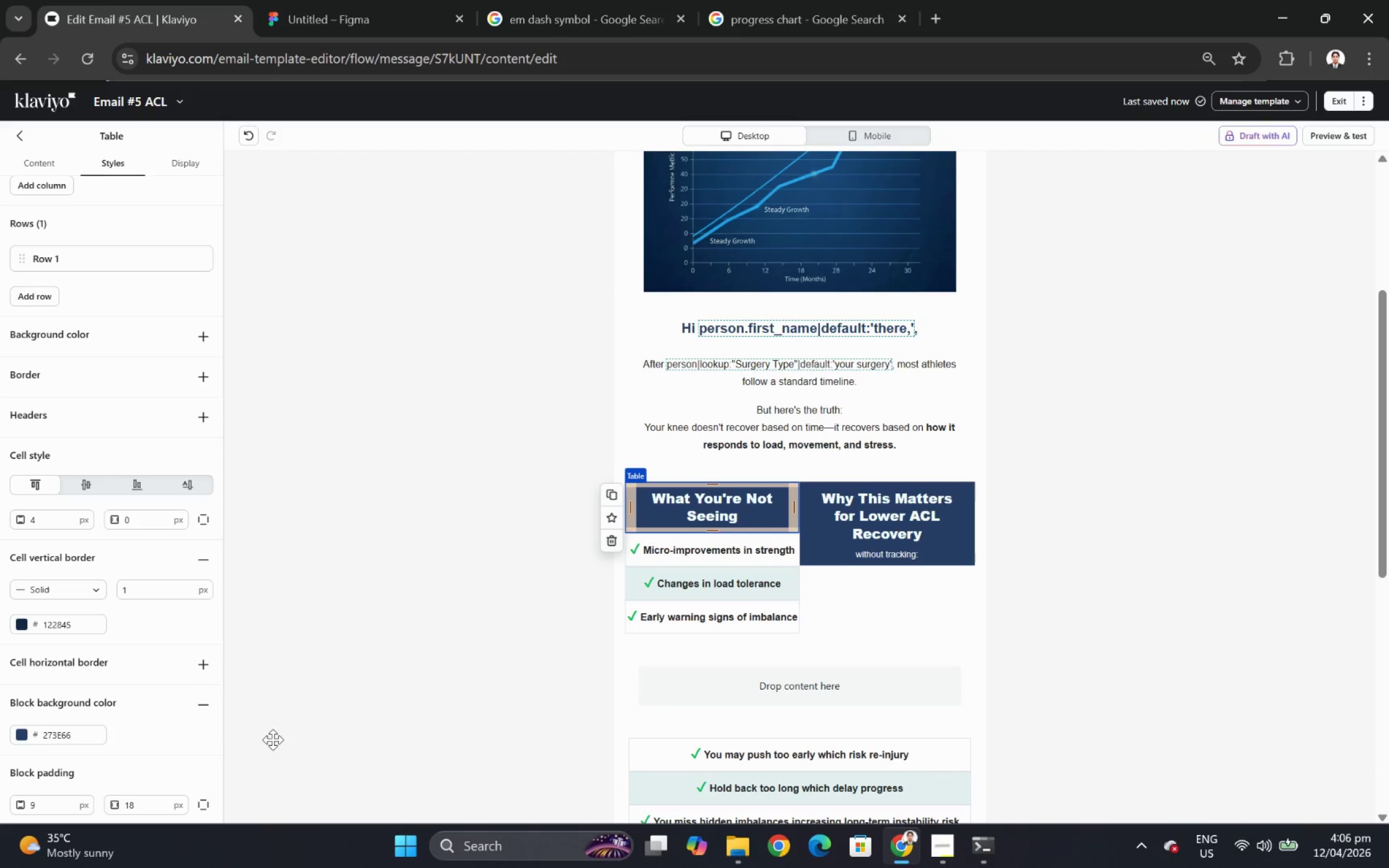 
left_click([836, 692])
 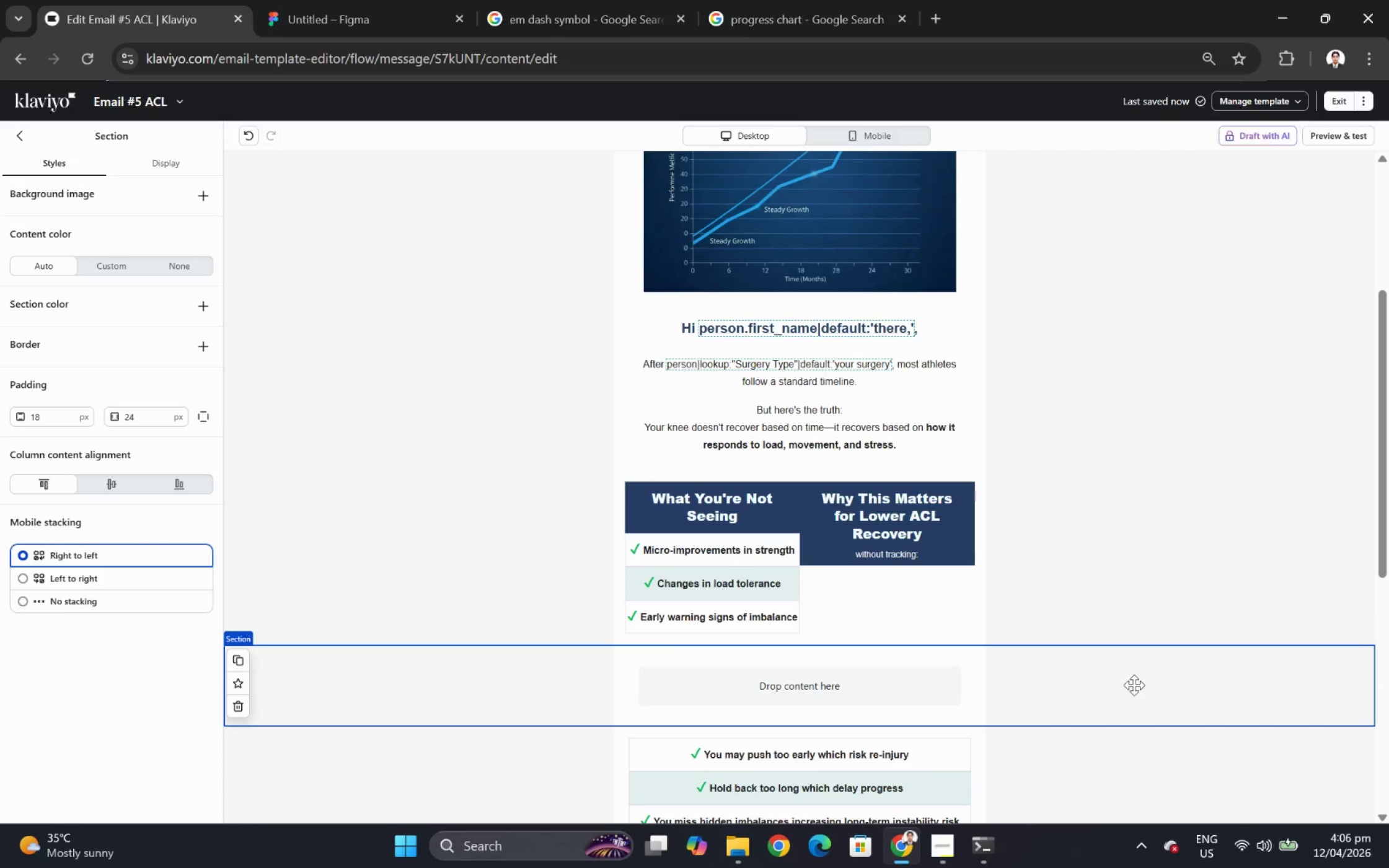 
left_click([1138, 686])
 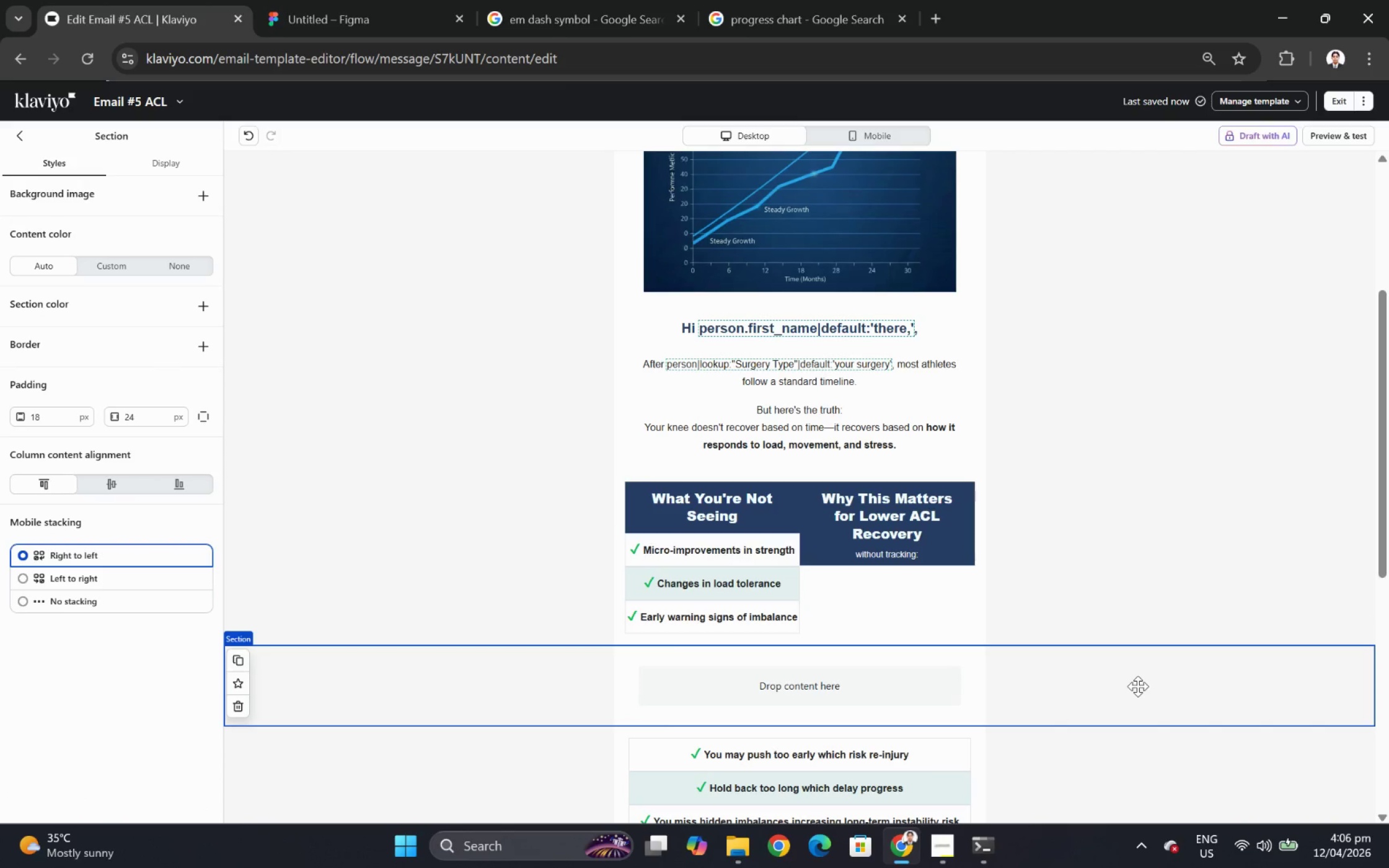 
wait(7.48)
 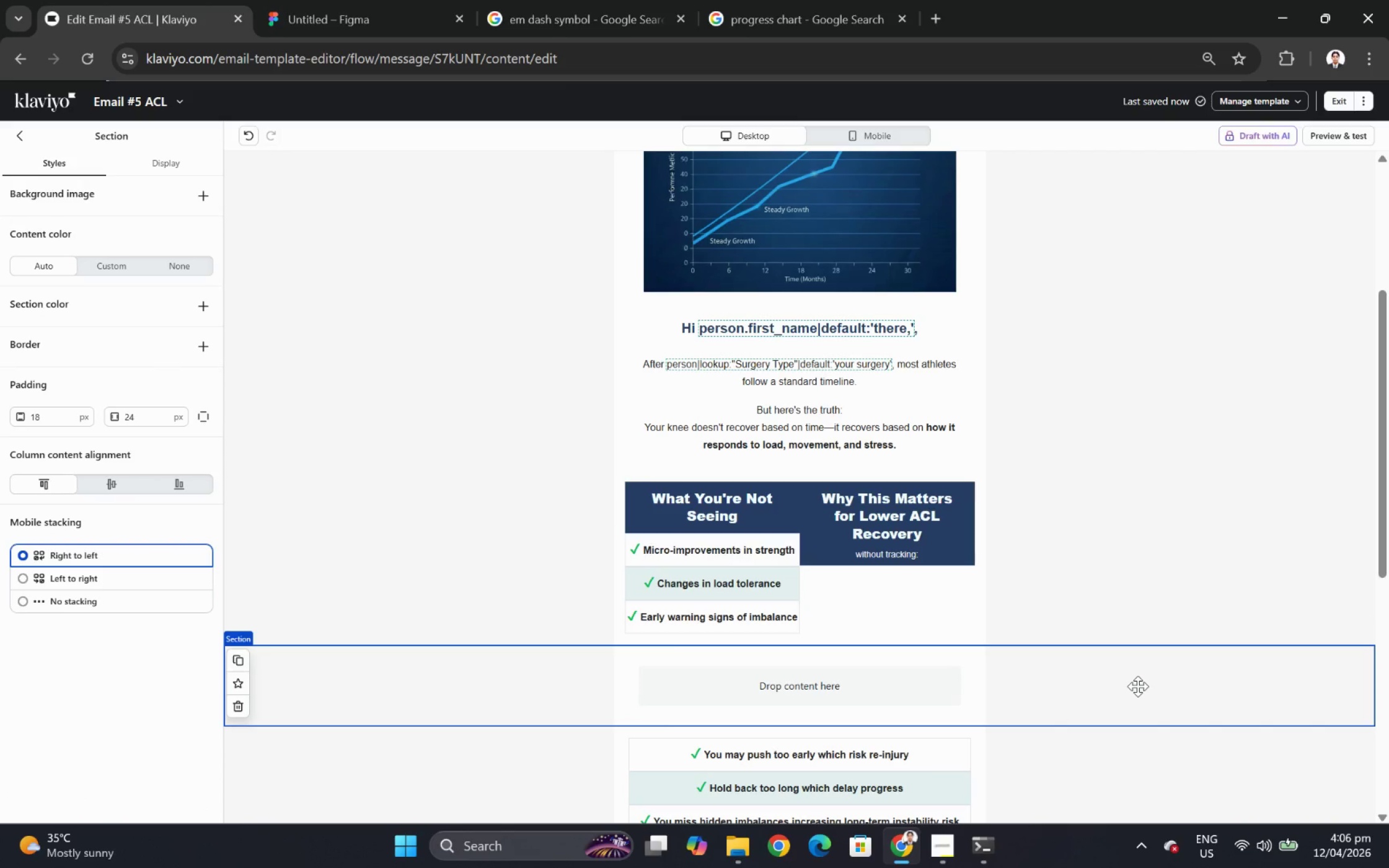 
left_click_drag(start_coordinate=[744, 753], to_coordinate=[846, 541])
 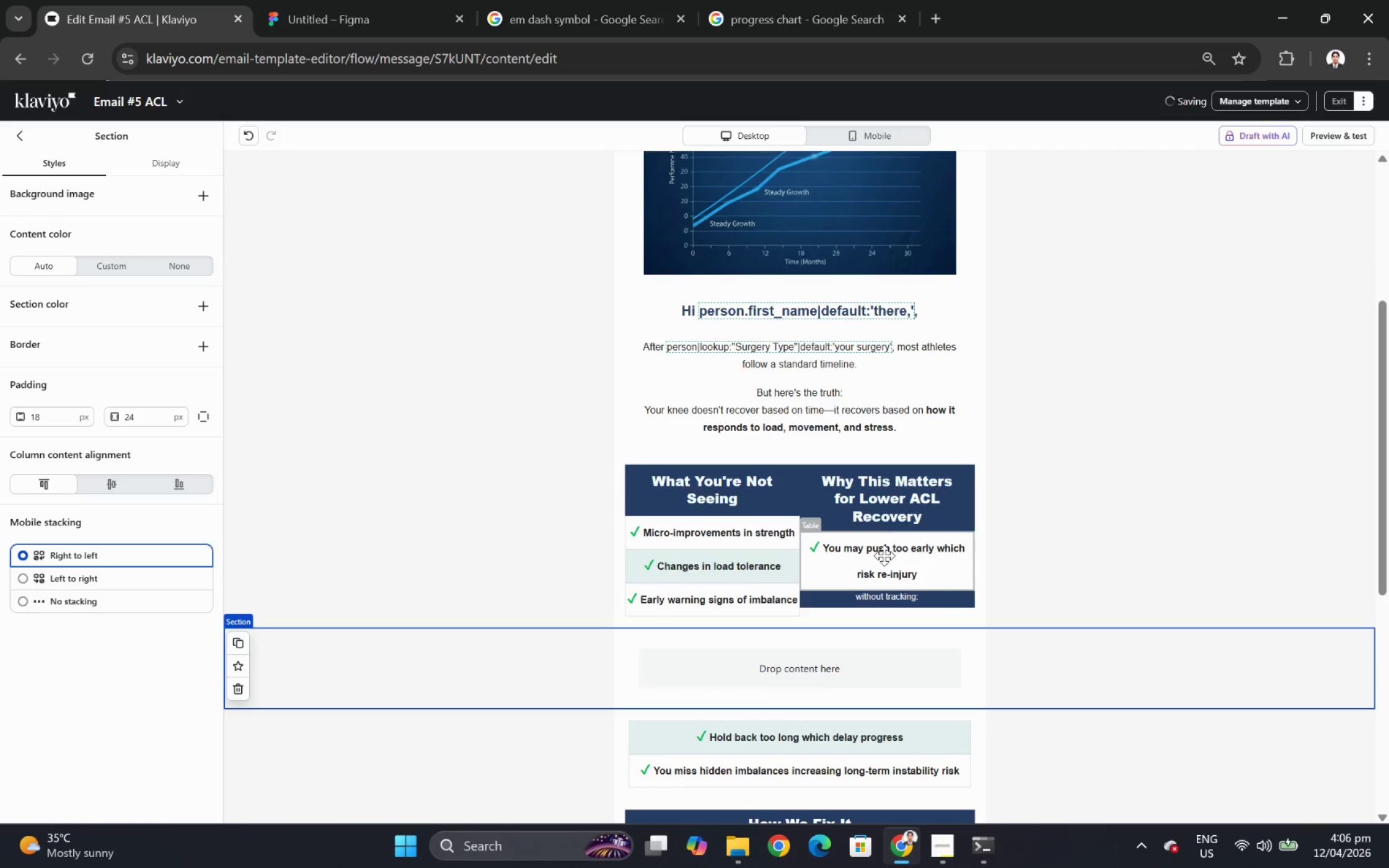 
left_click_drag(start_coordinate=[889, 546], to_coordinate=[889, 594])
 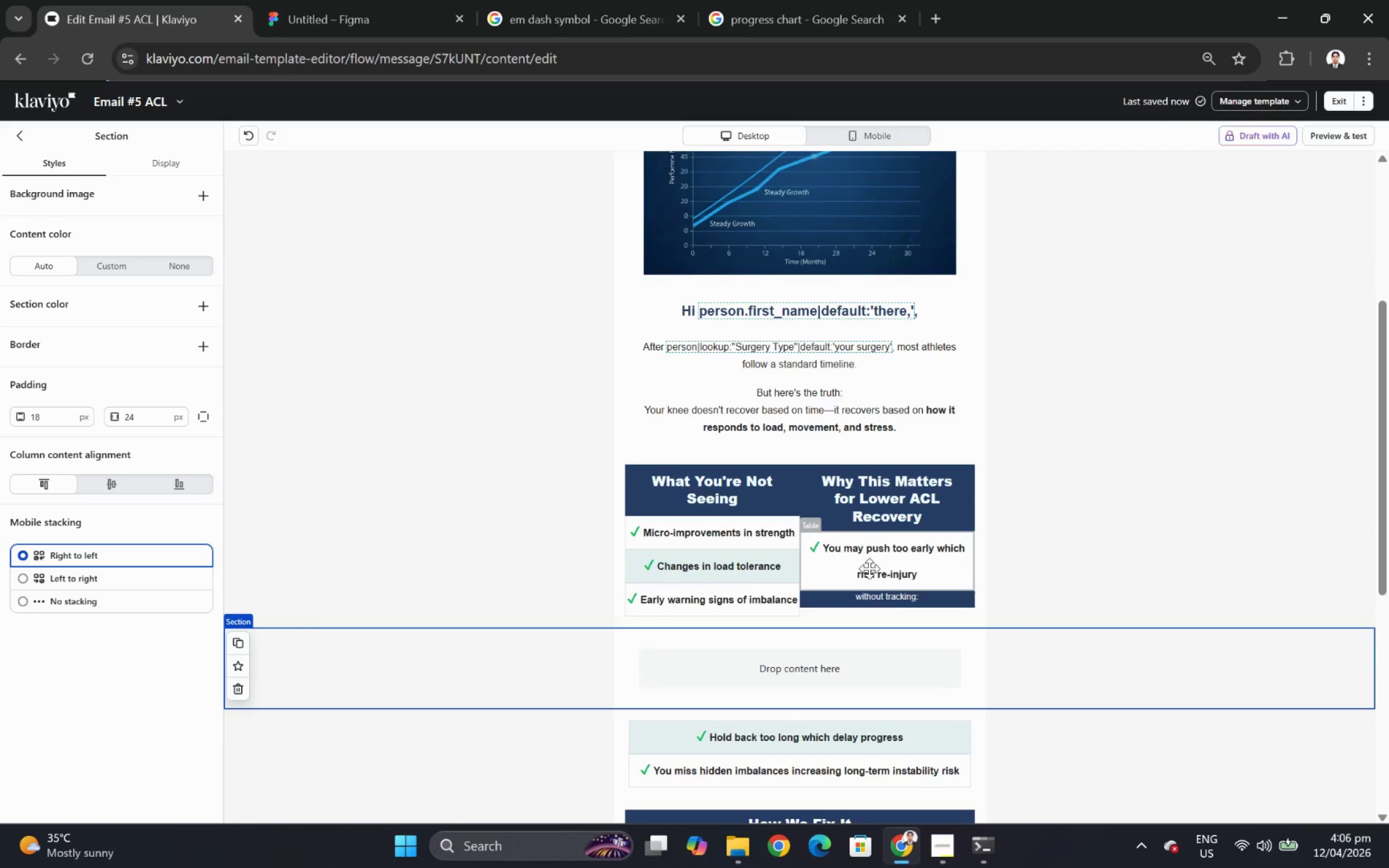 
left_click_drag(start_coordinate=[865, 562], to_coordinate=[871, 640])
 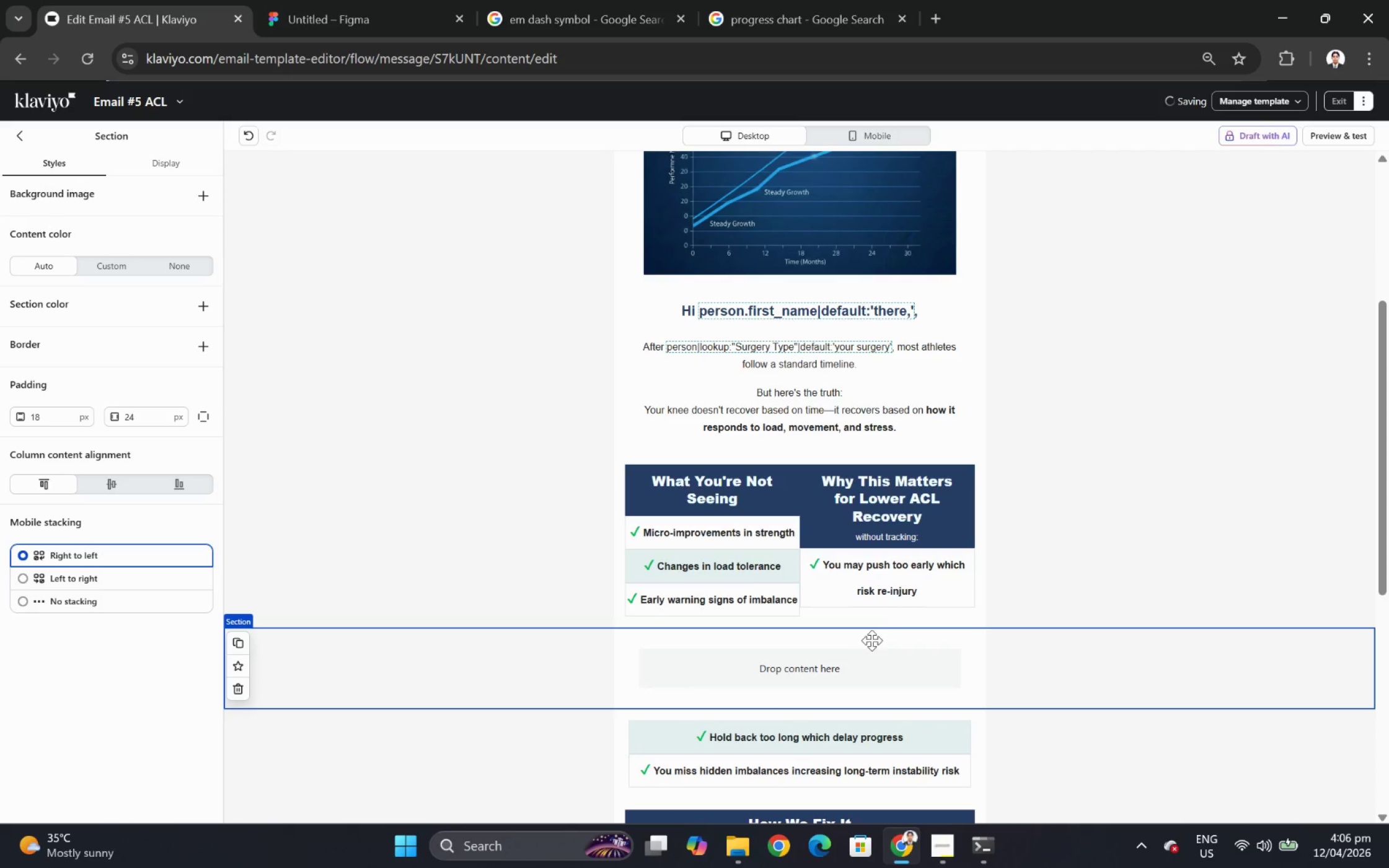 
scroll: coordinate [881, 626], scroll_direction: down, amount: 2.0
 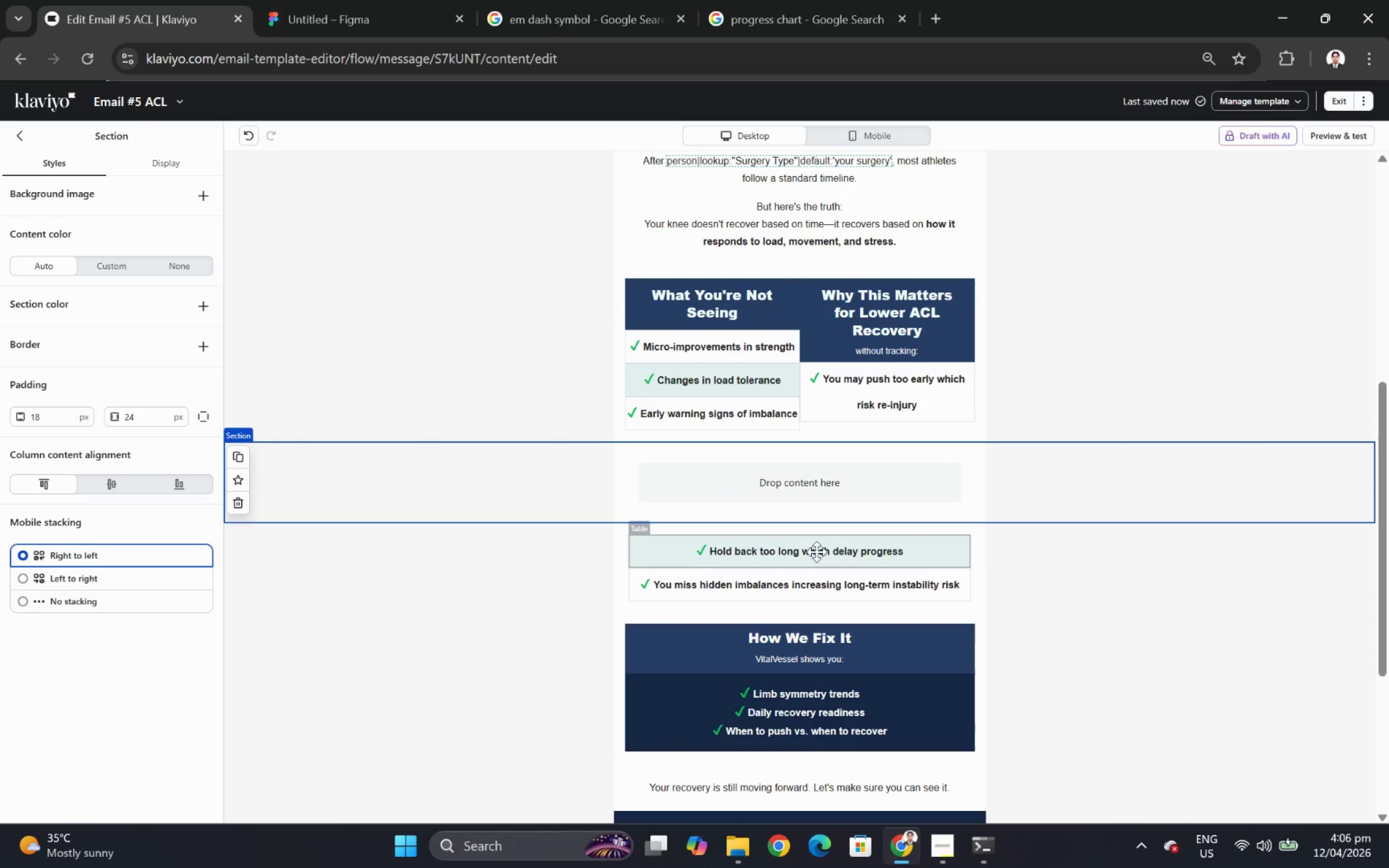 
left_click_drag(start_coordinate=[813, 547], to_coordinate=[915, 425])
 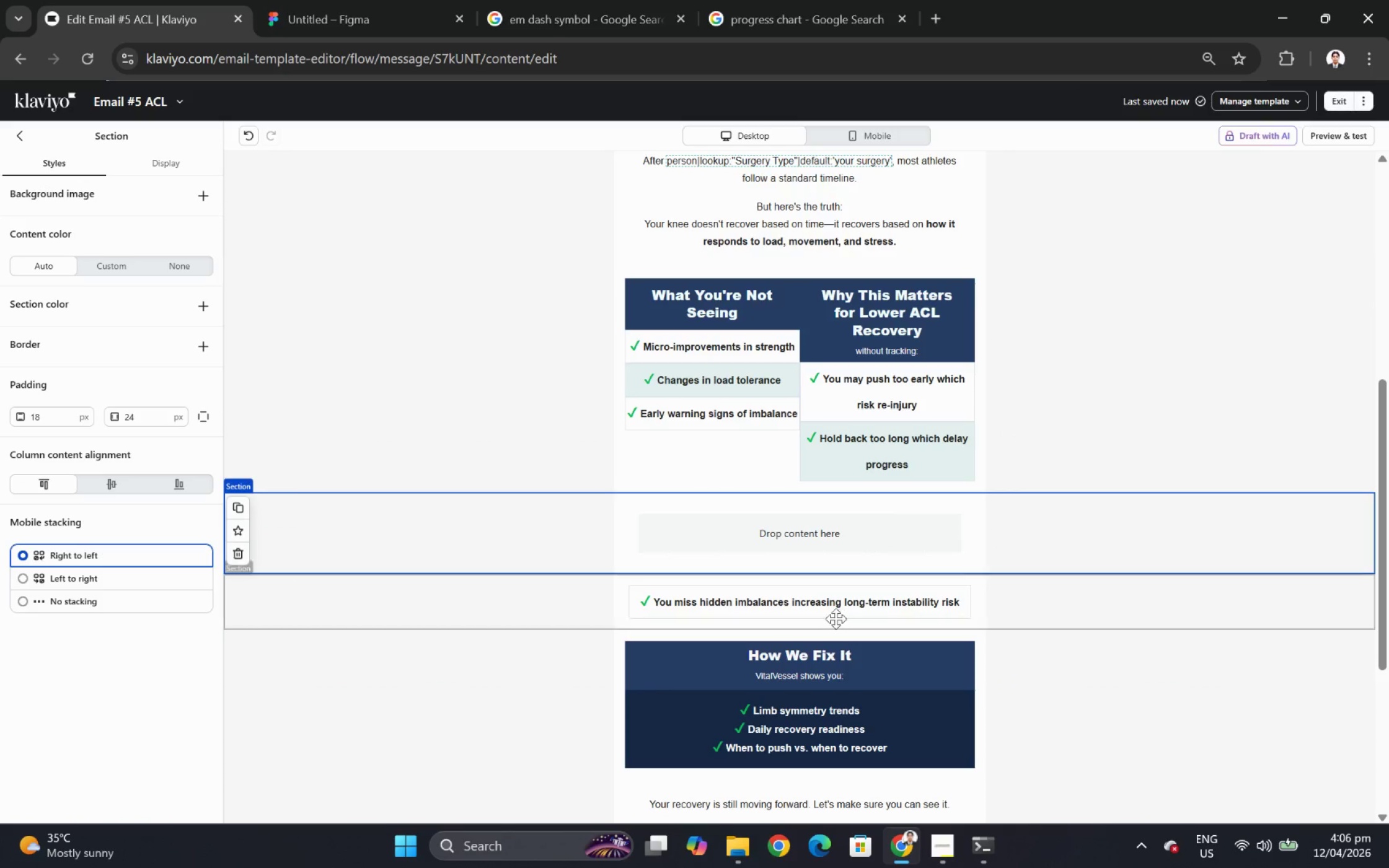 
left_click_drag(start_coordinate=[828, 606], to_coordinate=[870, 486])
 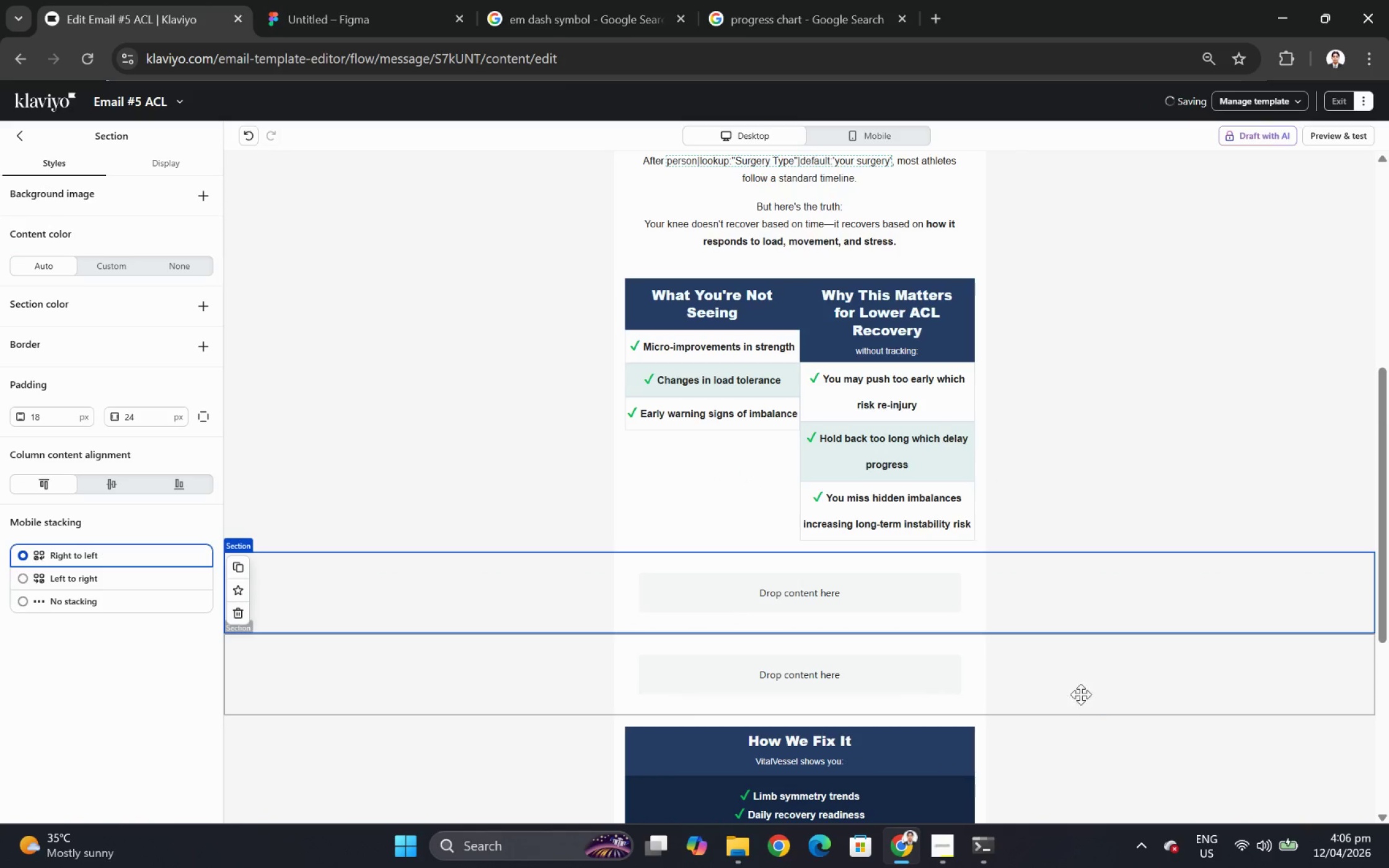 
left_click([1087, 716])
 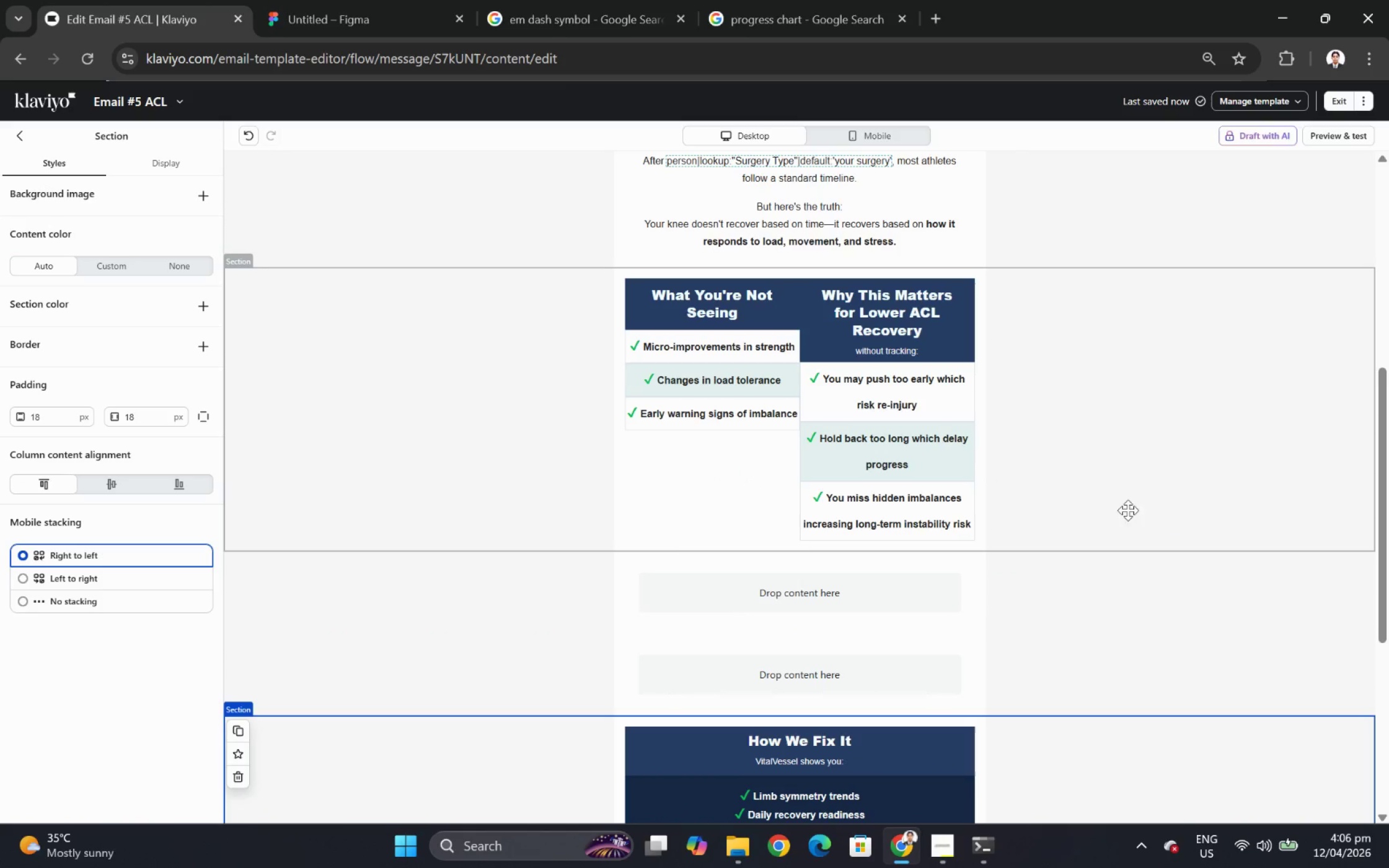 
wait(6.11)
 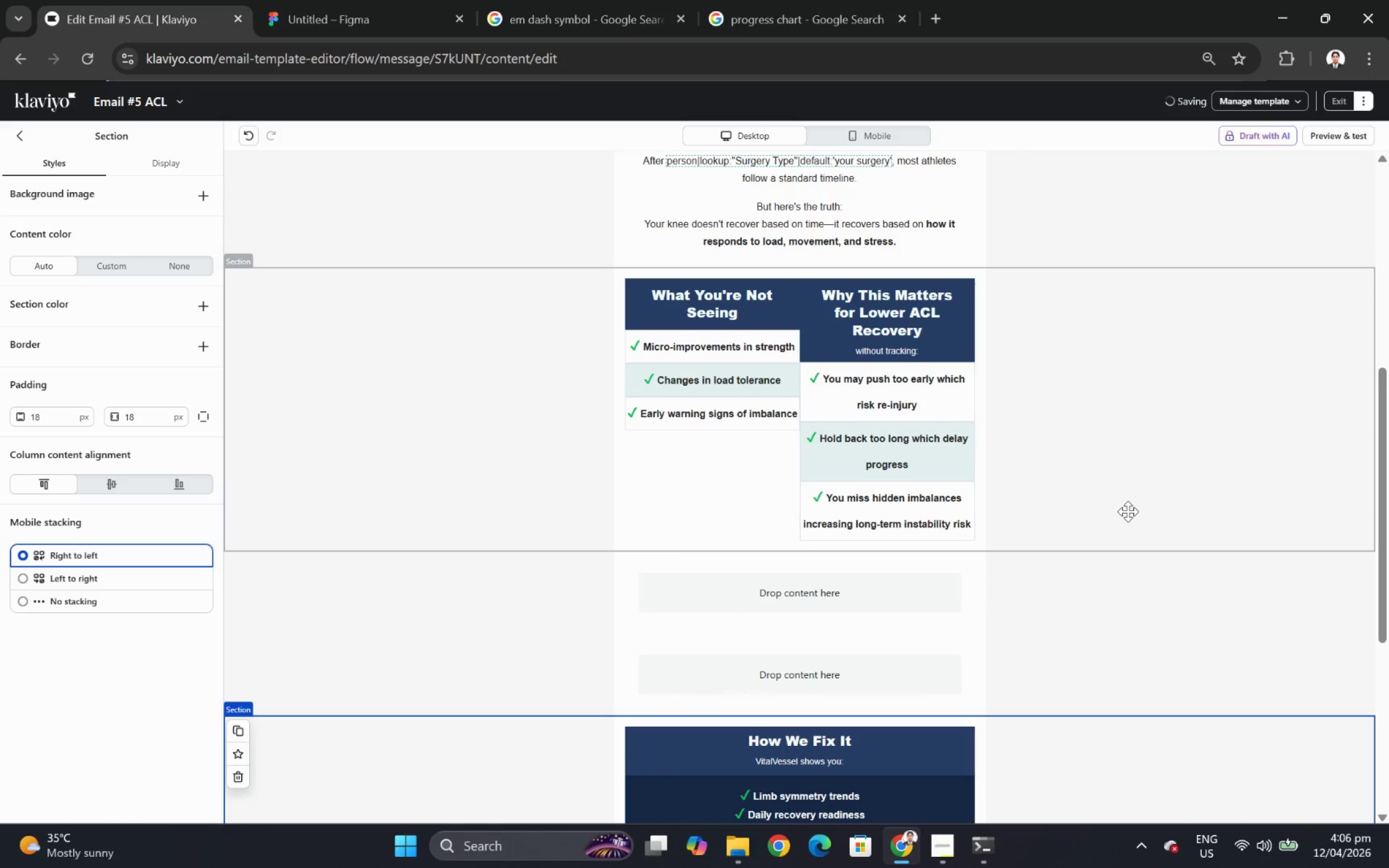 
scroll: coordinate [1162, 486], scroll_direction: down, amount: 2.0
 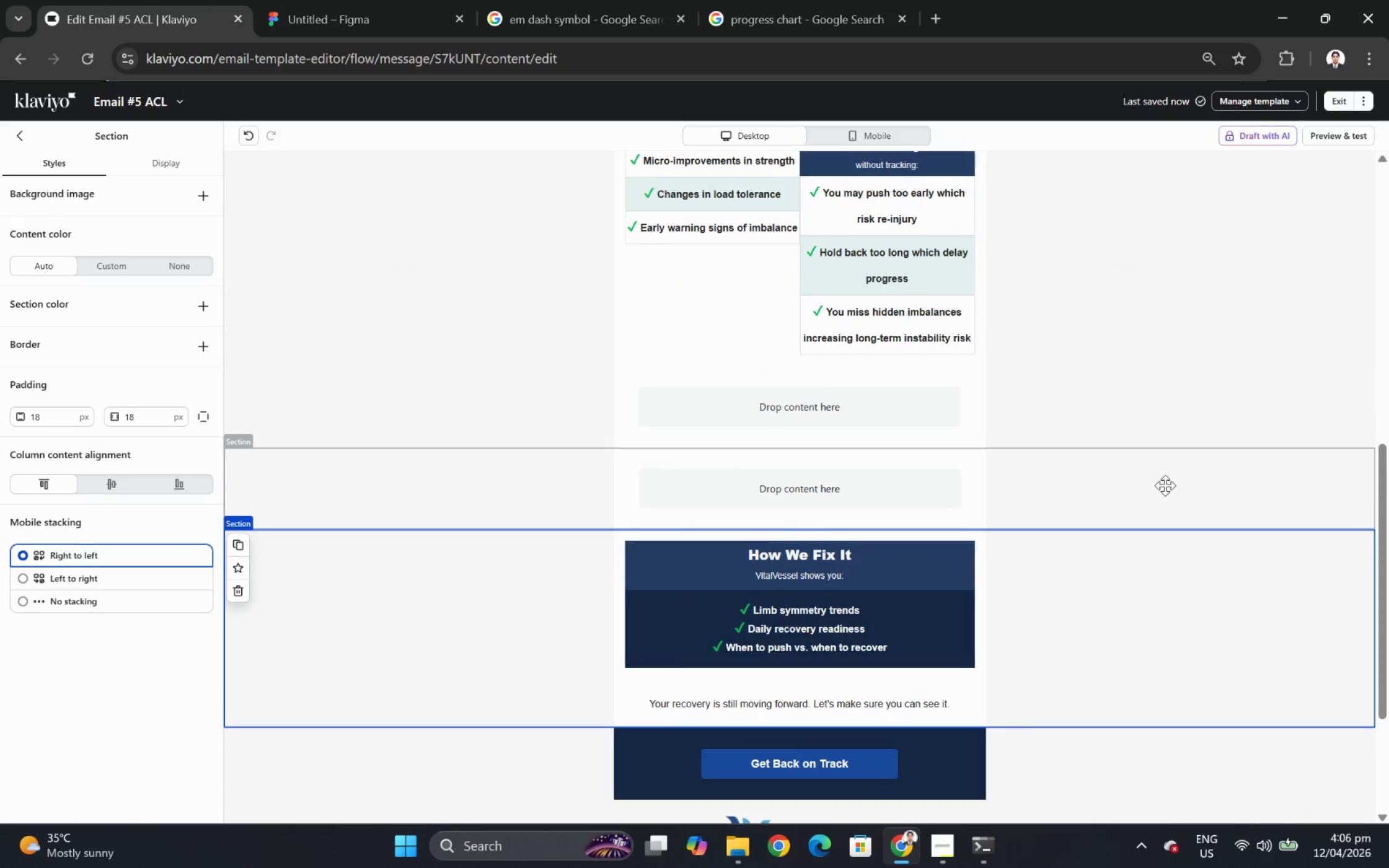 
scroll: coordinate [1166, 483], scroll_direction: up, amount: 4.0
 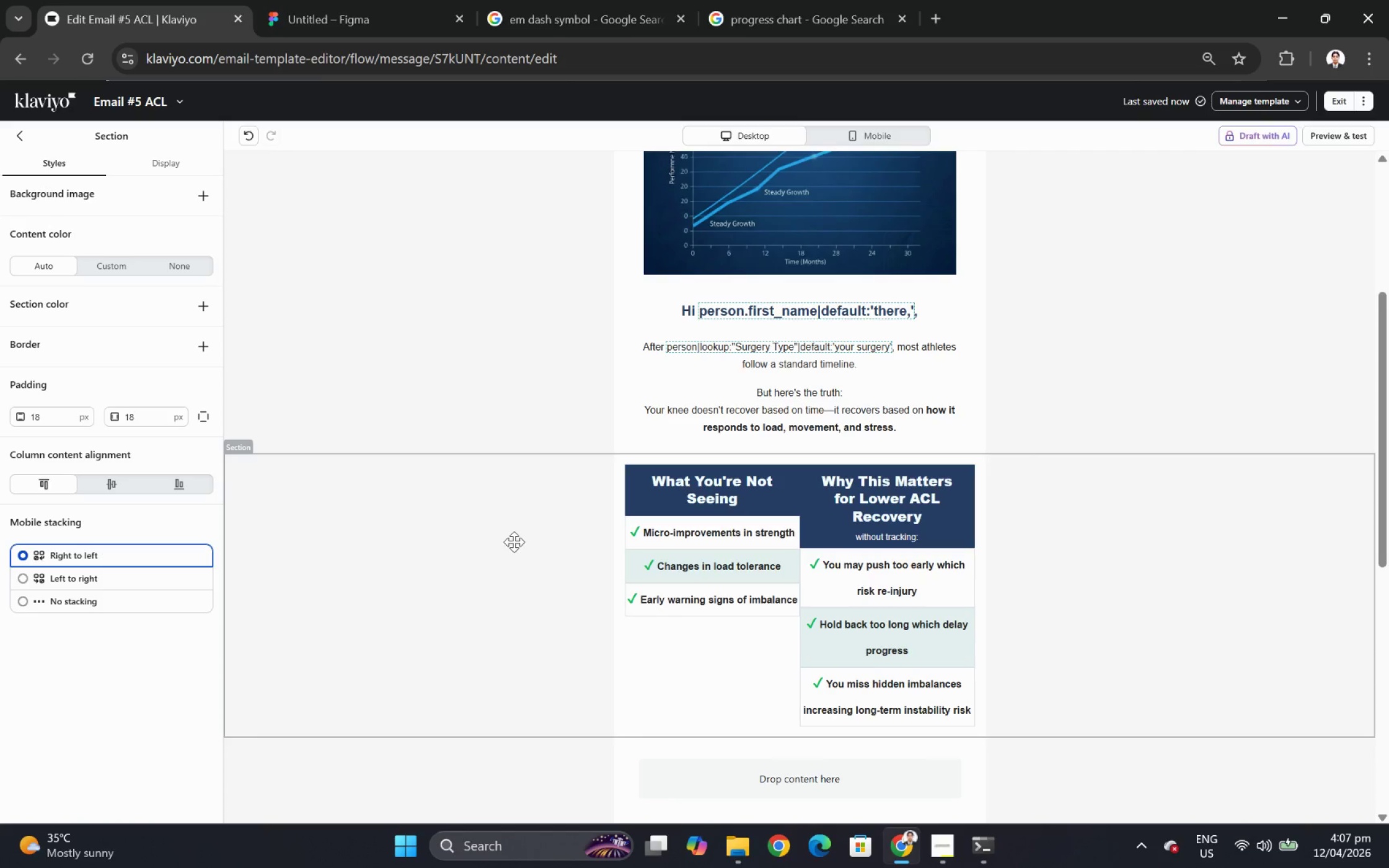 
wait(34.88)
 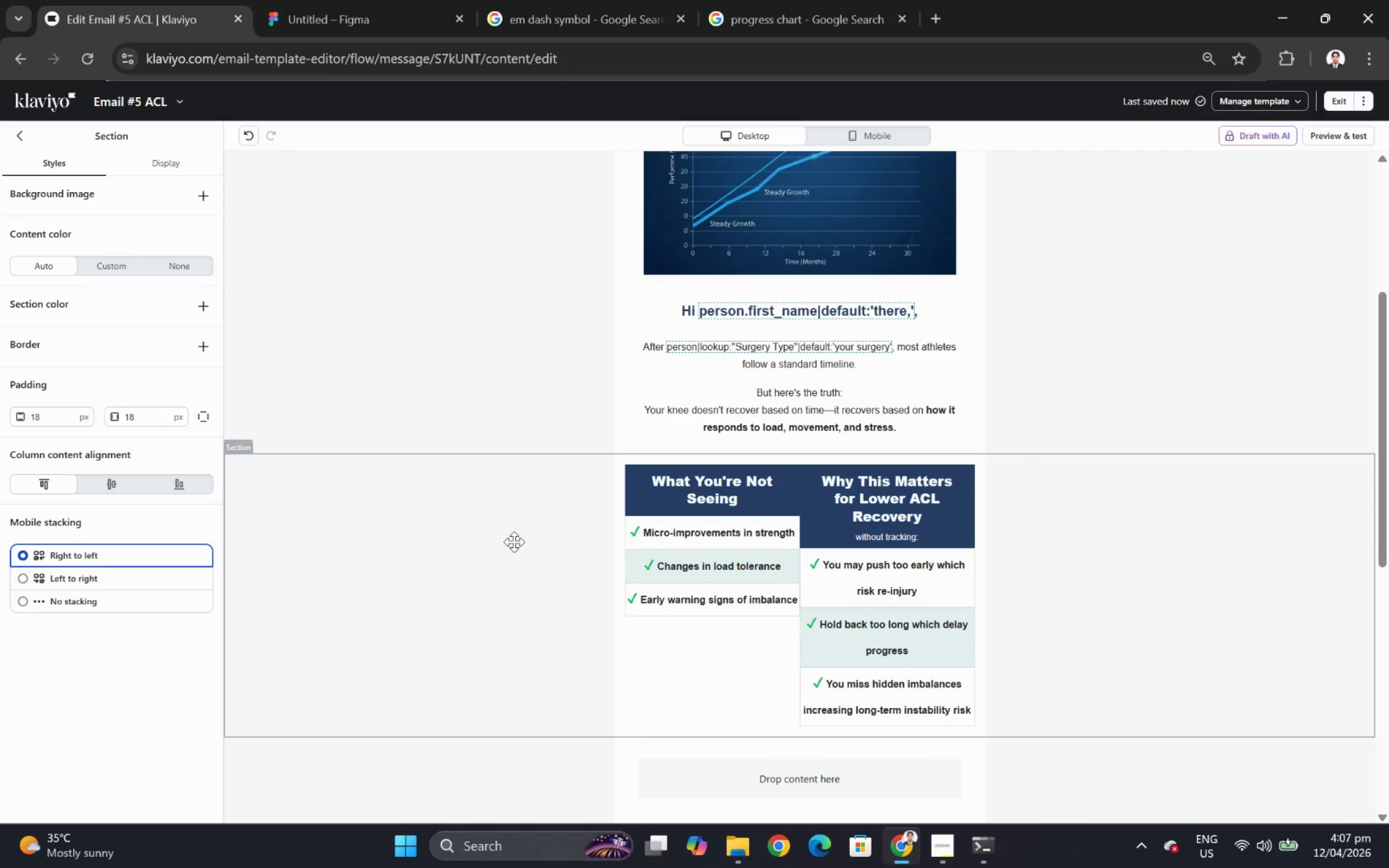 
scroll: coordinate [968, 638], scroll_direction: down, amount: 3.0
 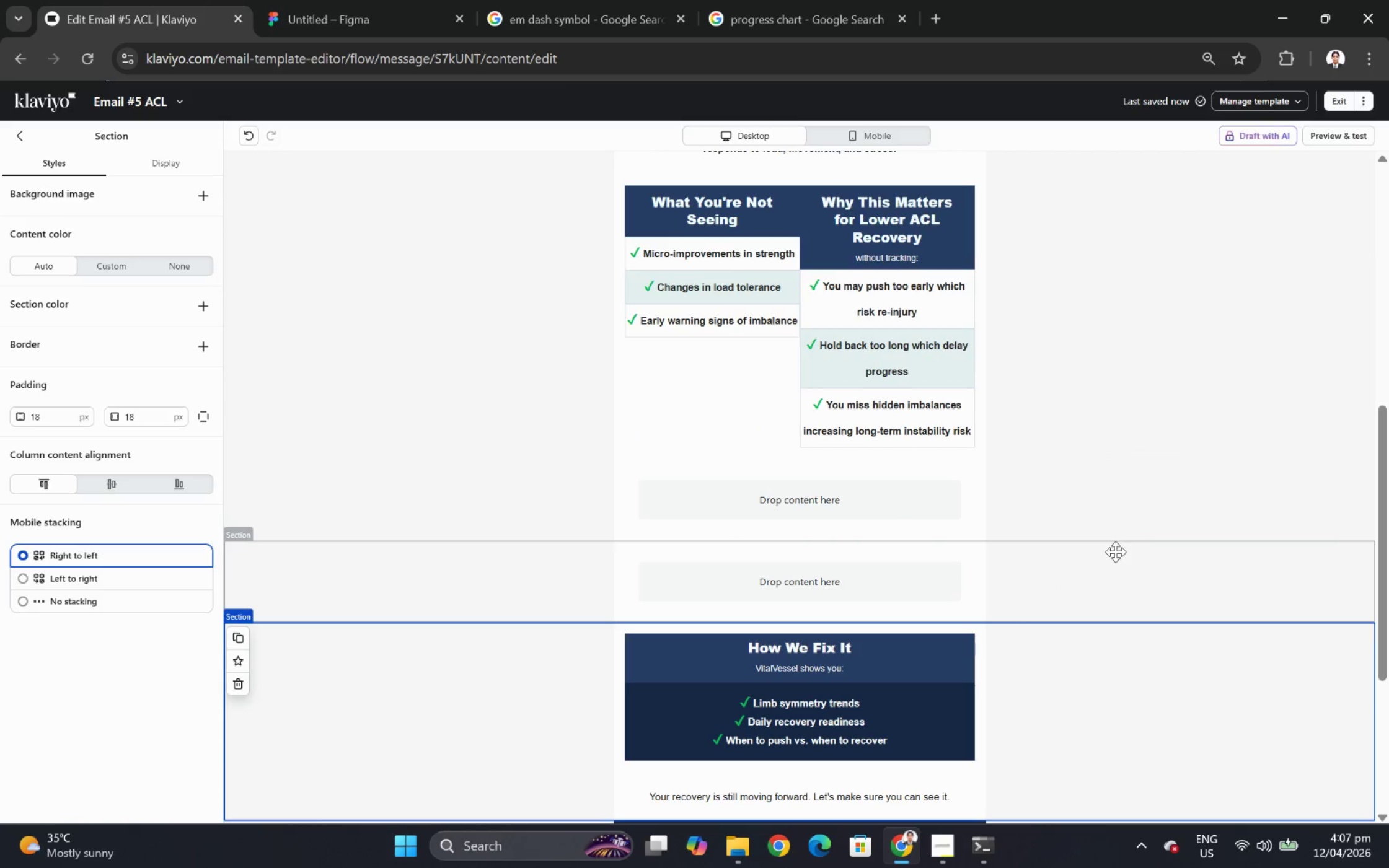 
scroll: coordinate [1121, 544], scroll_direction: up, amount: 1.0
 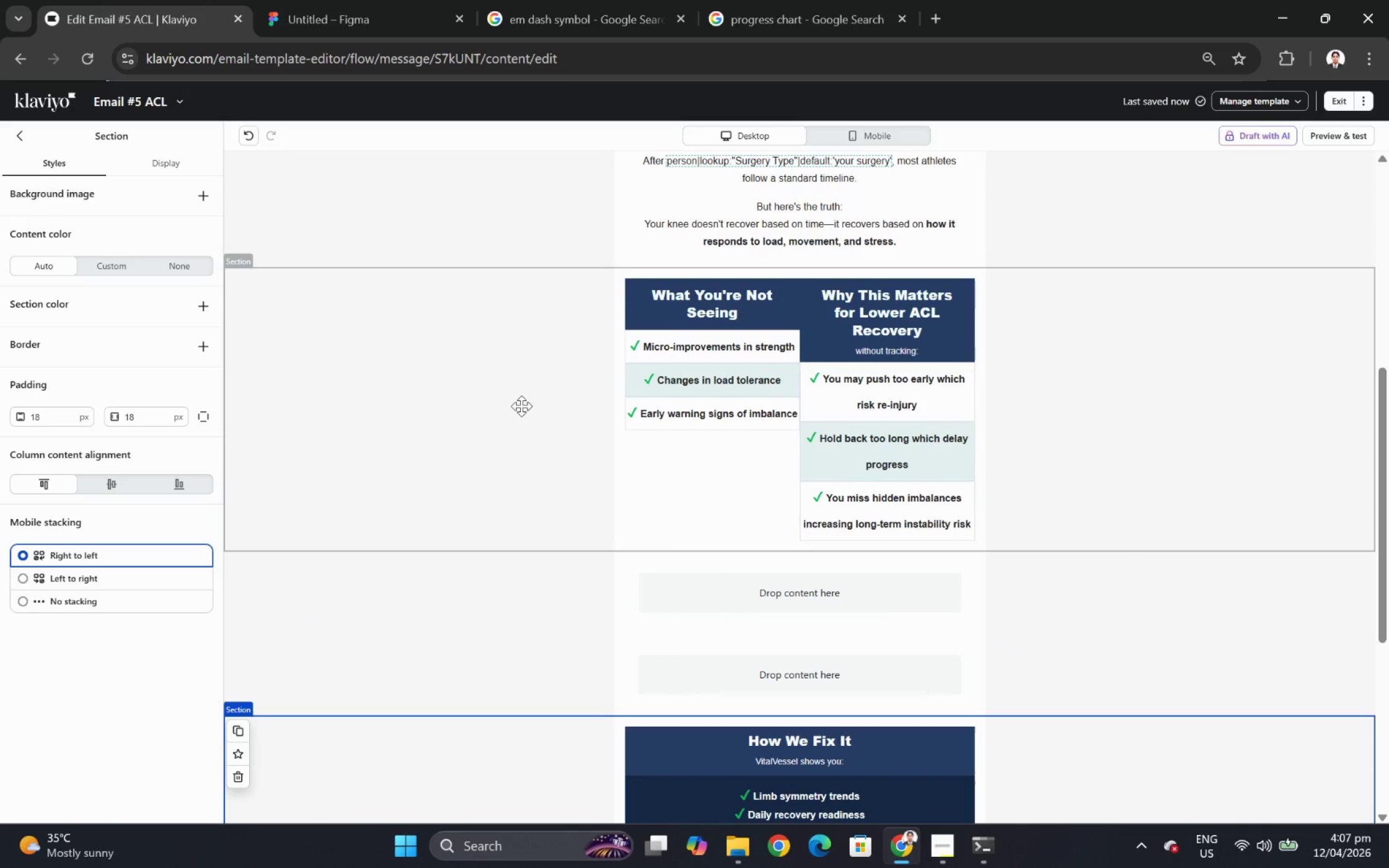 
left_click([521, 406])
 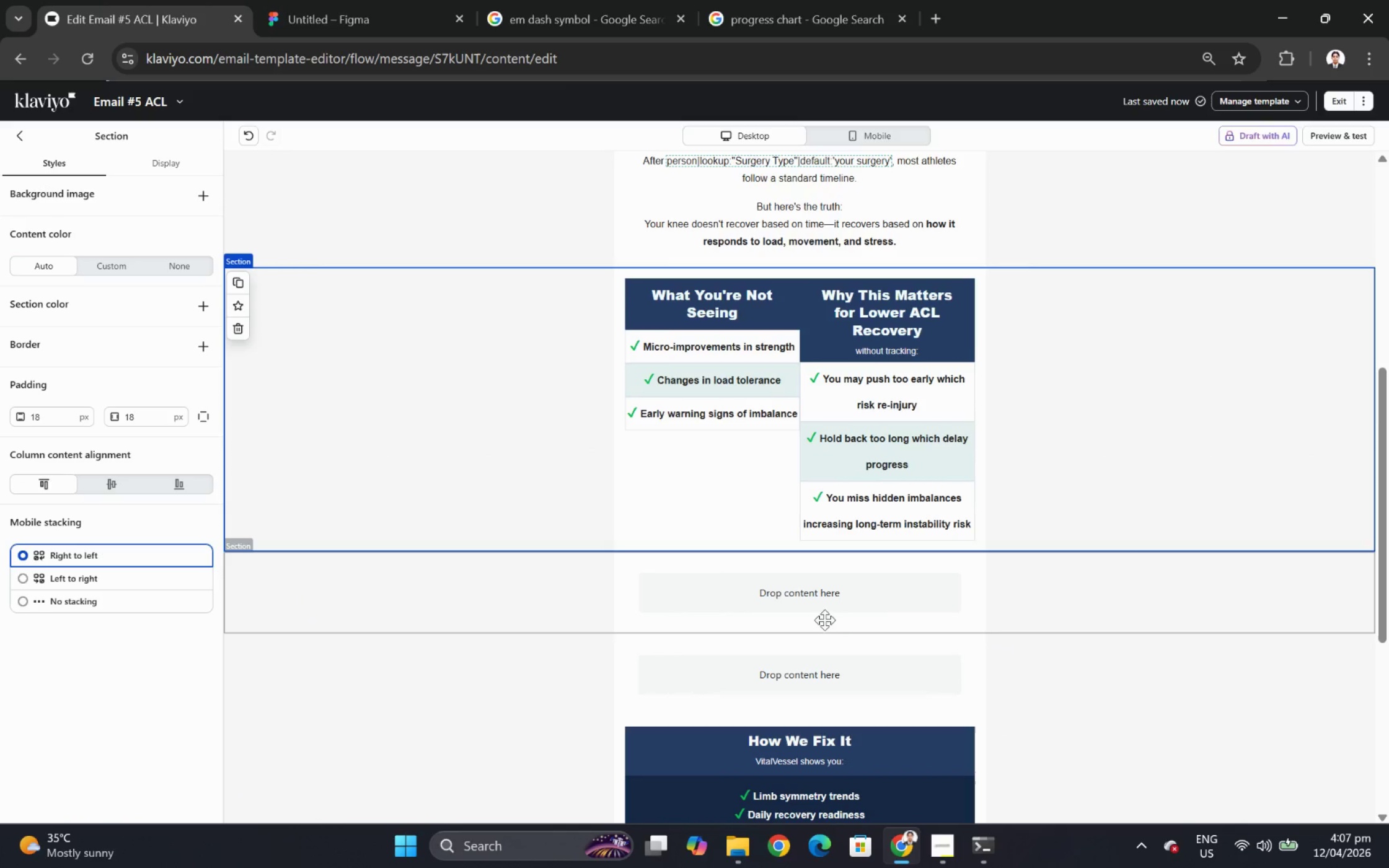 
scroll: coordinate [969, 617], scroll_direction: up, amount: 1.0
 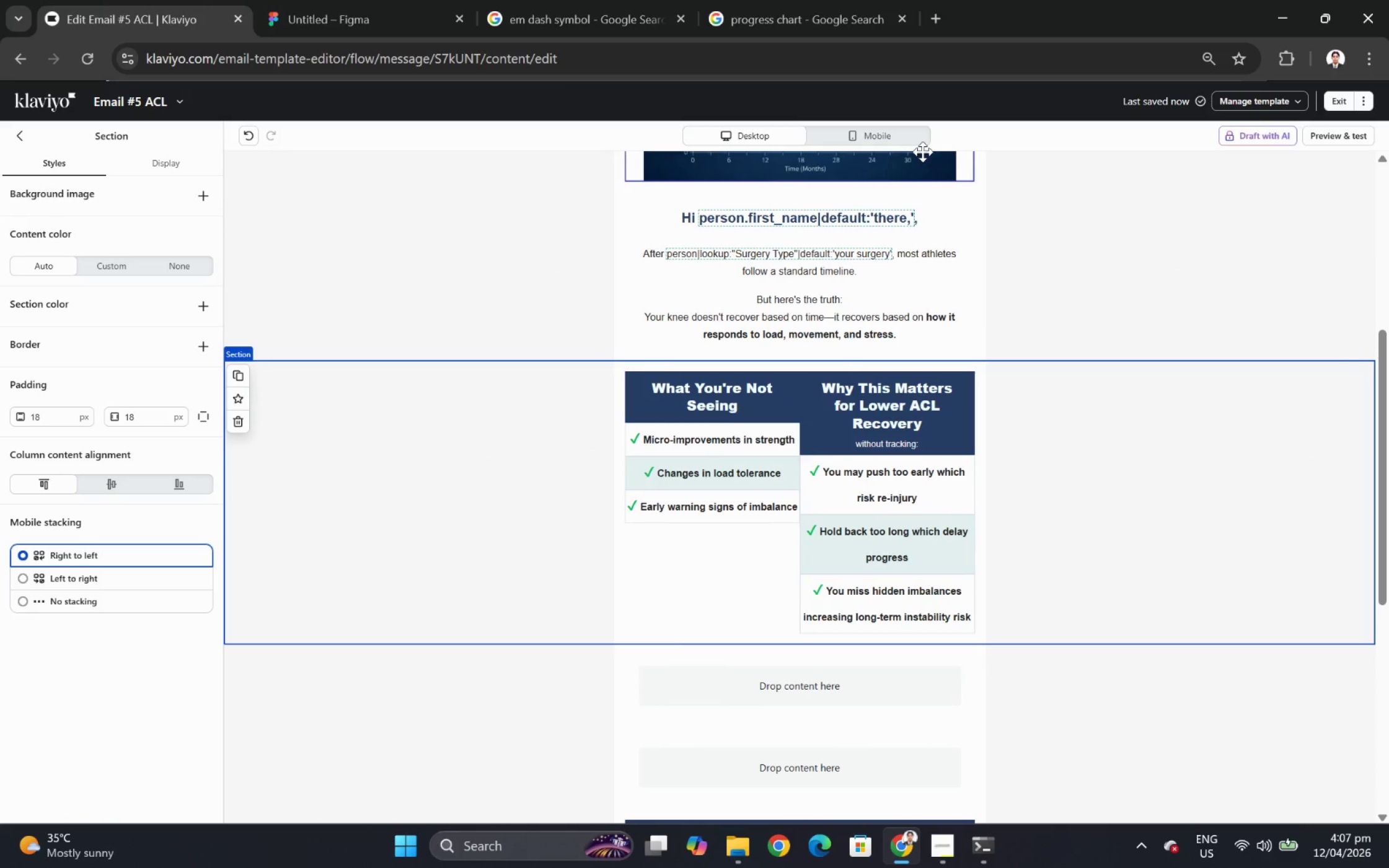 
left_click([912, 139])
 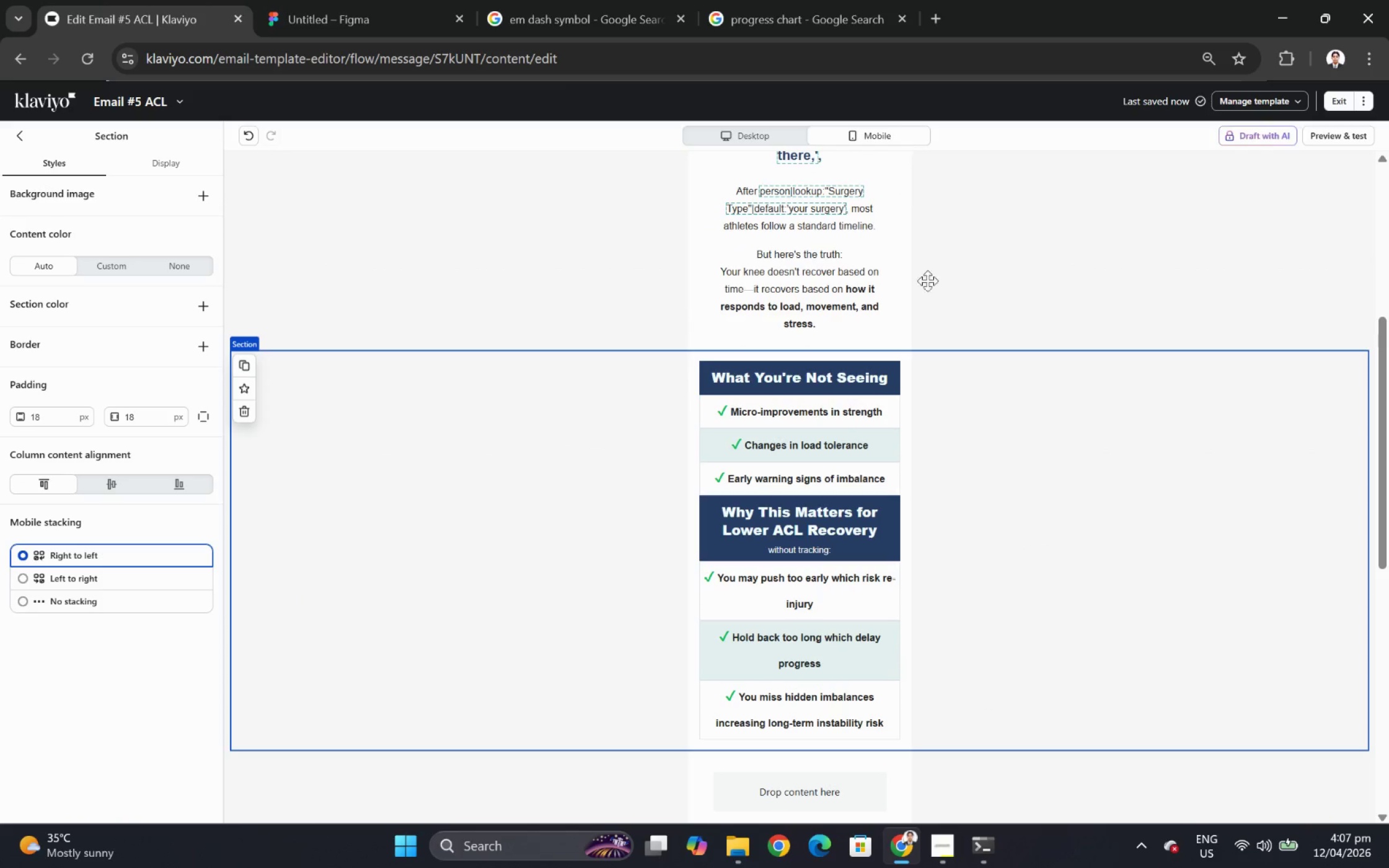 
scroll: coordinate [1004, 459], scroll_direction: down, amount: 2.0
 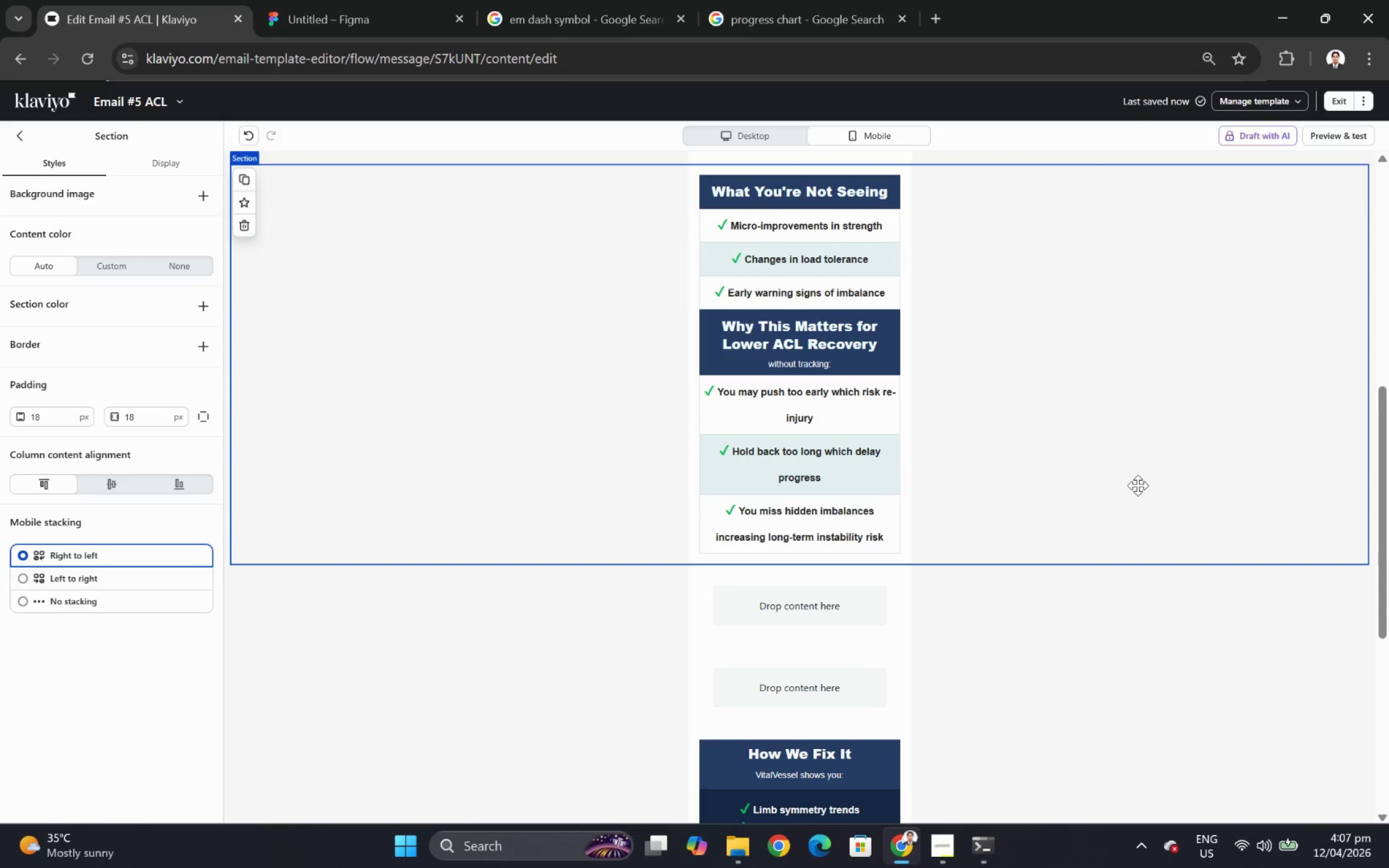 
scroll: coordinate [1137, 485], scroll_direction: up, amount: 2.0
 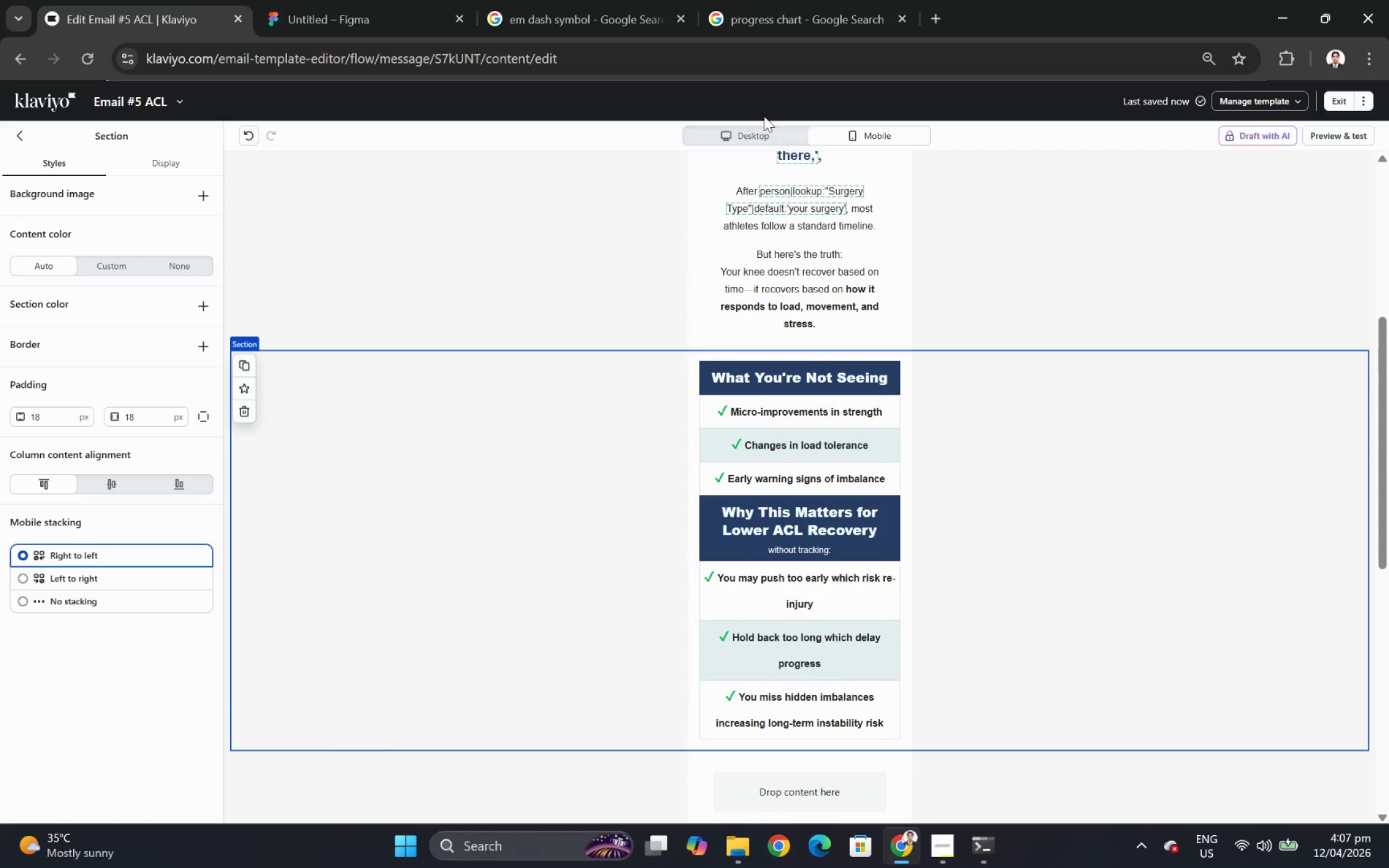 
left_click([751, 138])
 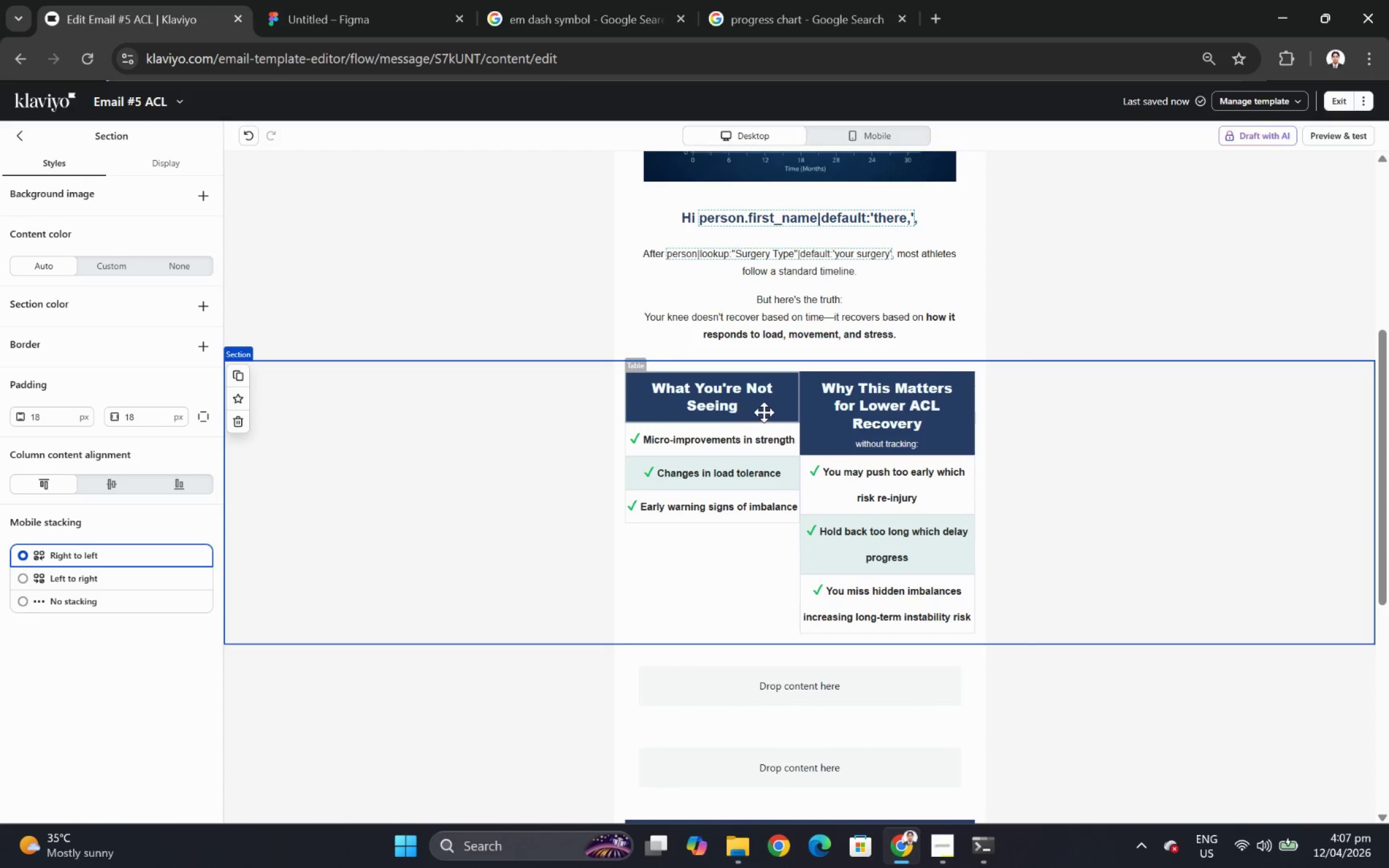 
left_click([765, 411])
 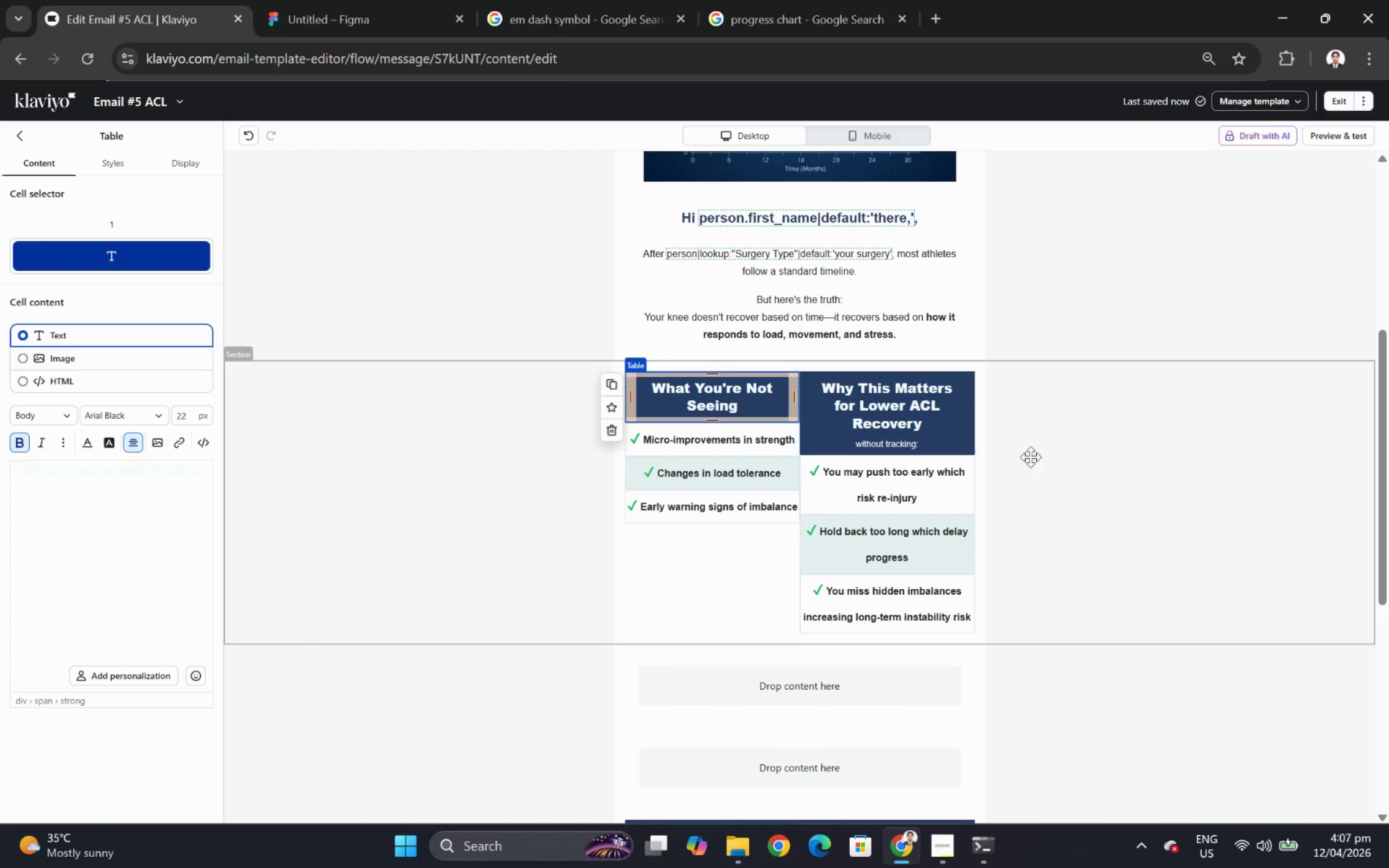 
wait(5.06)
 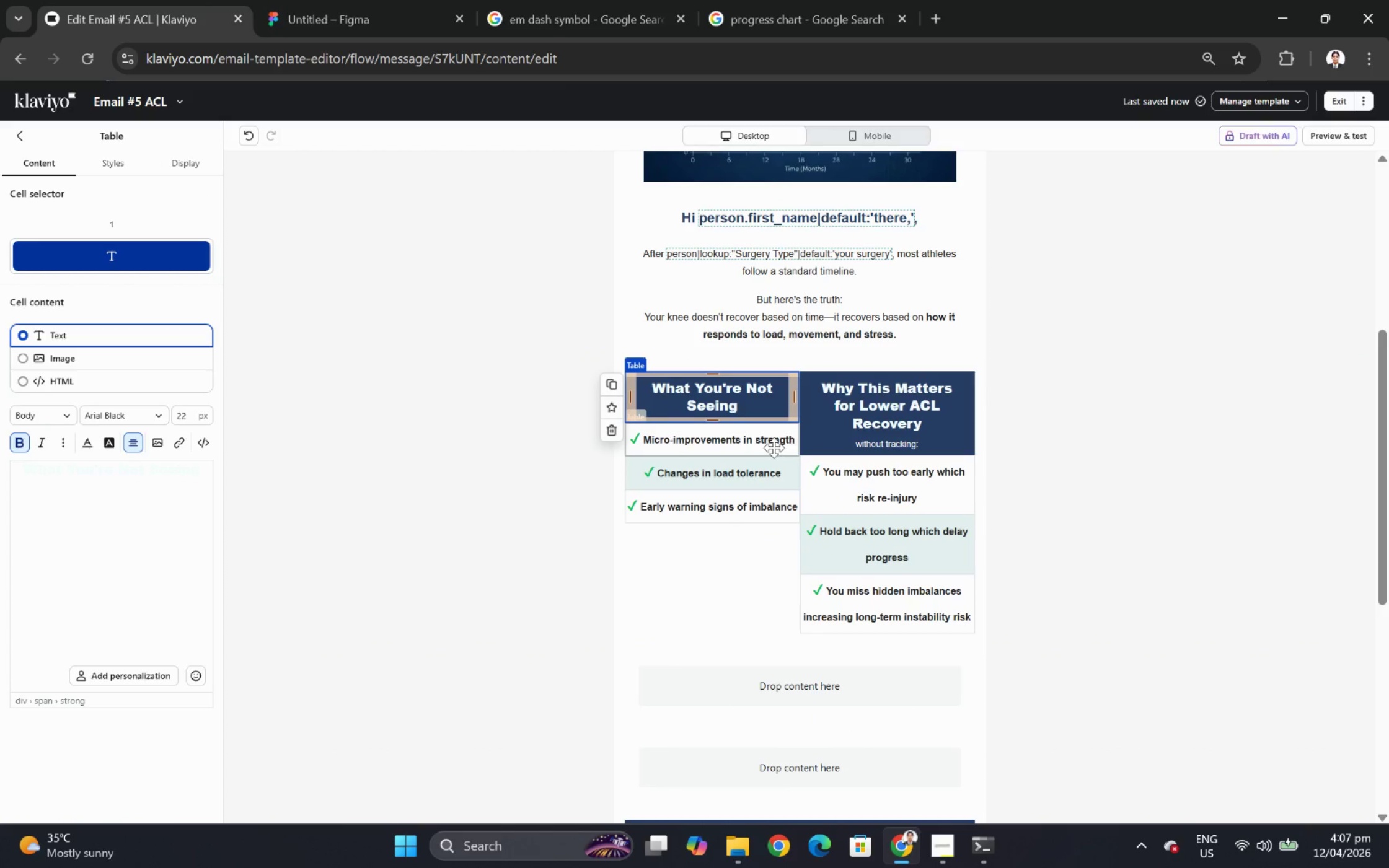 
left_click([1016, 426])
 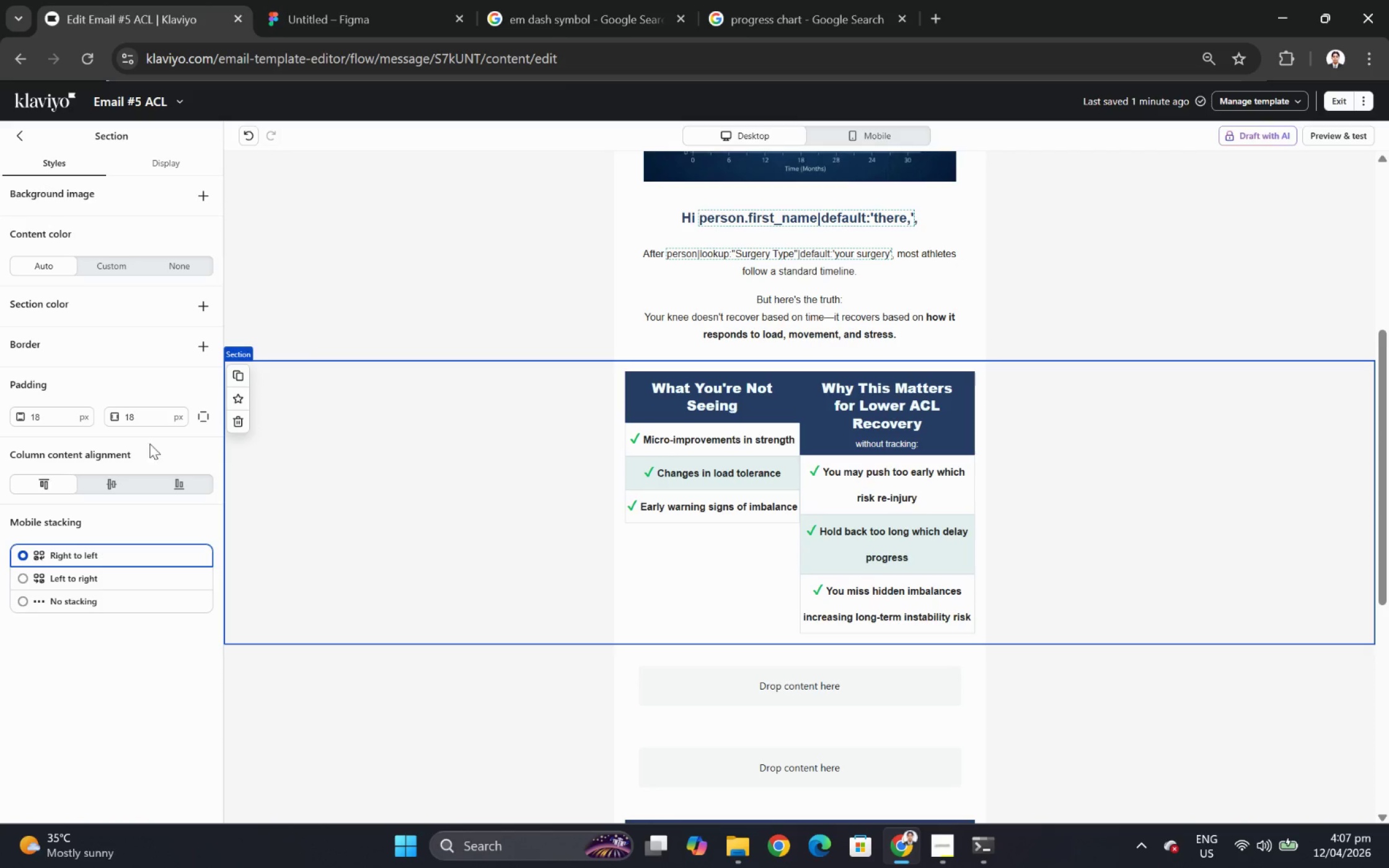 
left_click([120, 480])
 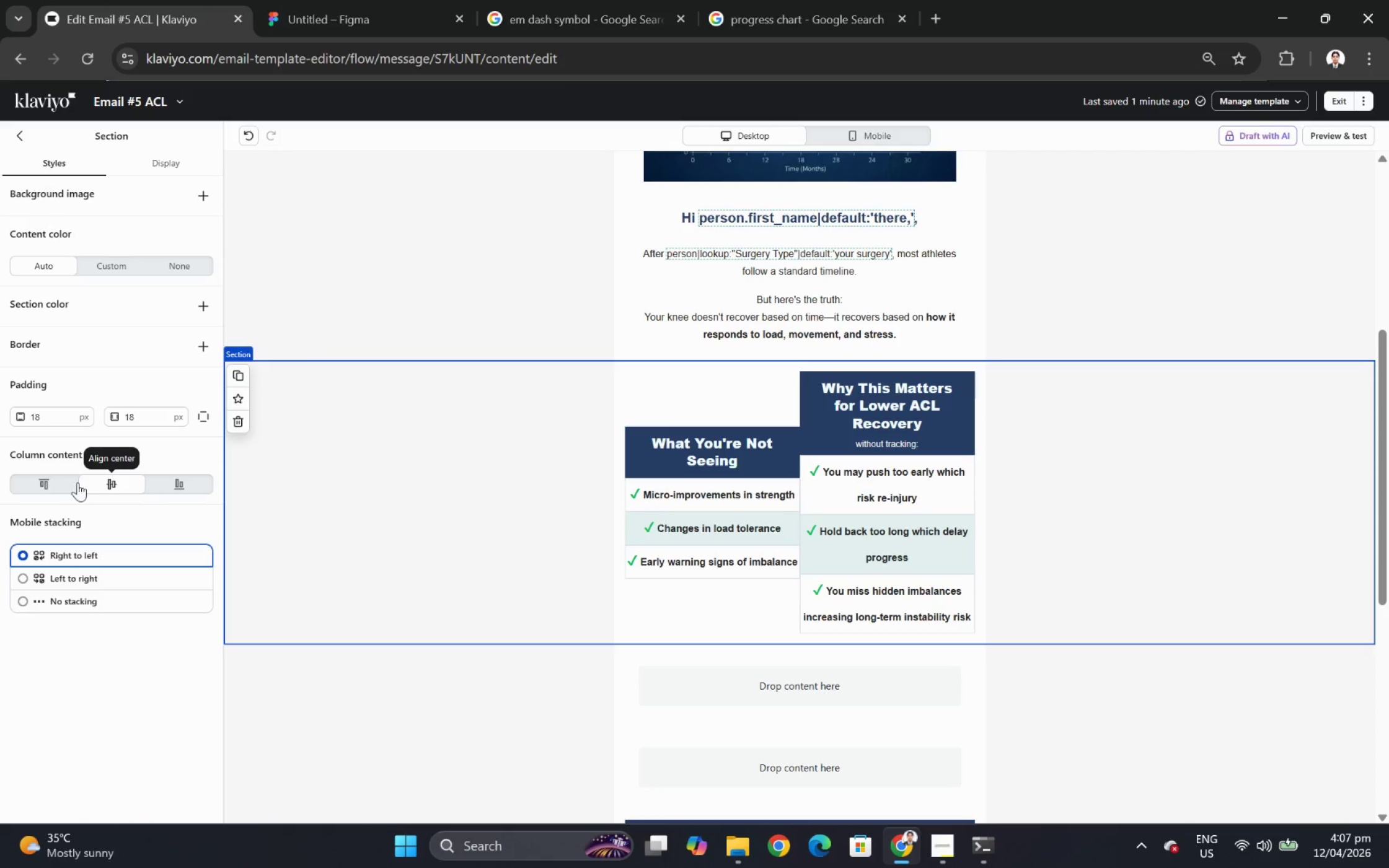 
left_click([61, 482])
 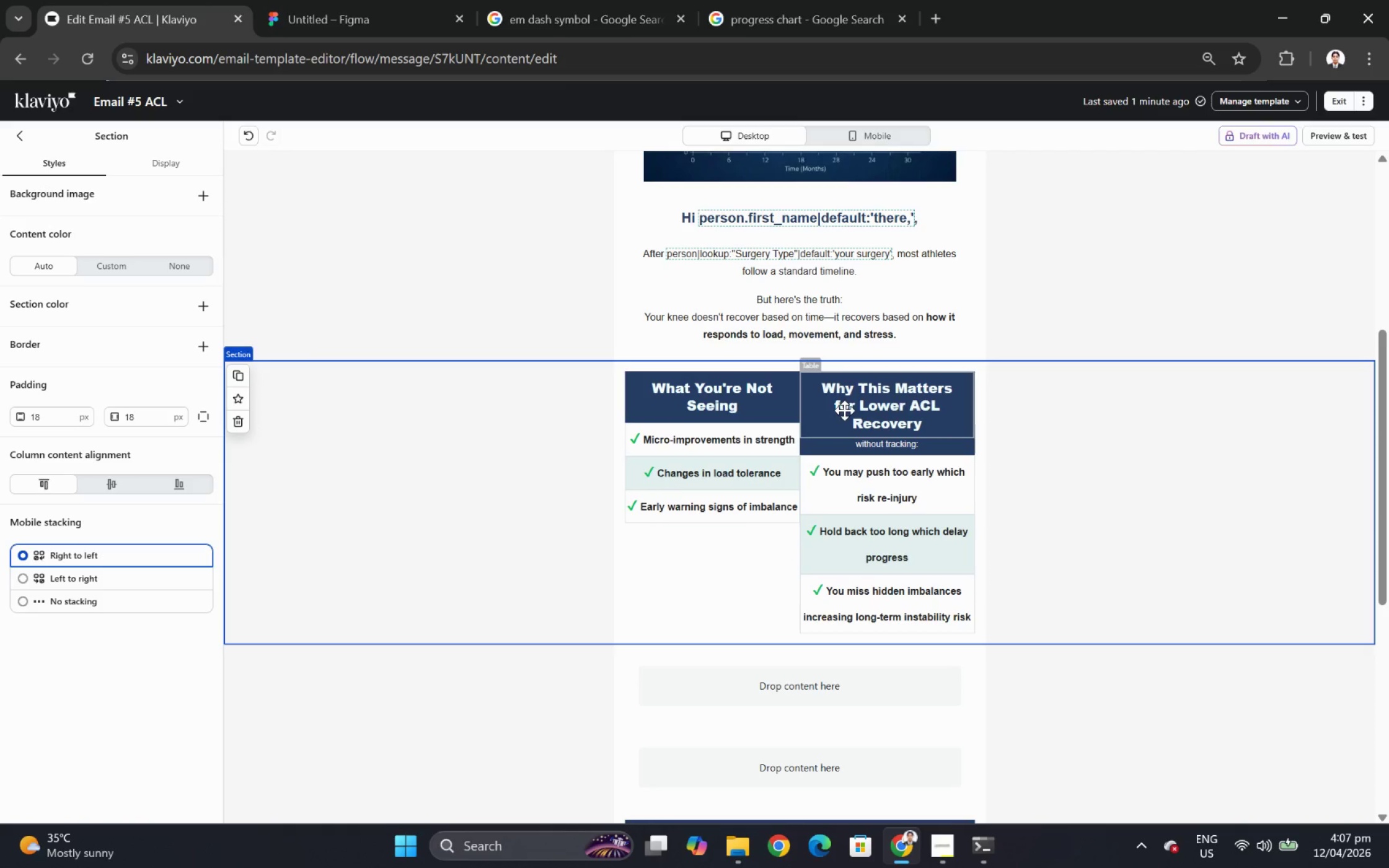 
wait(9.91)
 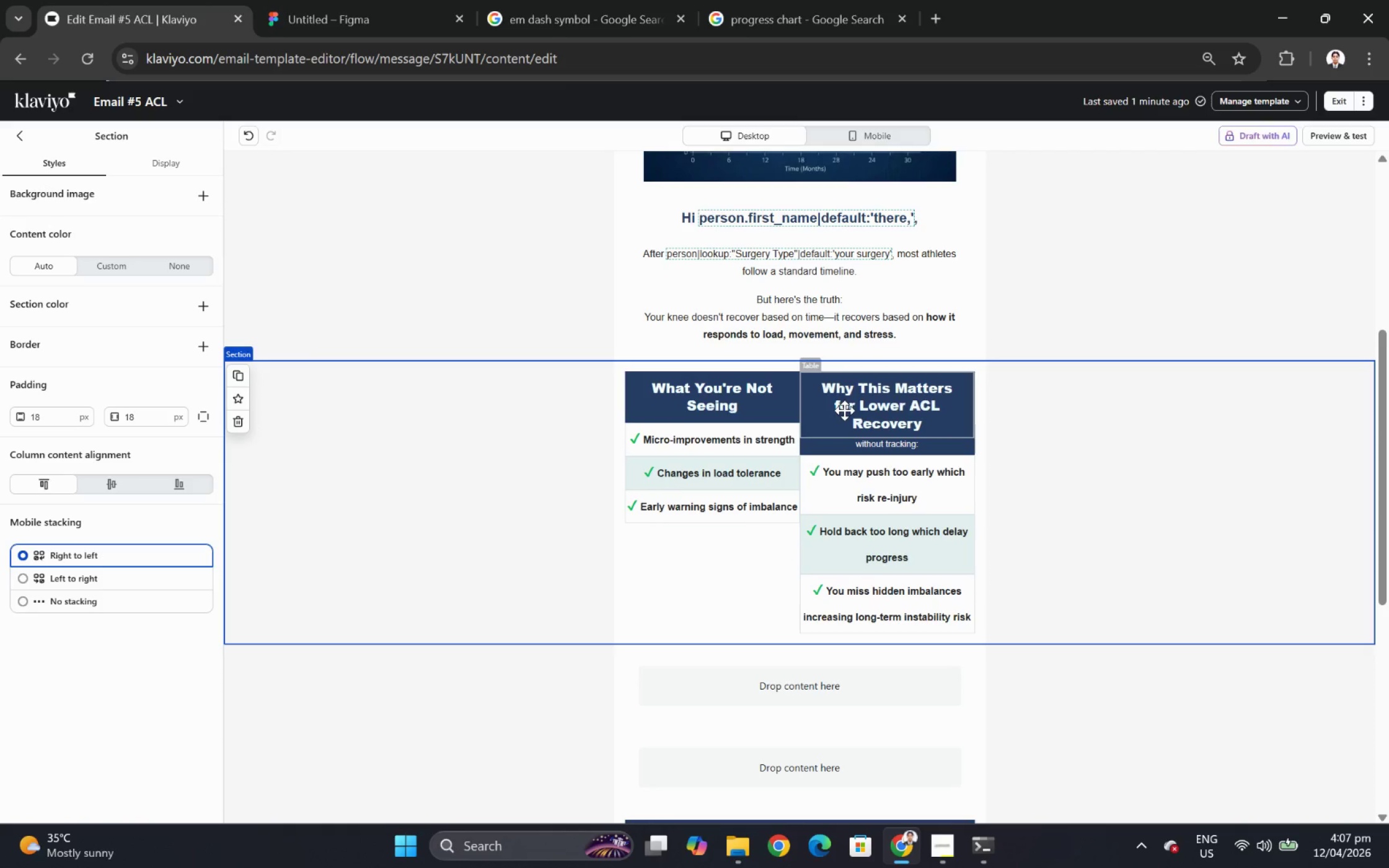 
left_click([781, 405])
 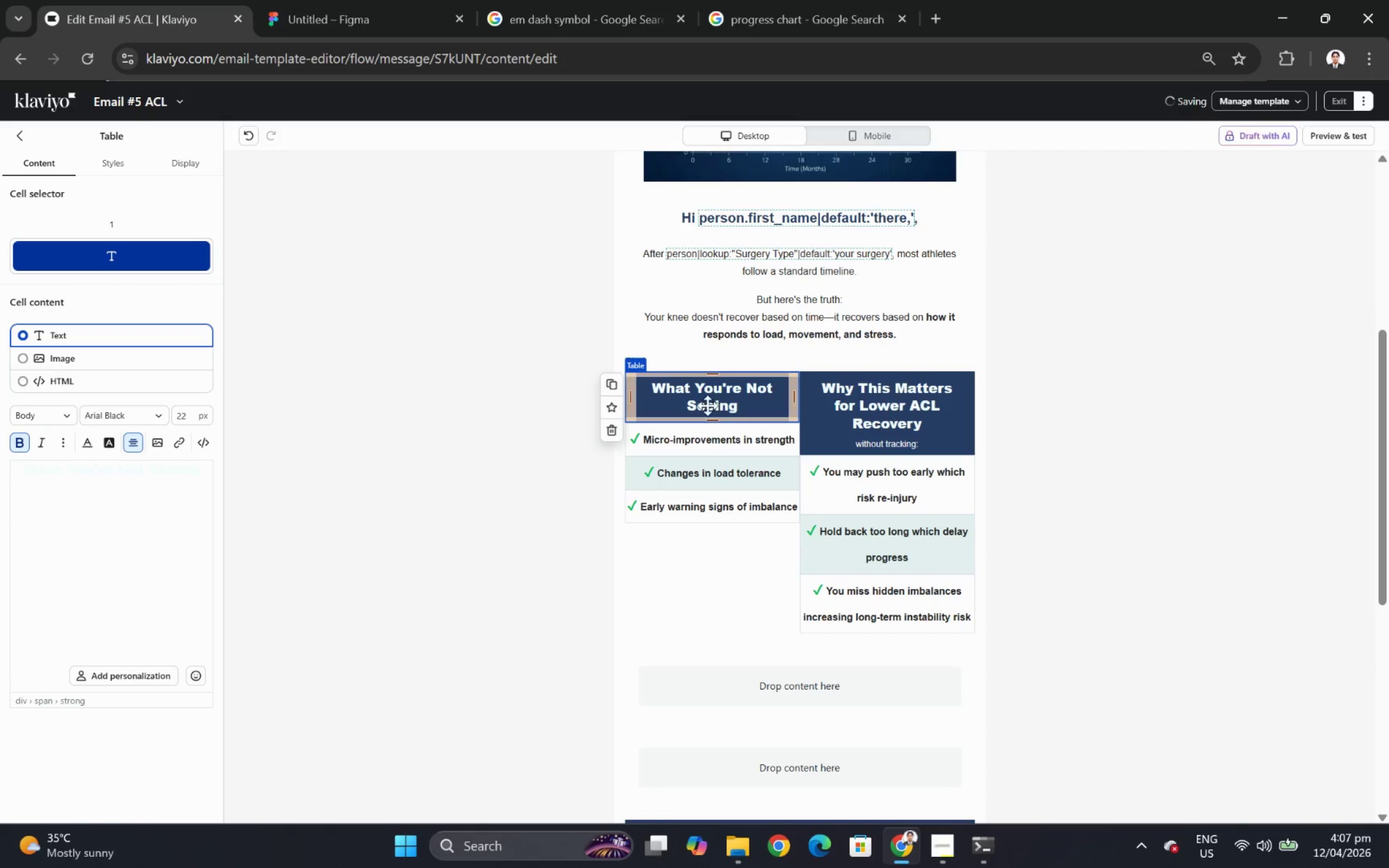 
left_click([559, 405])
 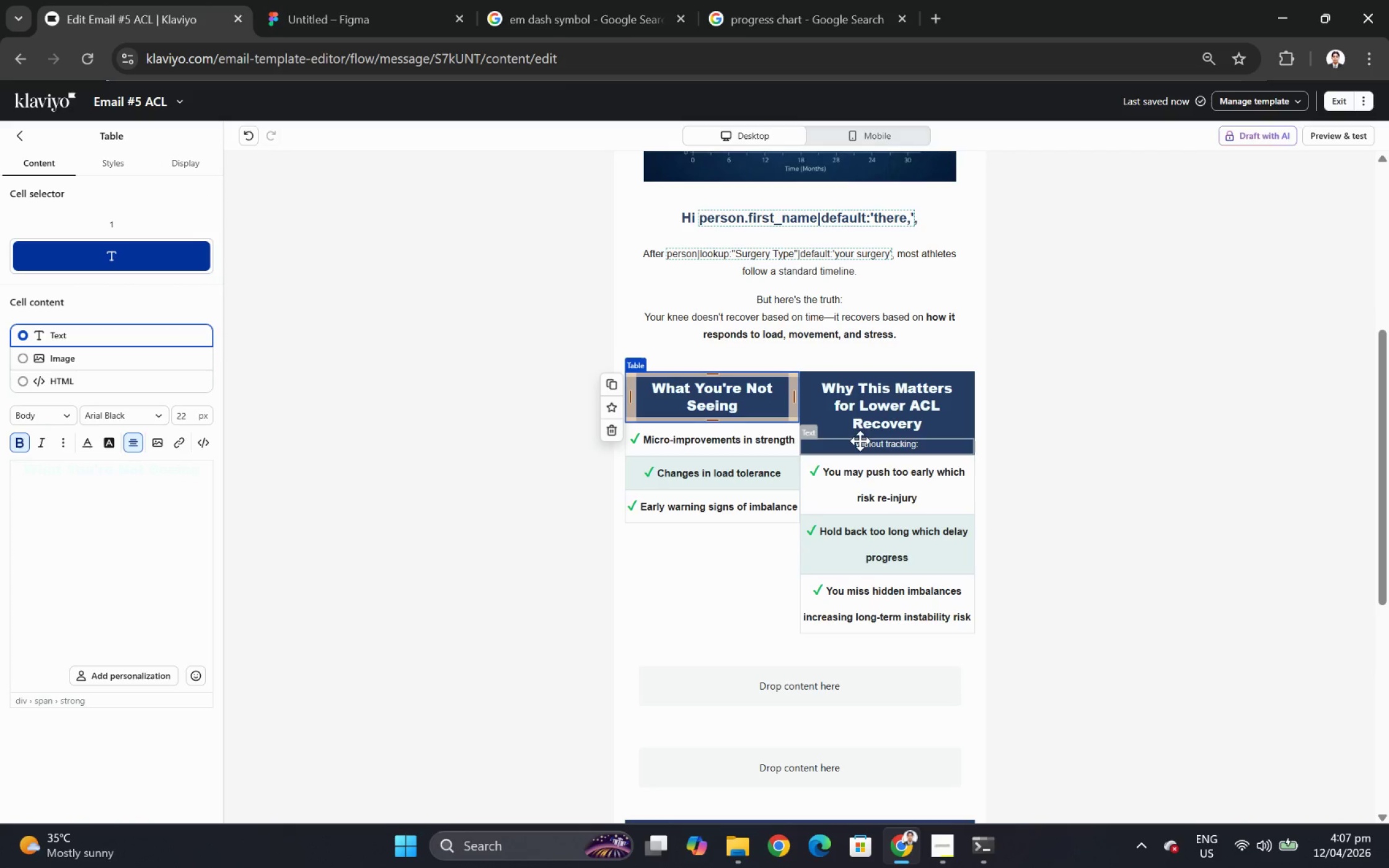 
left_click([913, 441])
 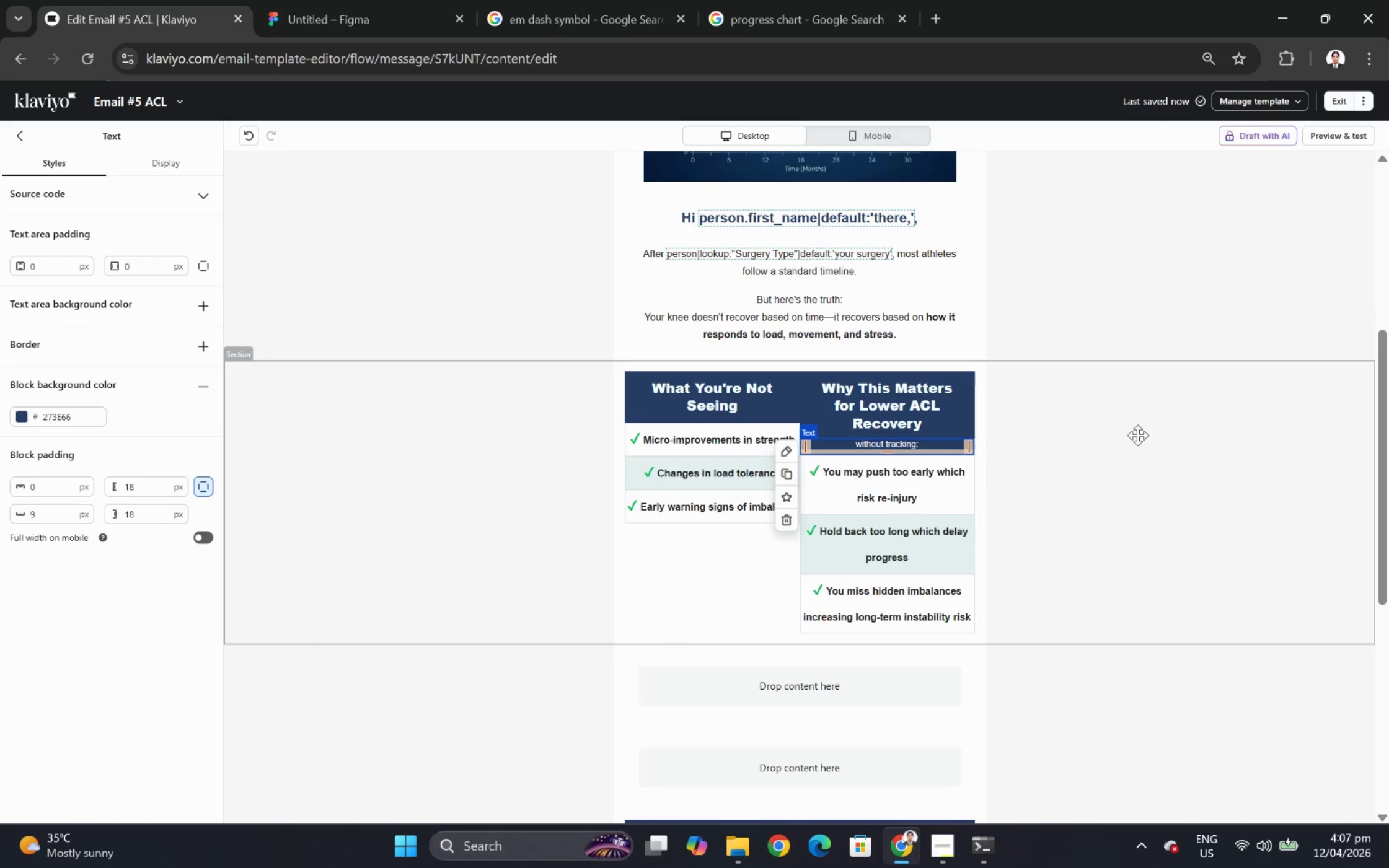 
left_click([1137, 435])
 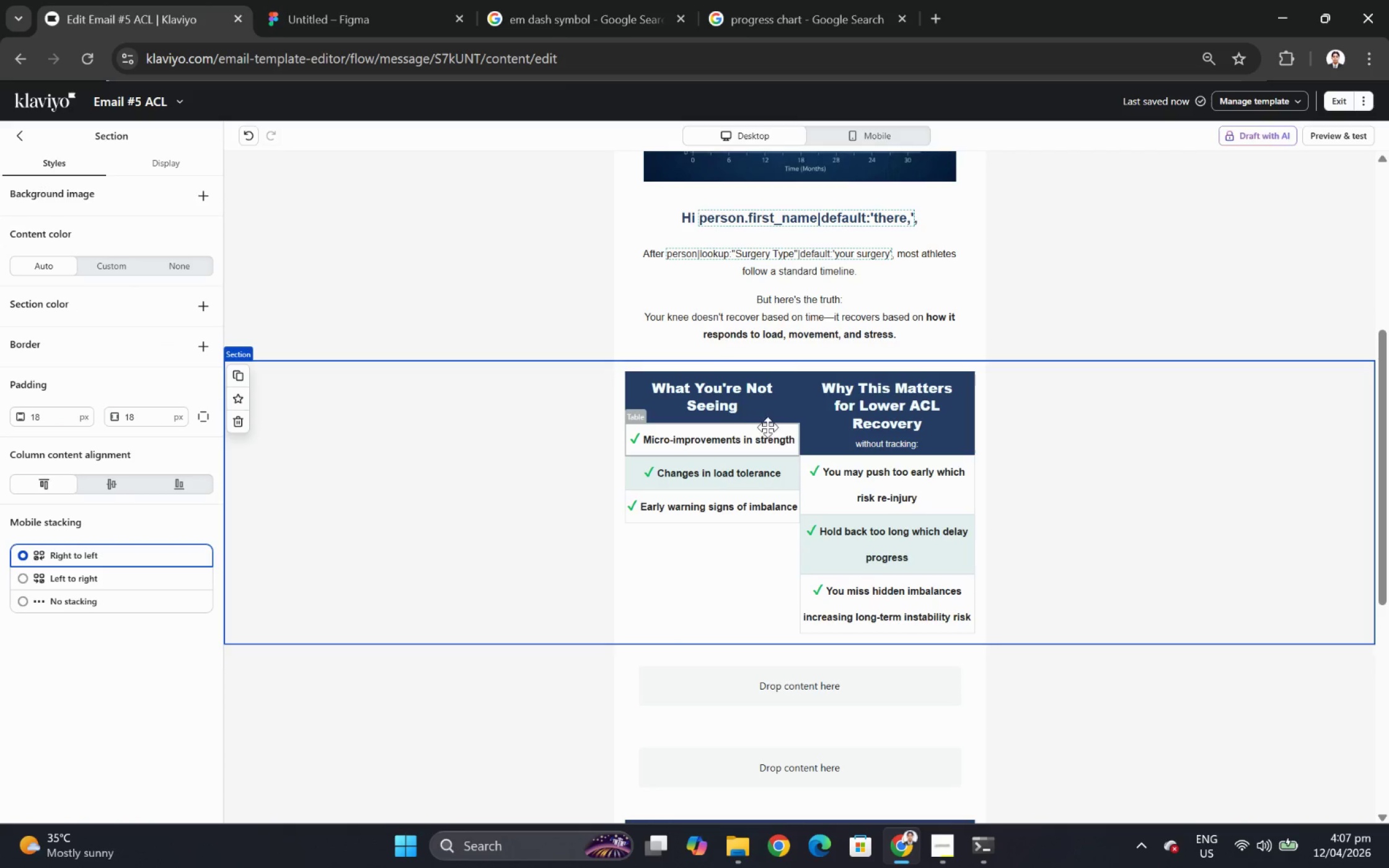 
left_click([764, 407])
 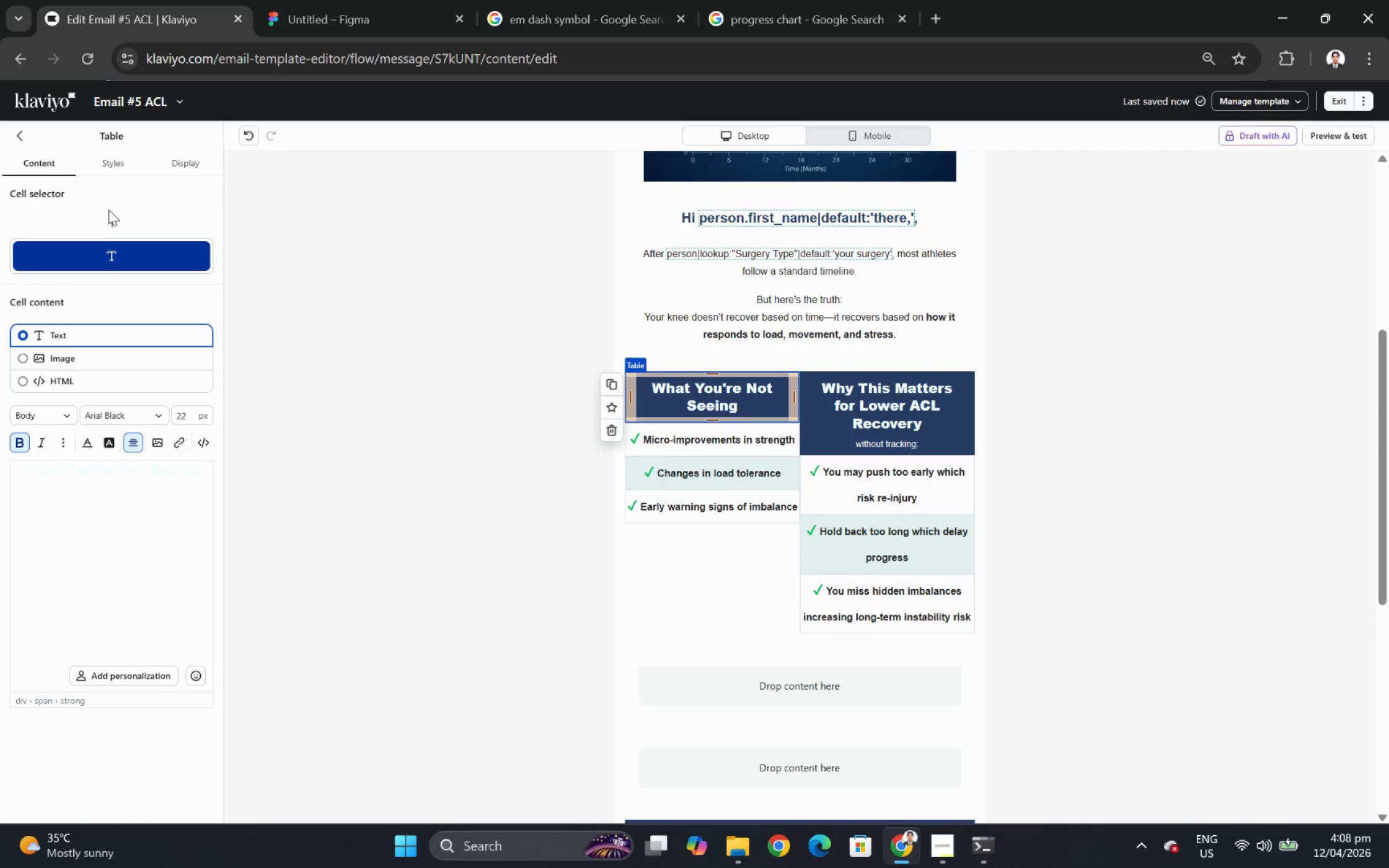 
left_click([108, 168])
 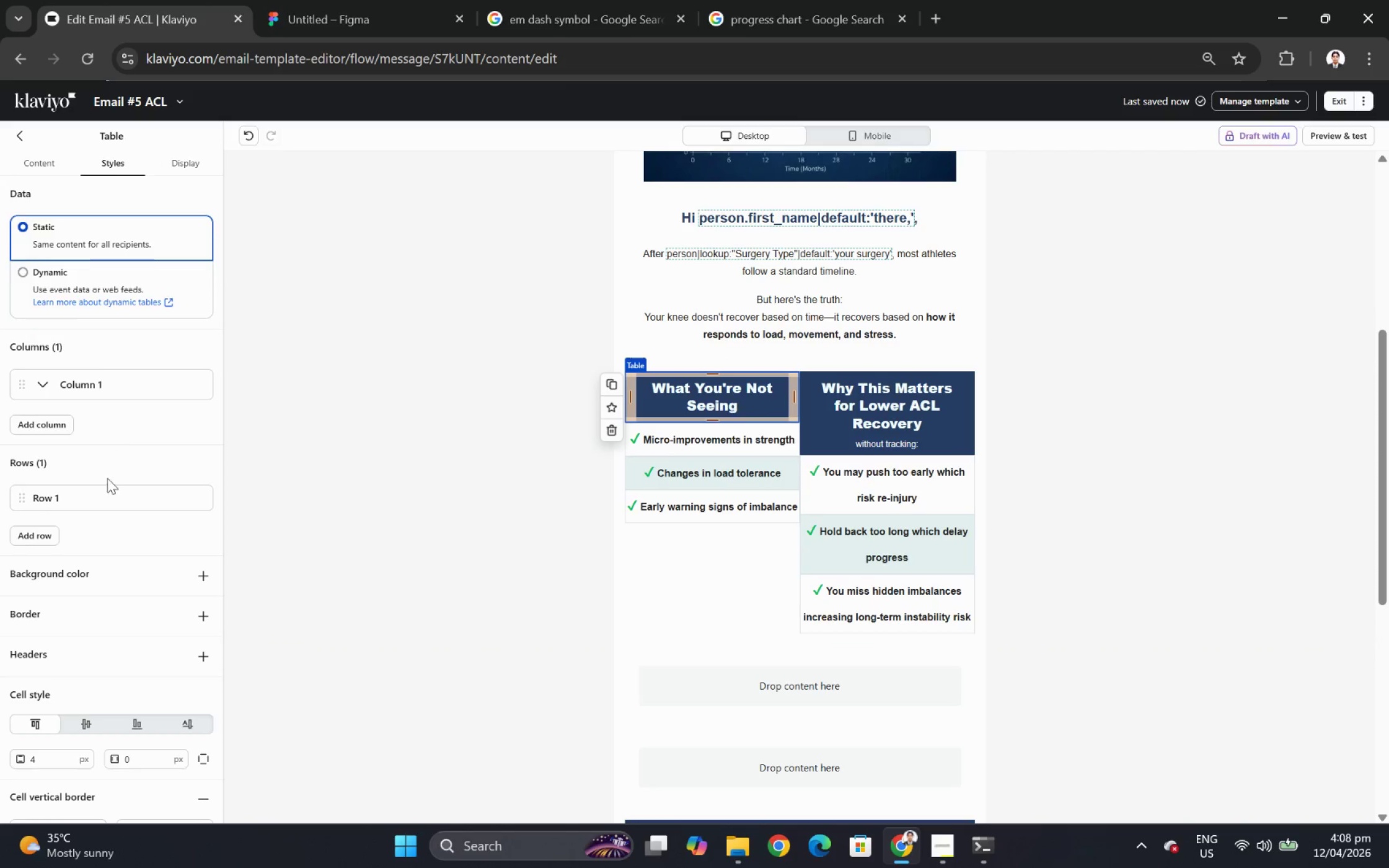 
scroll: coordinate [148, 632], scroll_direction: down, amount: 8.0
 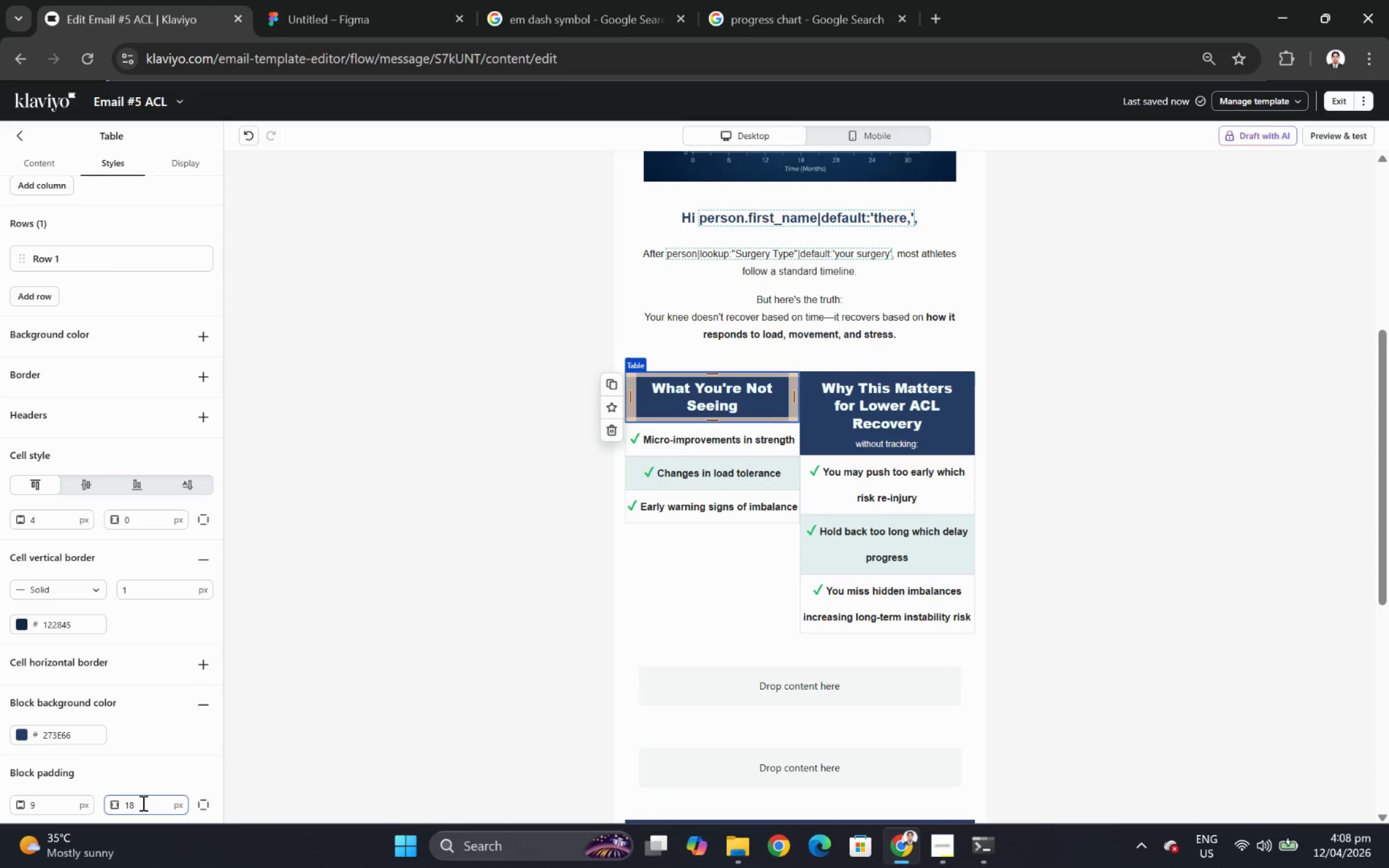 
double_click([143, 802])
 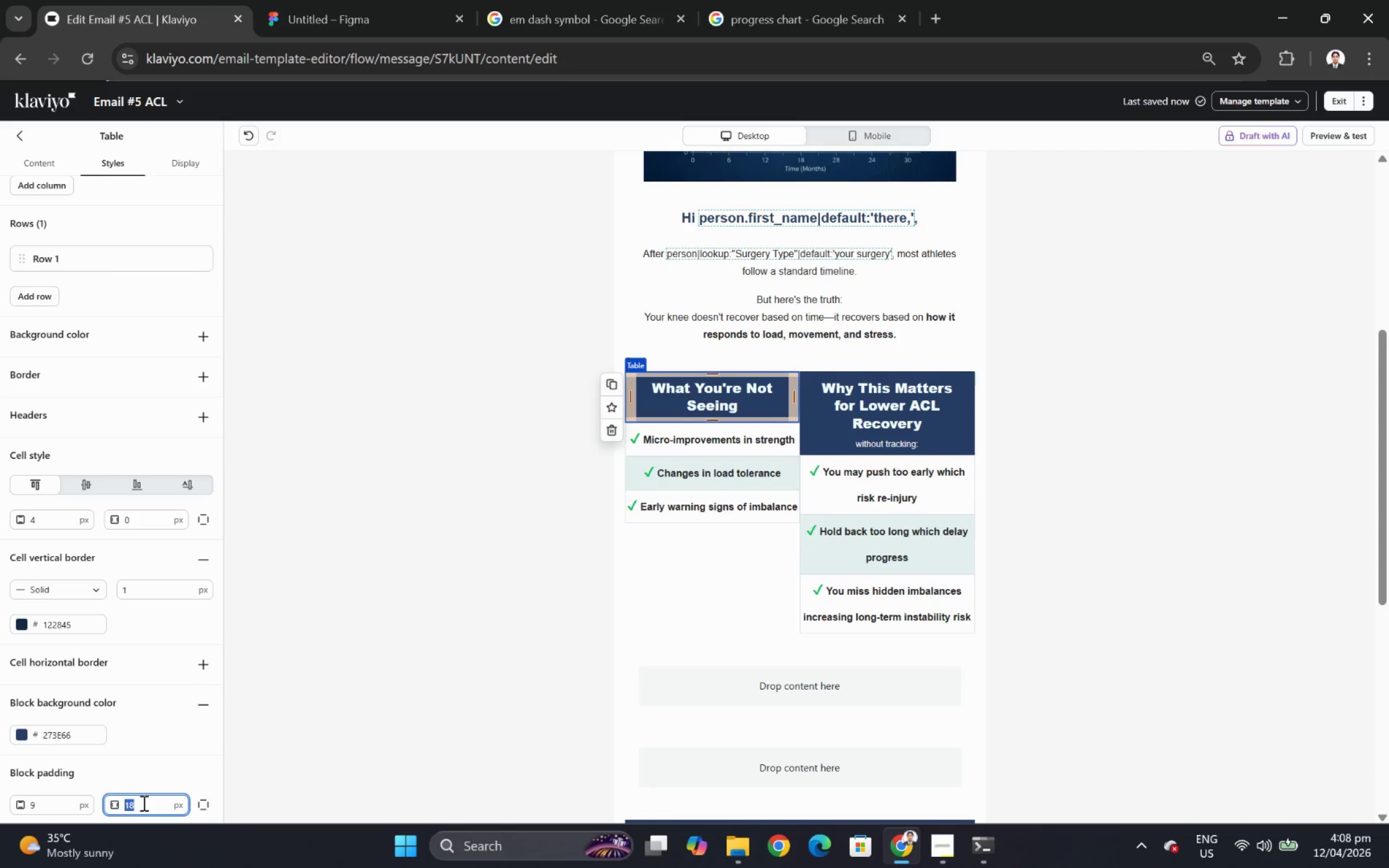 
key(Numpad2)
 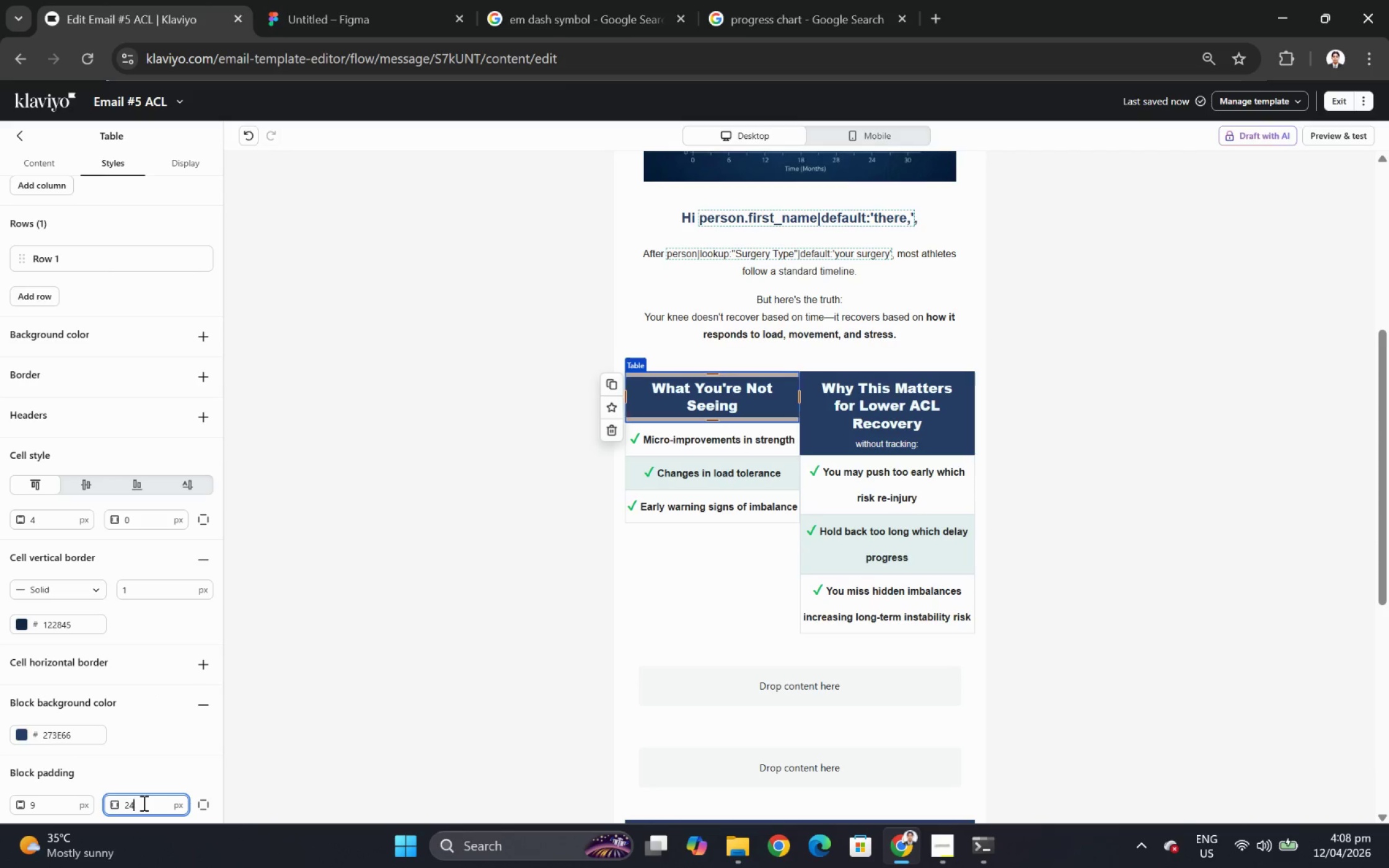 
key(Numpad4)
 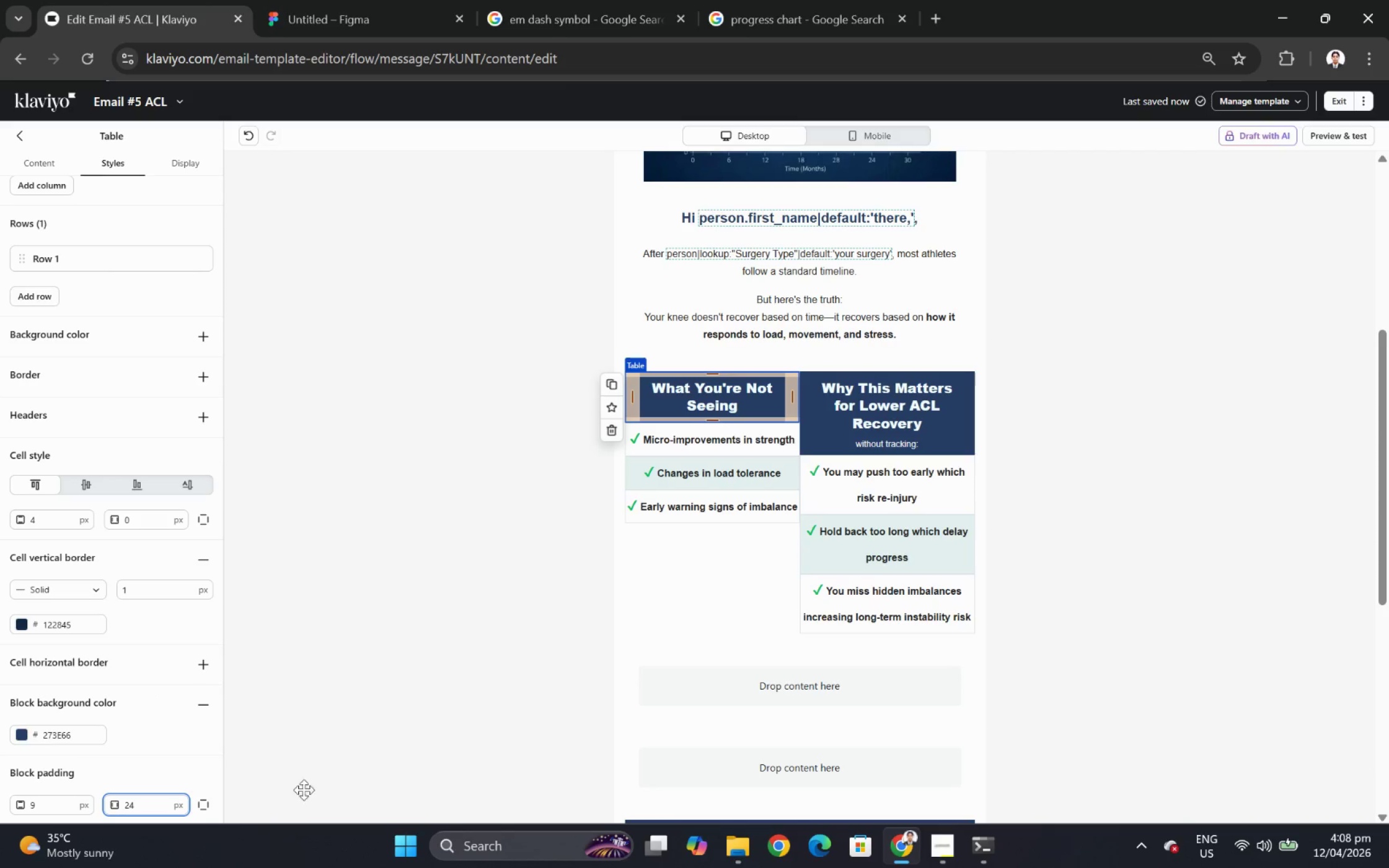 
left_click([712, 519])
 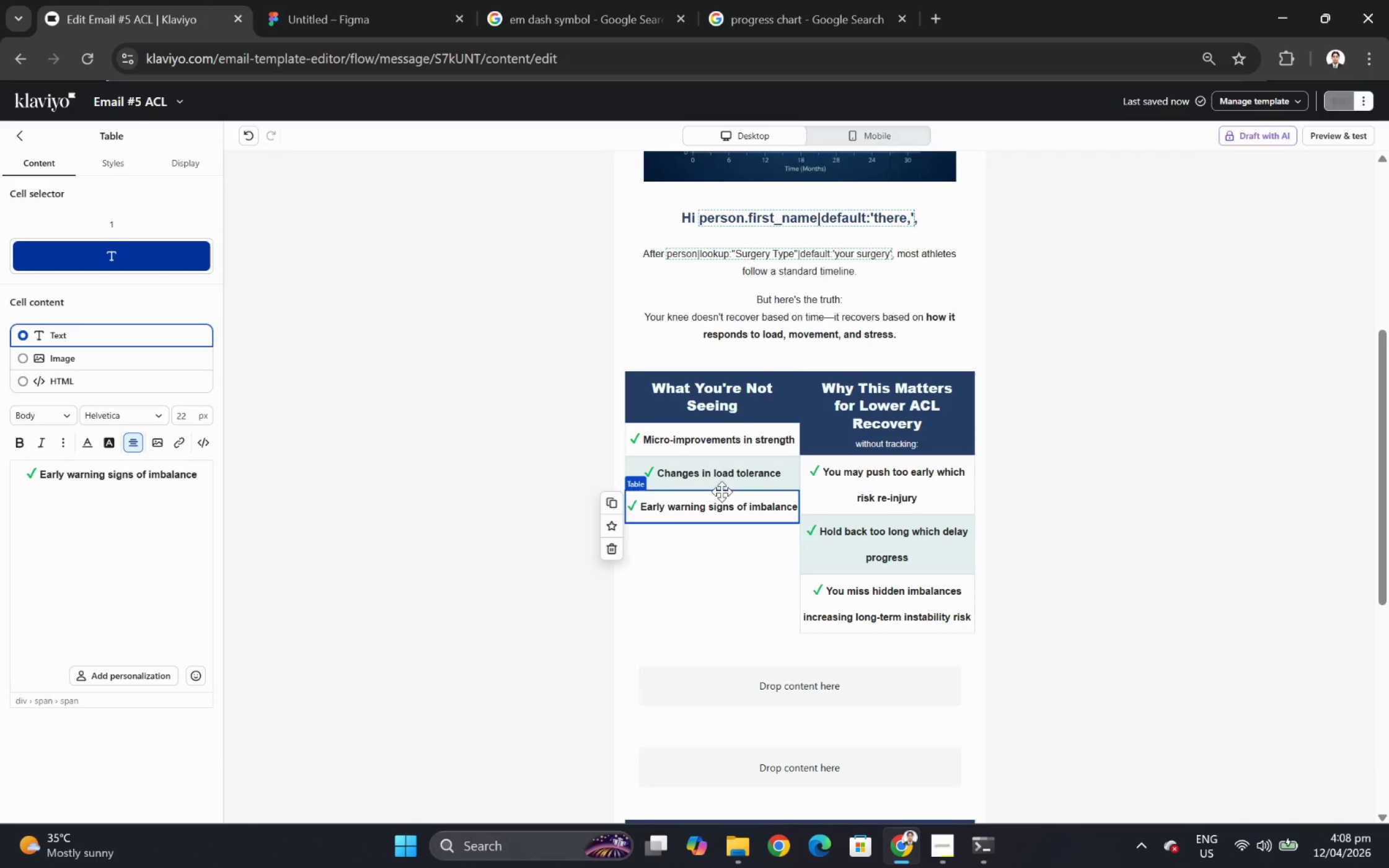 
left_click([738, 380])
 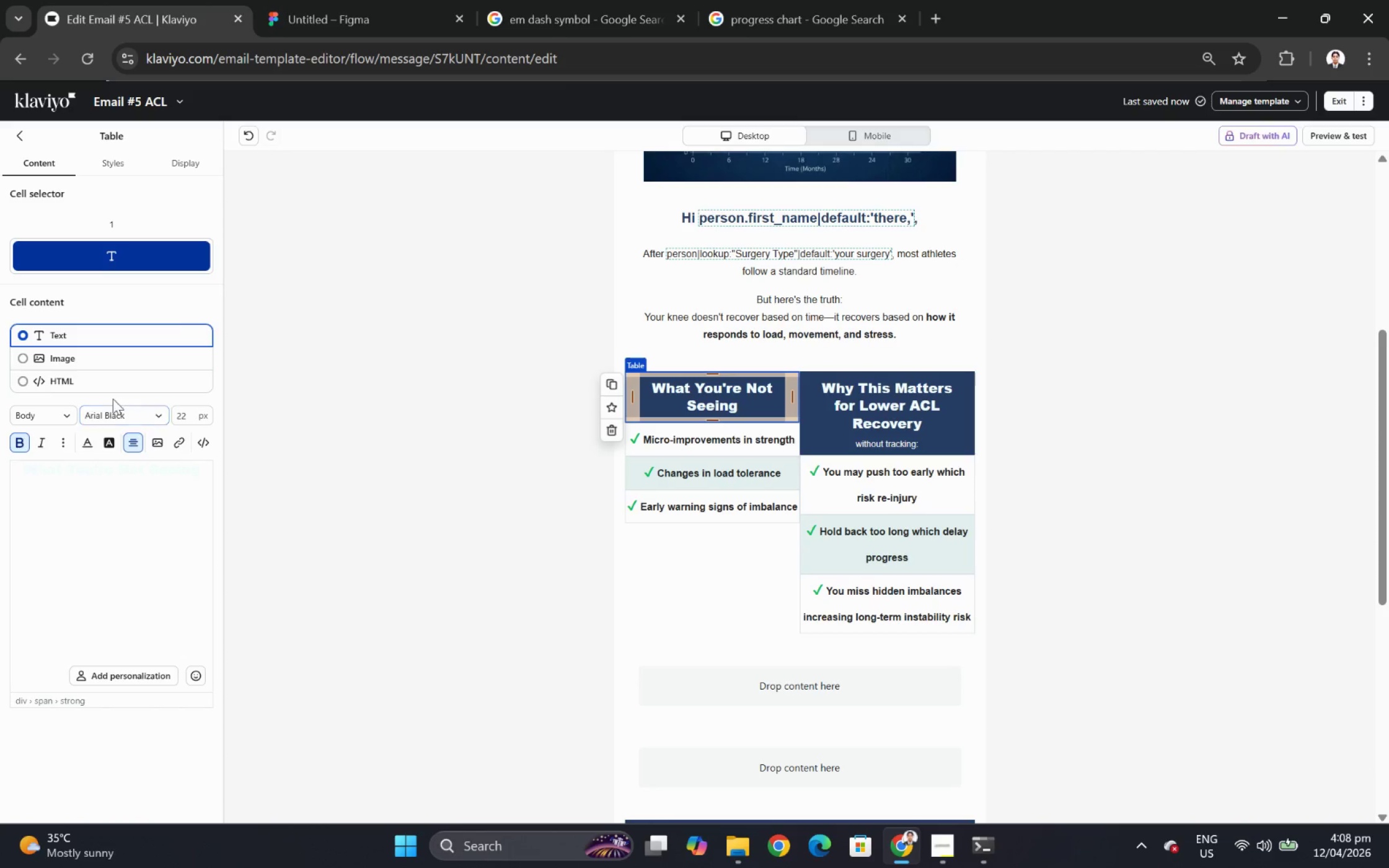 
mouse_move([109, 162])
 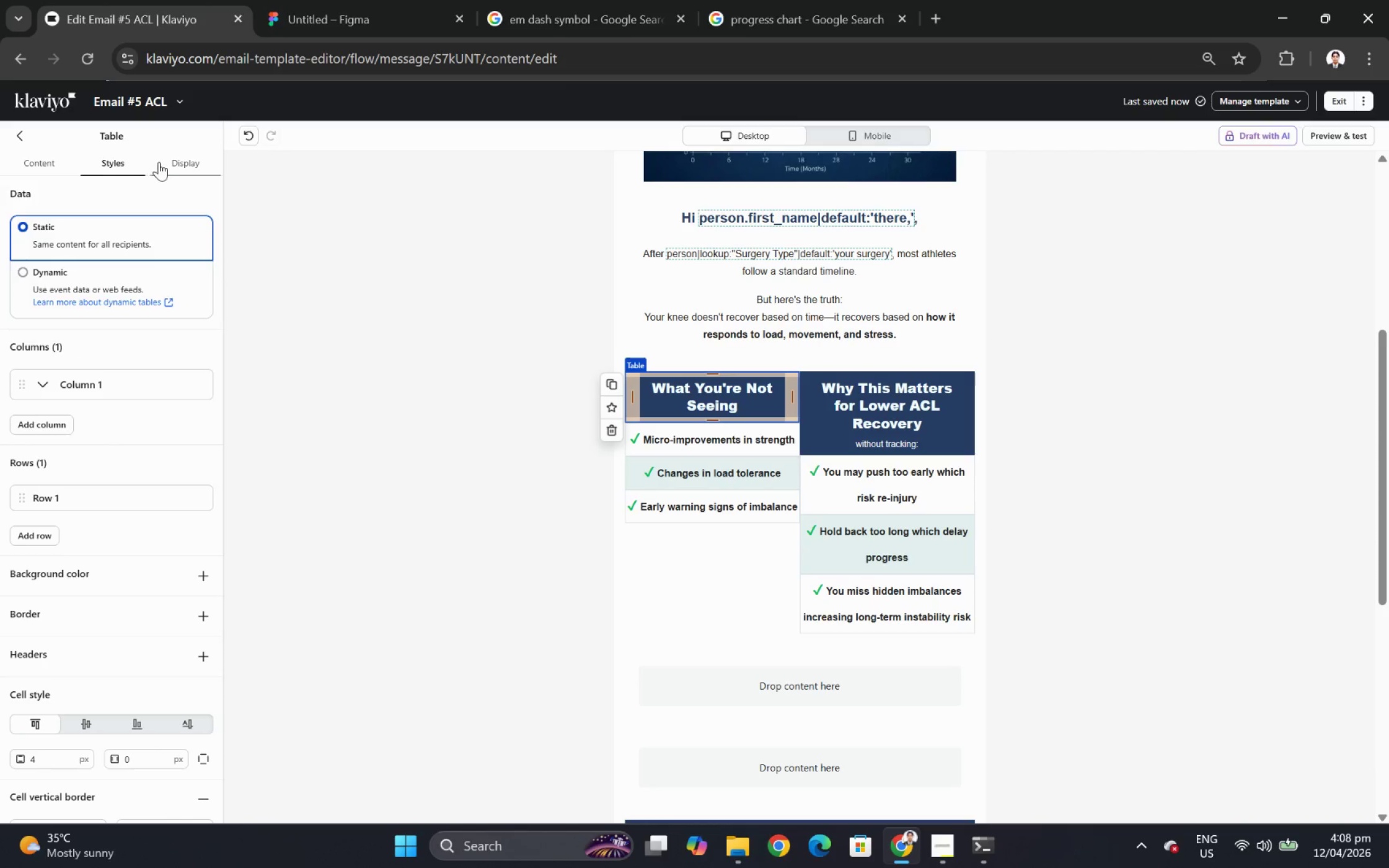 
left_click([160, 162])
 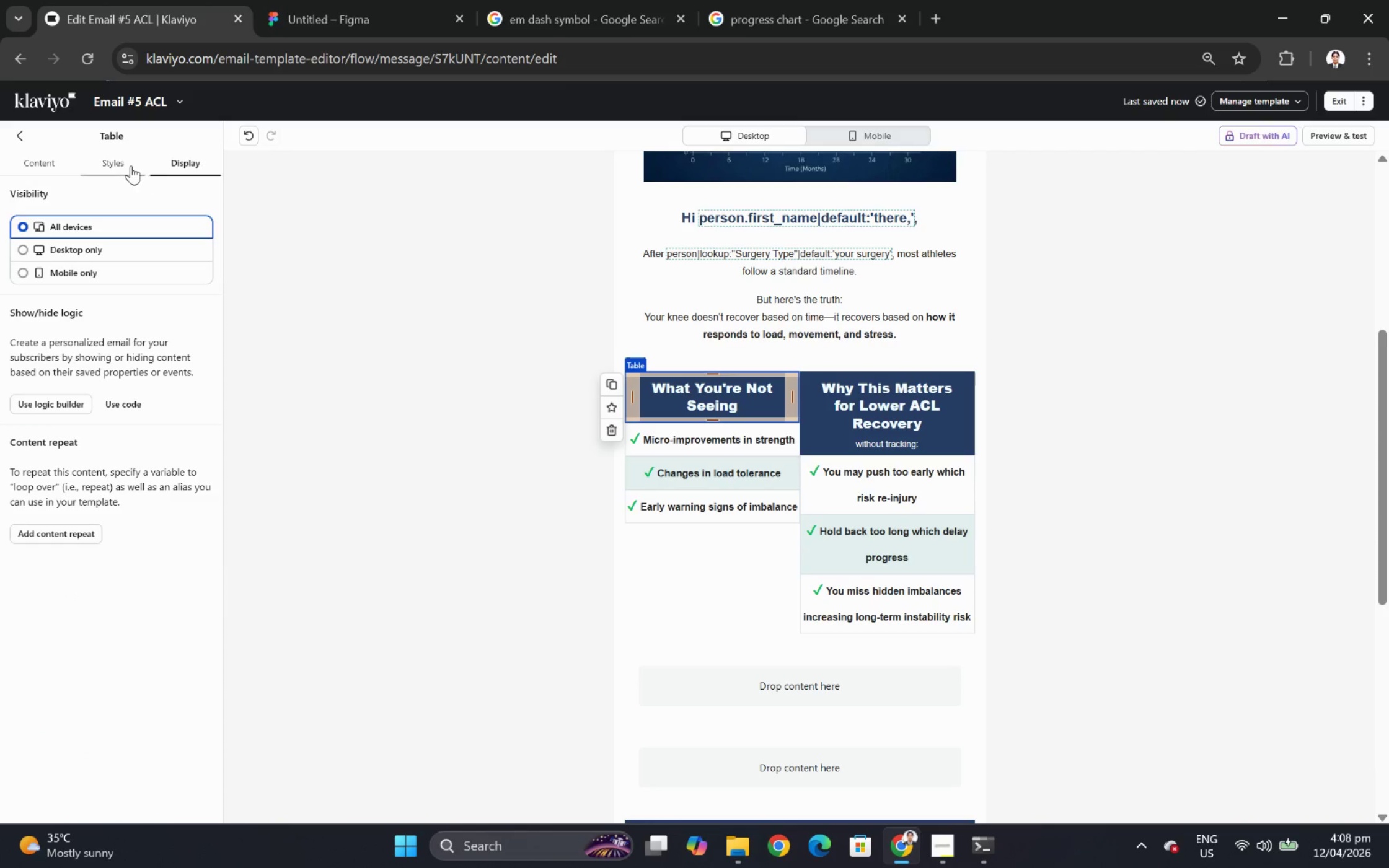 
left_click([117, 165])
 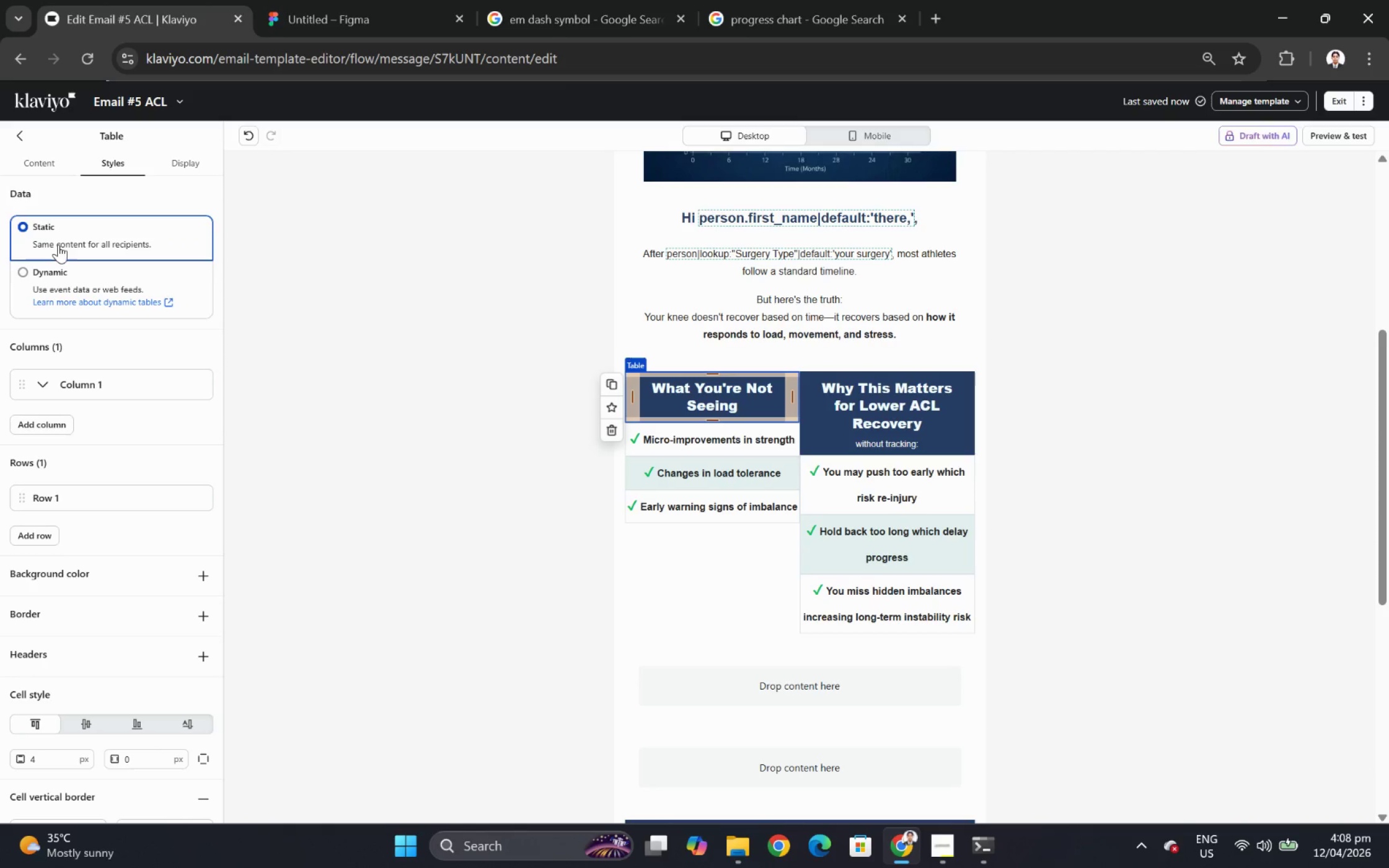 
scroll: coordinate [134, 546], scroll_direction: down, amount: 6.0
 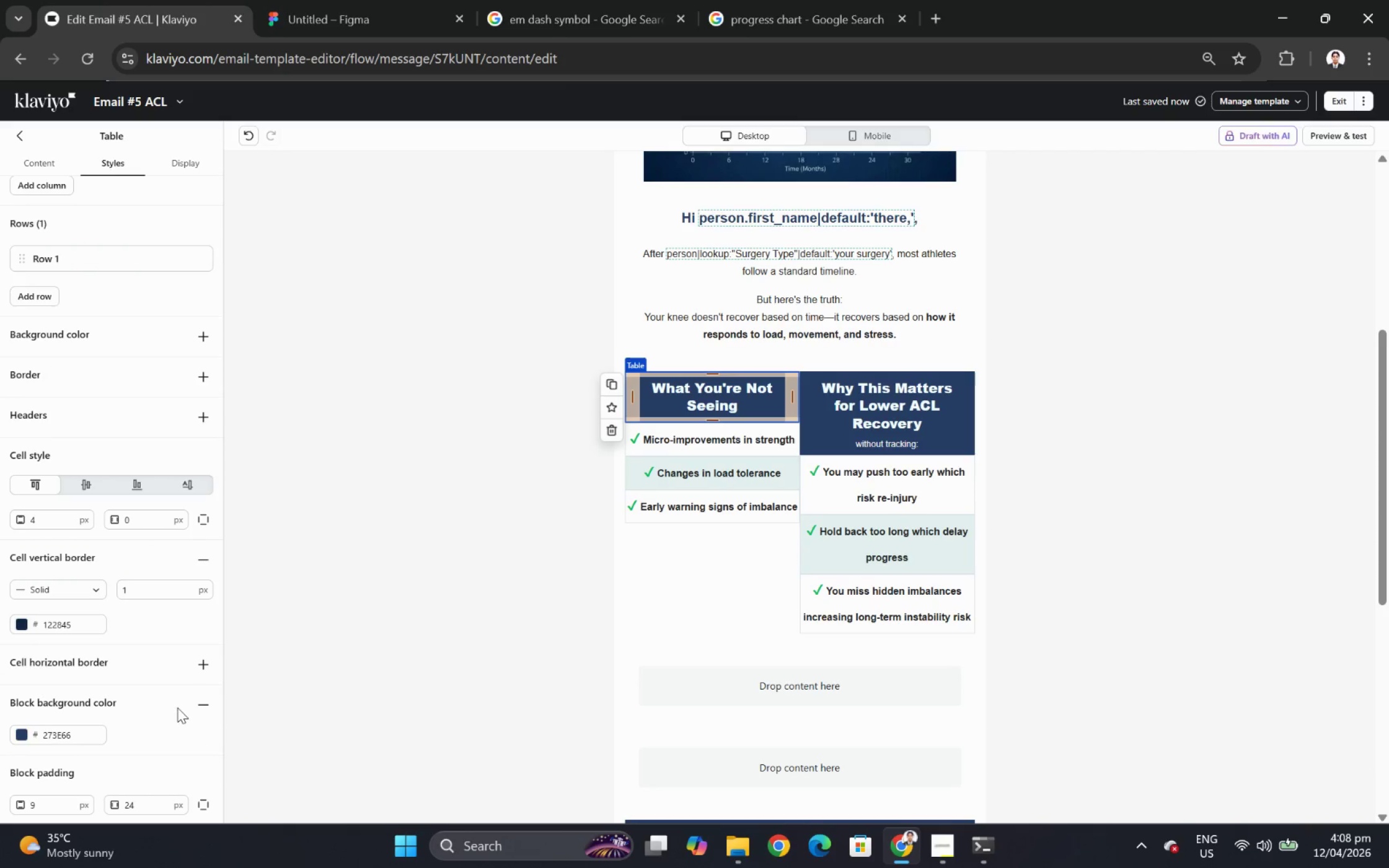 
mouse_move([198, 706])
 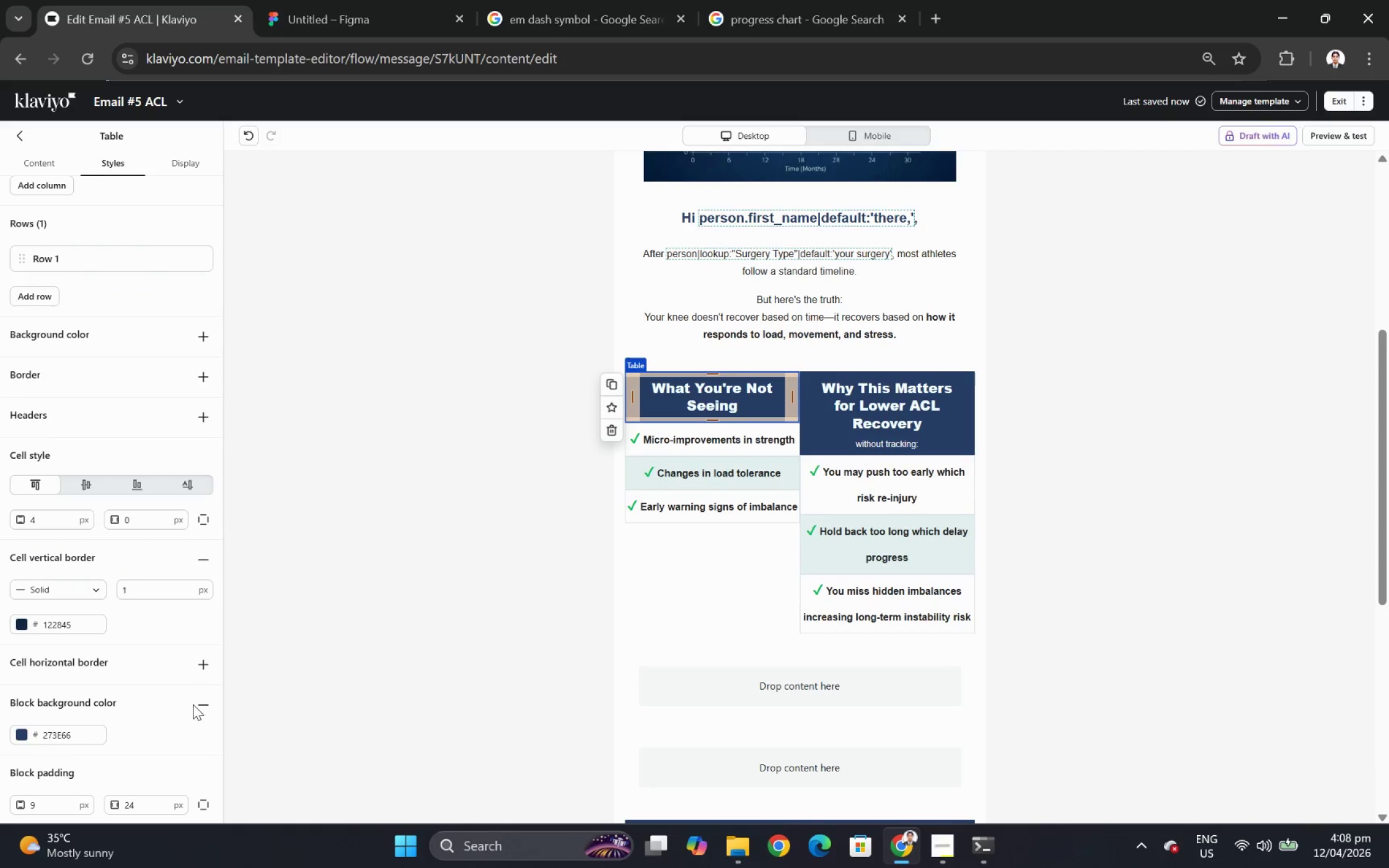 
left_click([194, 703])
 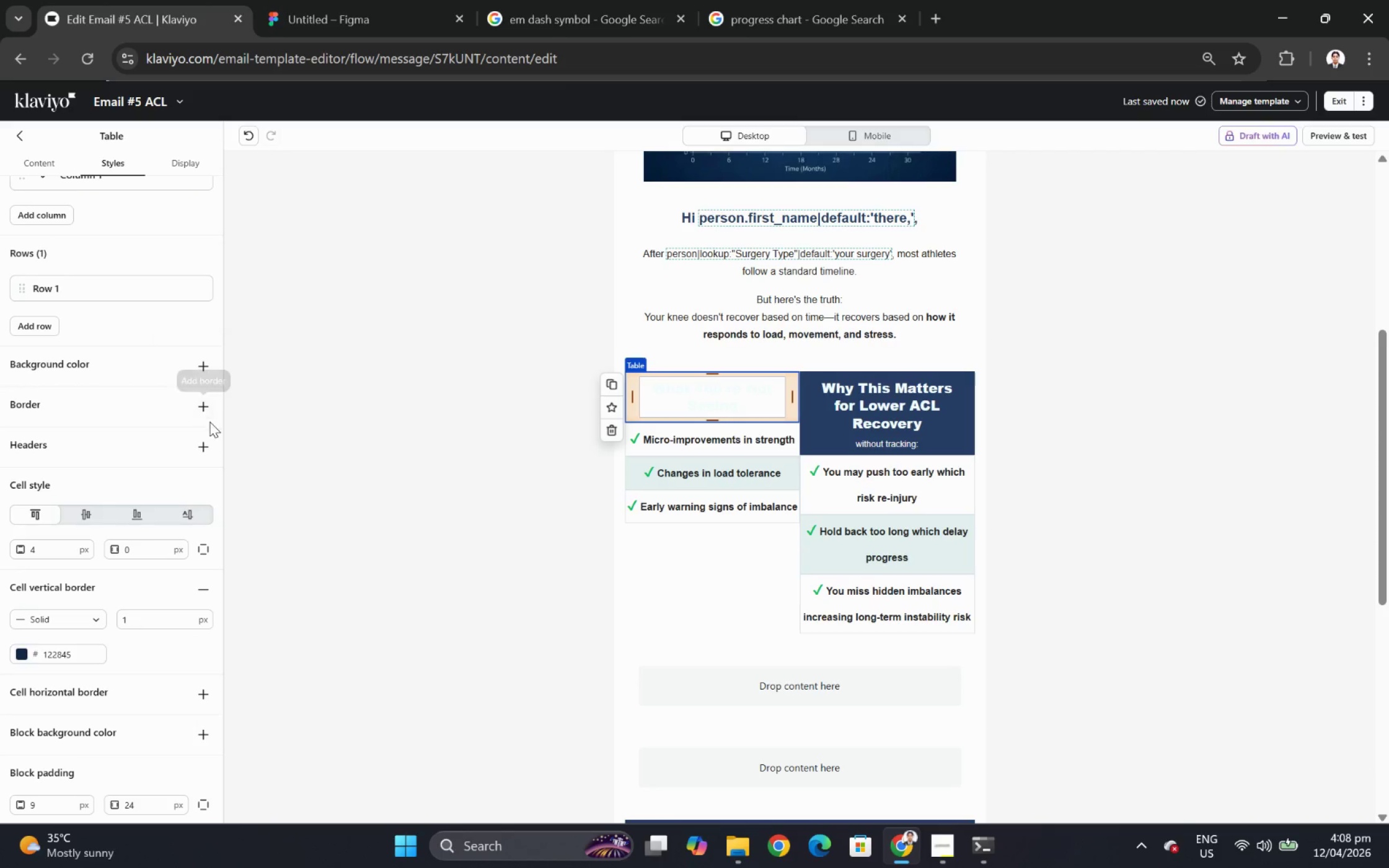 
scroll: coordinate [156, 377], scroll_direction: up, amount: 3.0
 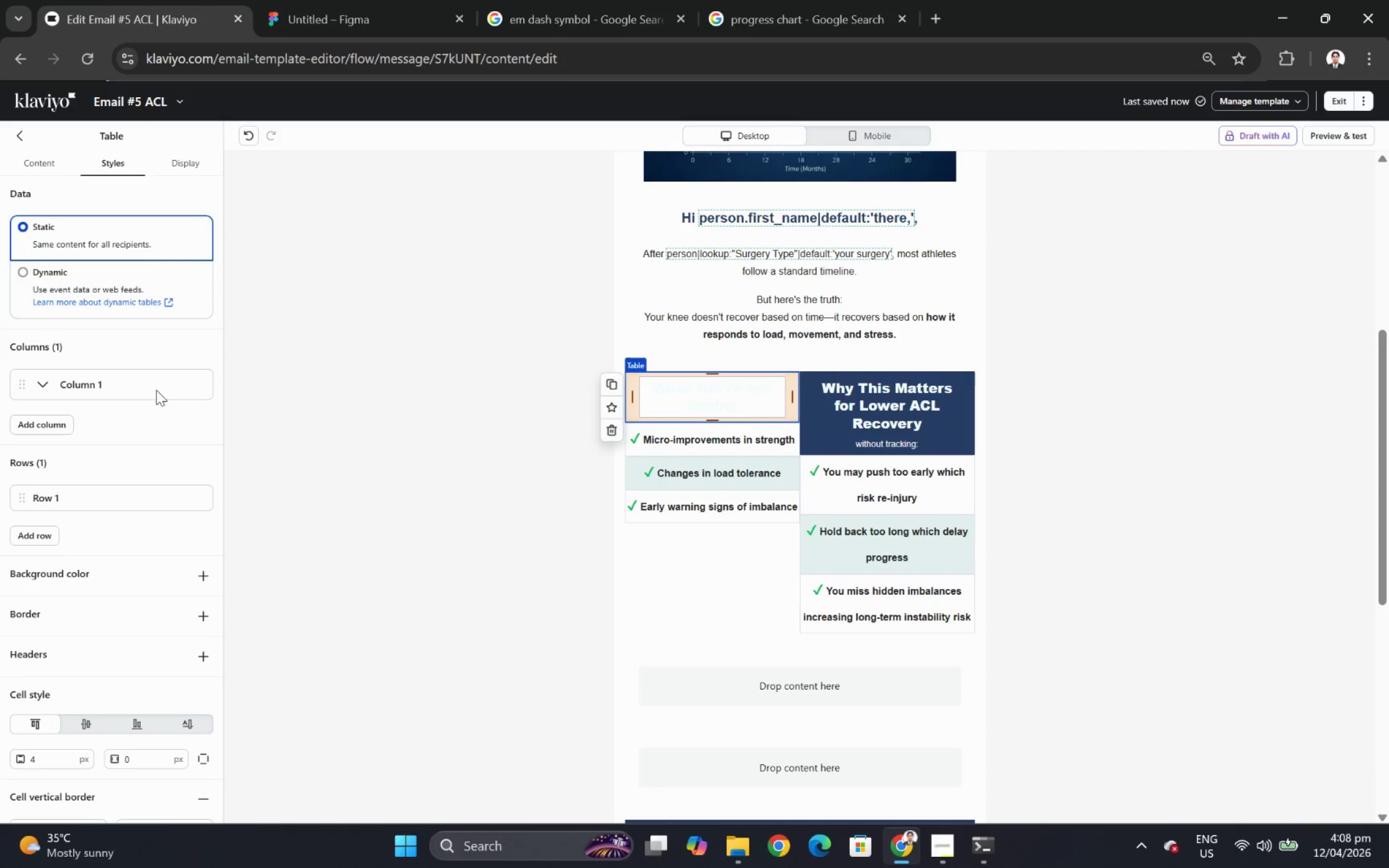 
scroll: coordinate [182, 496], scroll_direction: down, amount: 4.0
 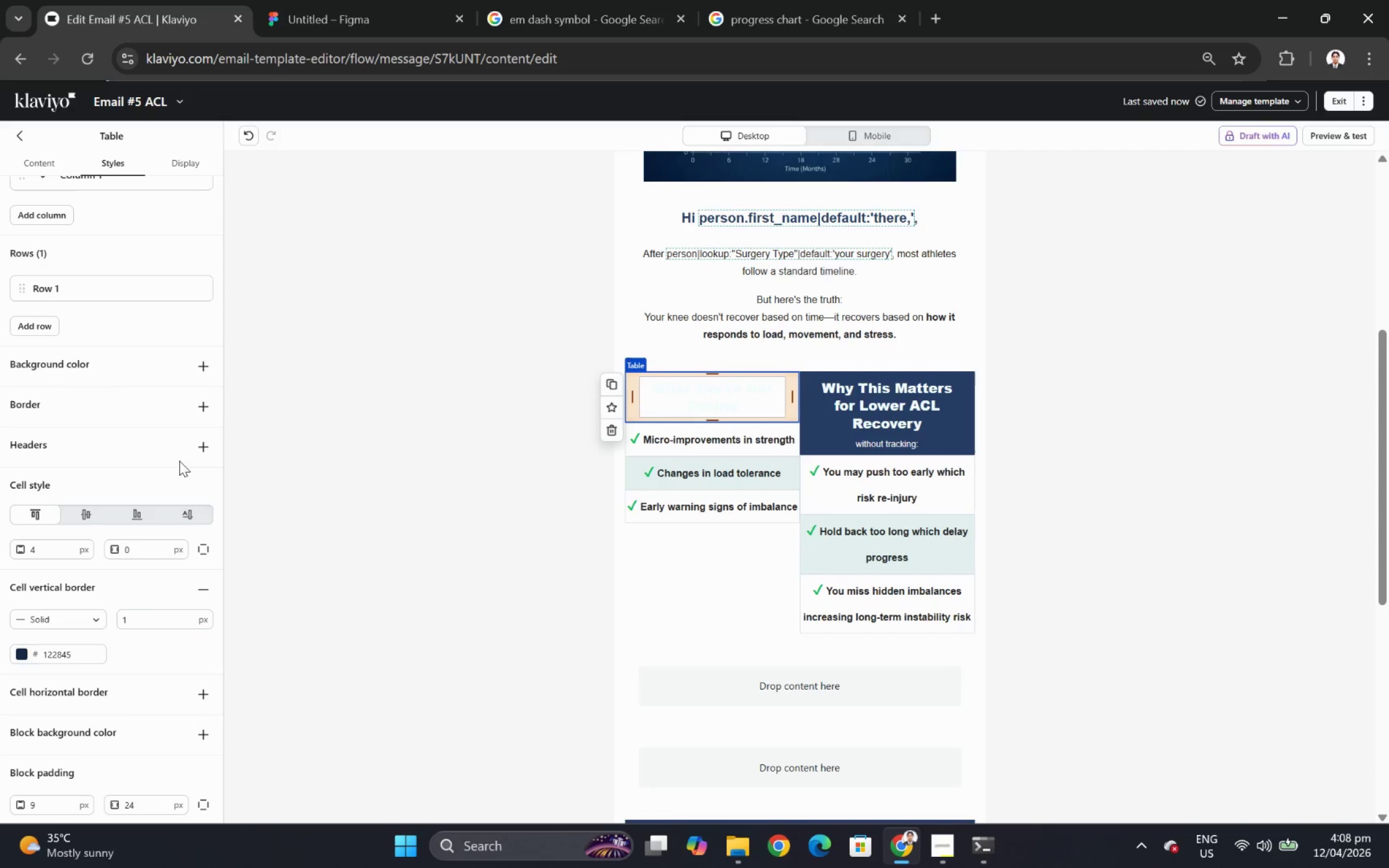 
wait(7.14)
 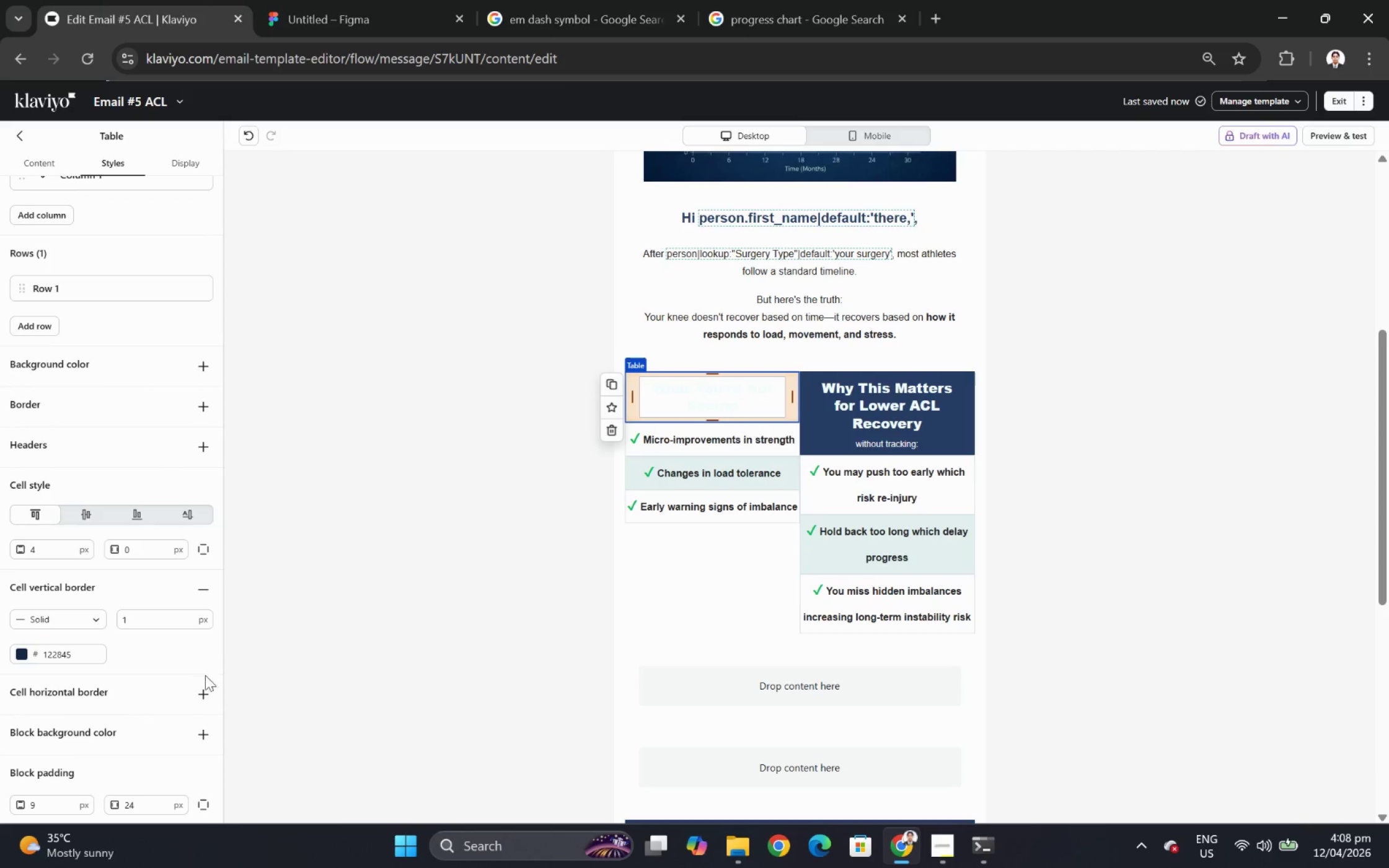 
left_click([212, 359])
 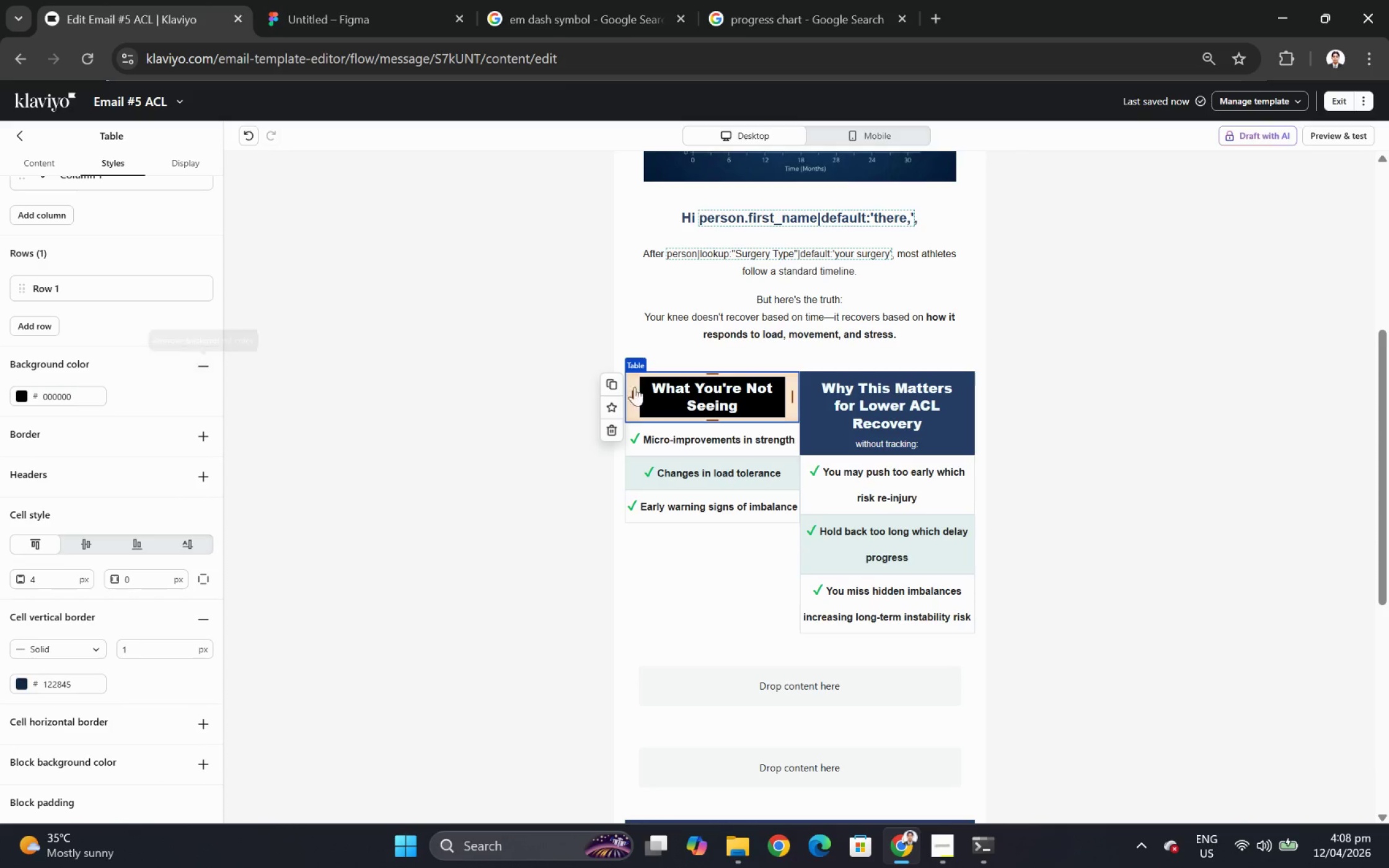 
left_click([842, 465])
 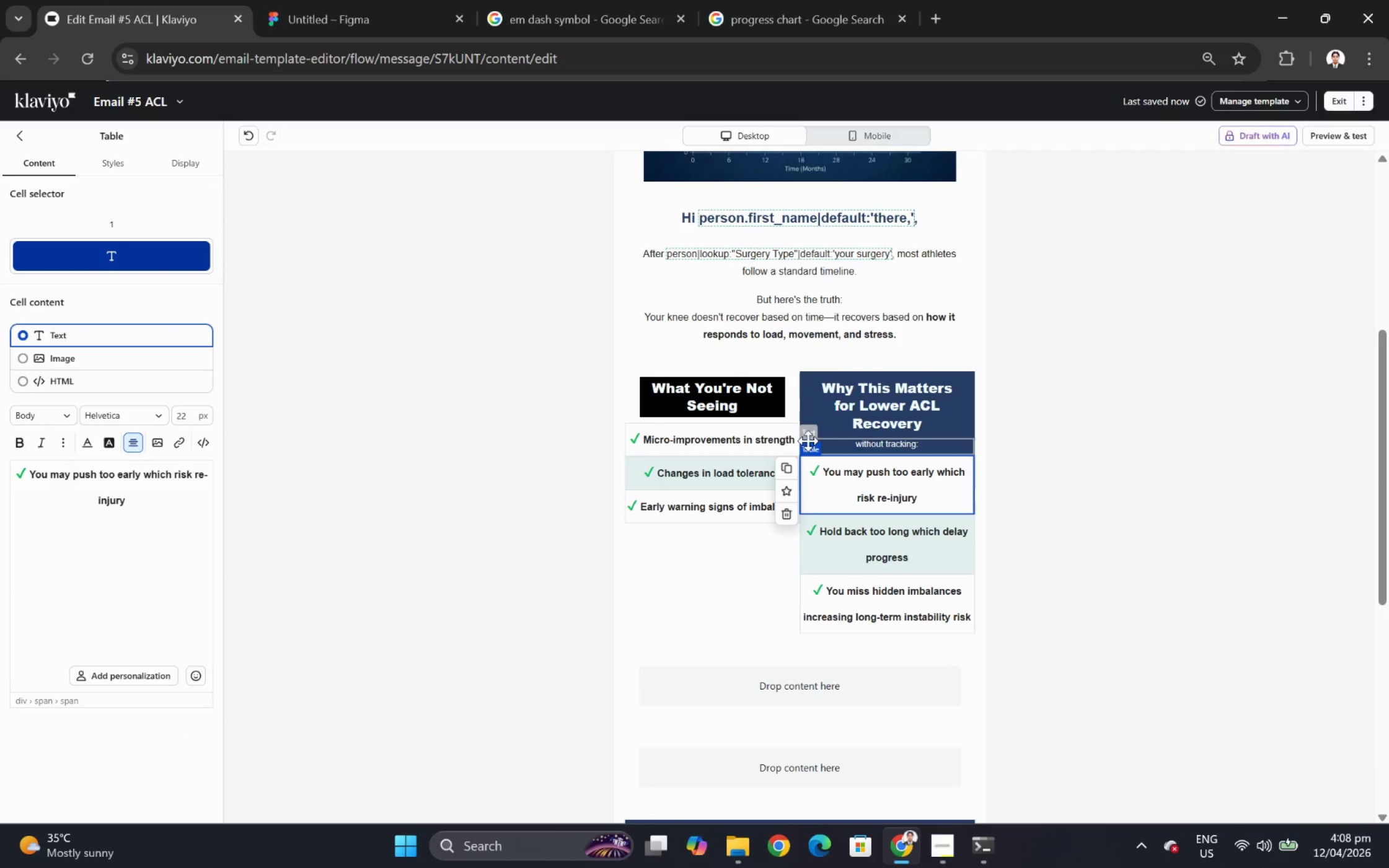 
left_click([730, 385])
 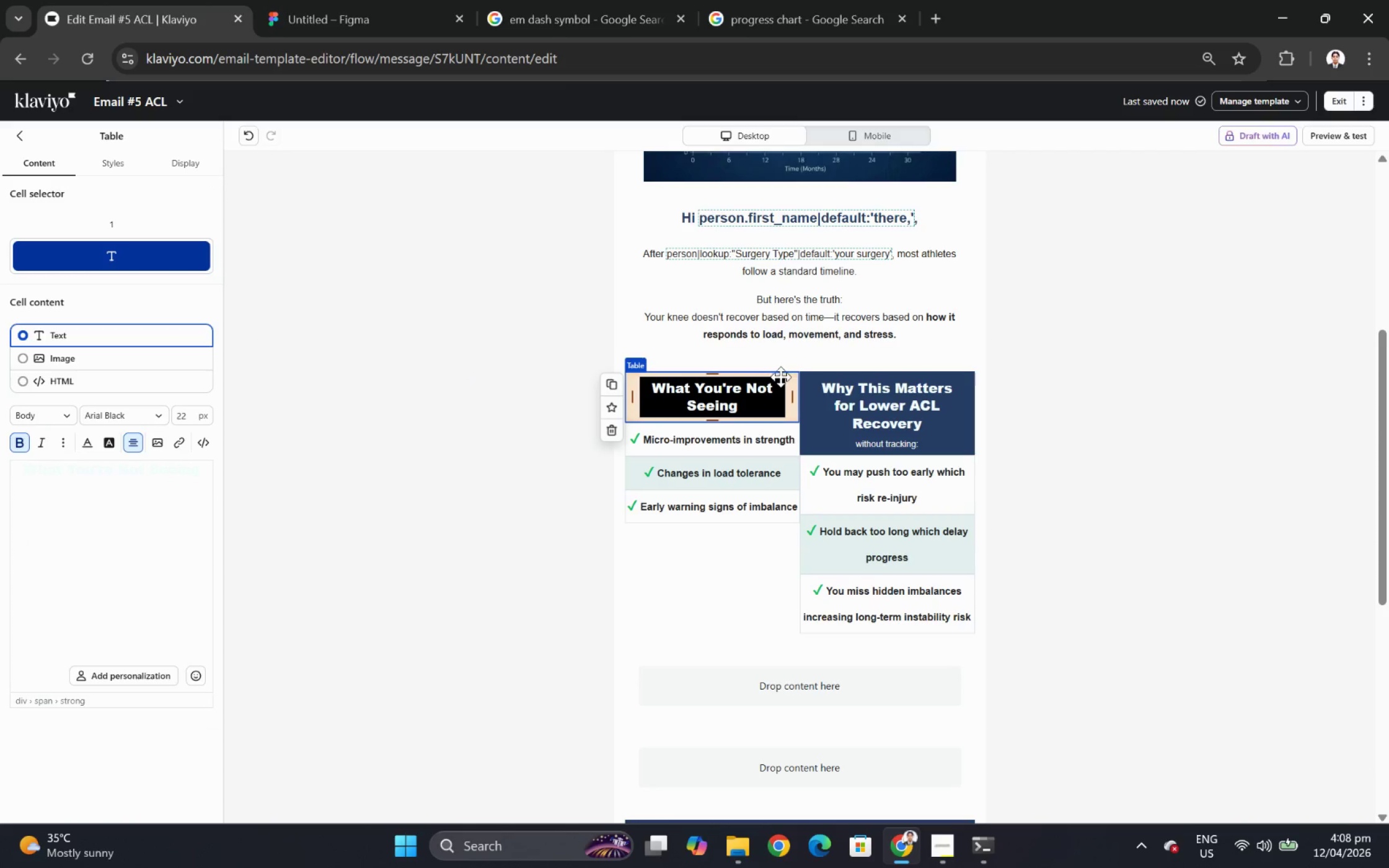 
left_click([781, 382])
 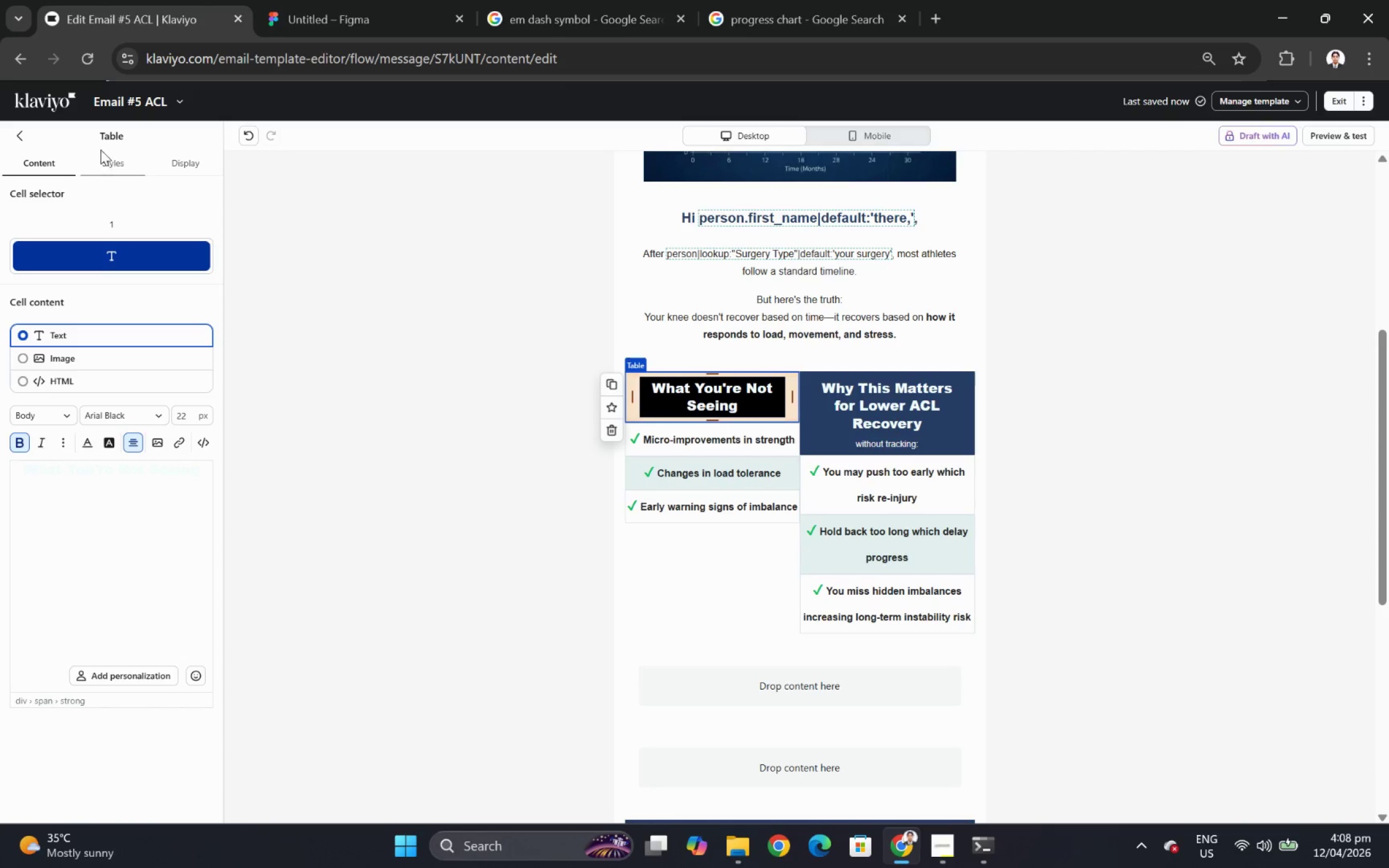 
left_click([117, 167])
 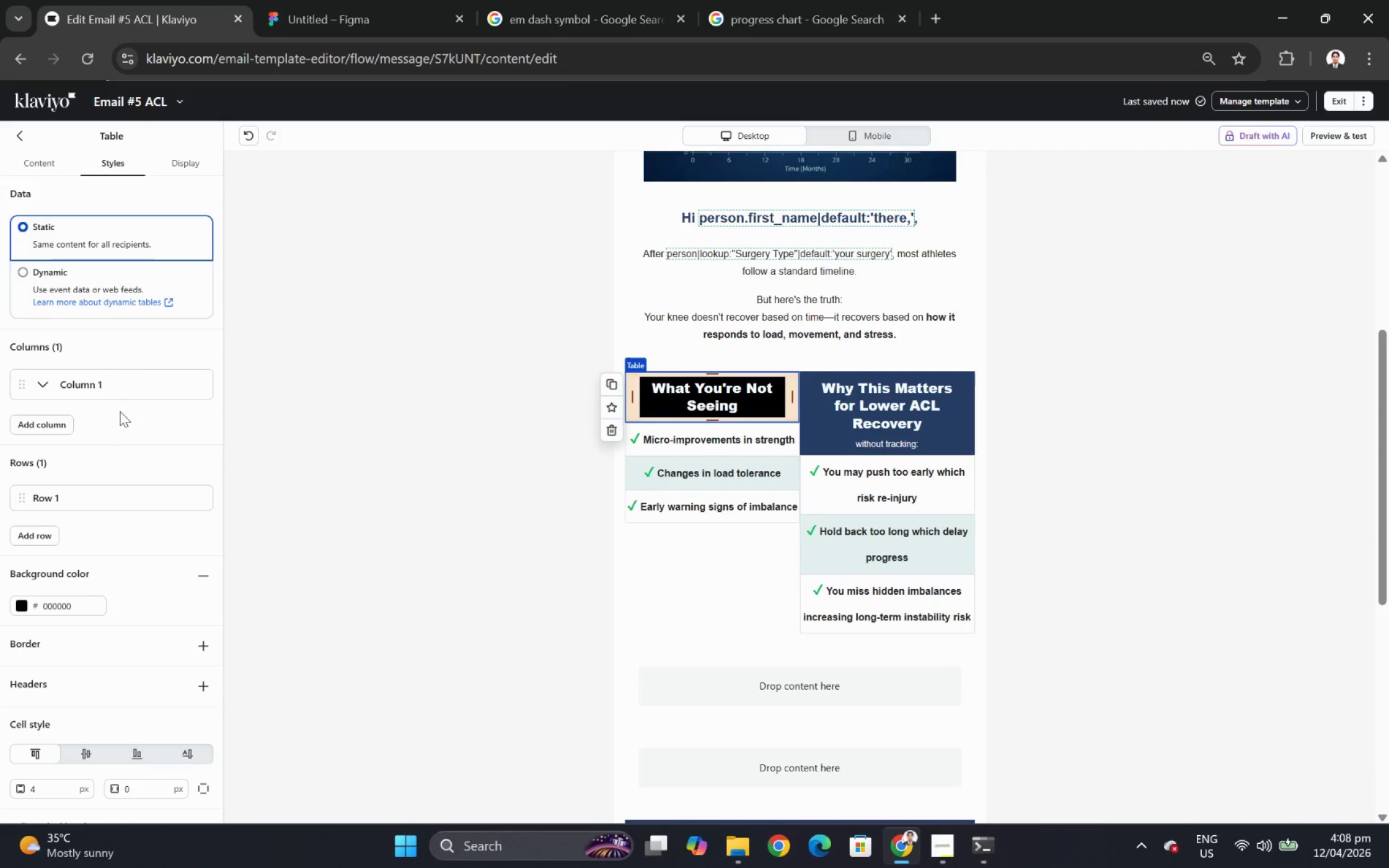 
scroll: coordinate [118, 424], scroll_direction: down, amount: 2.0
 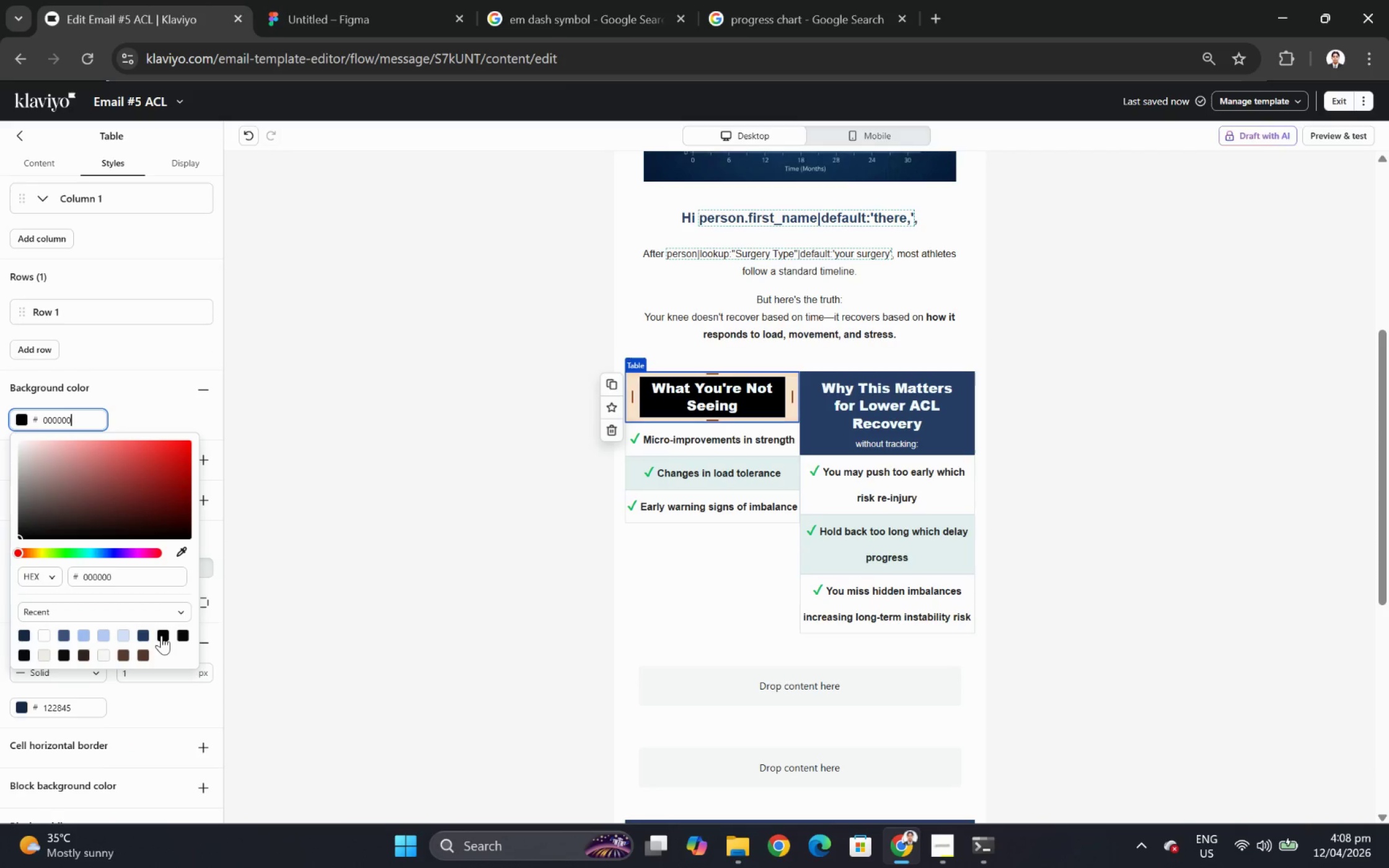 
left_click([162, 634])
 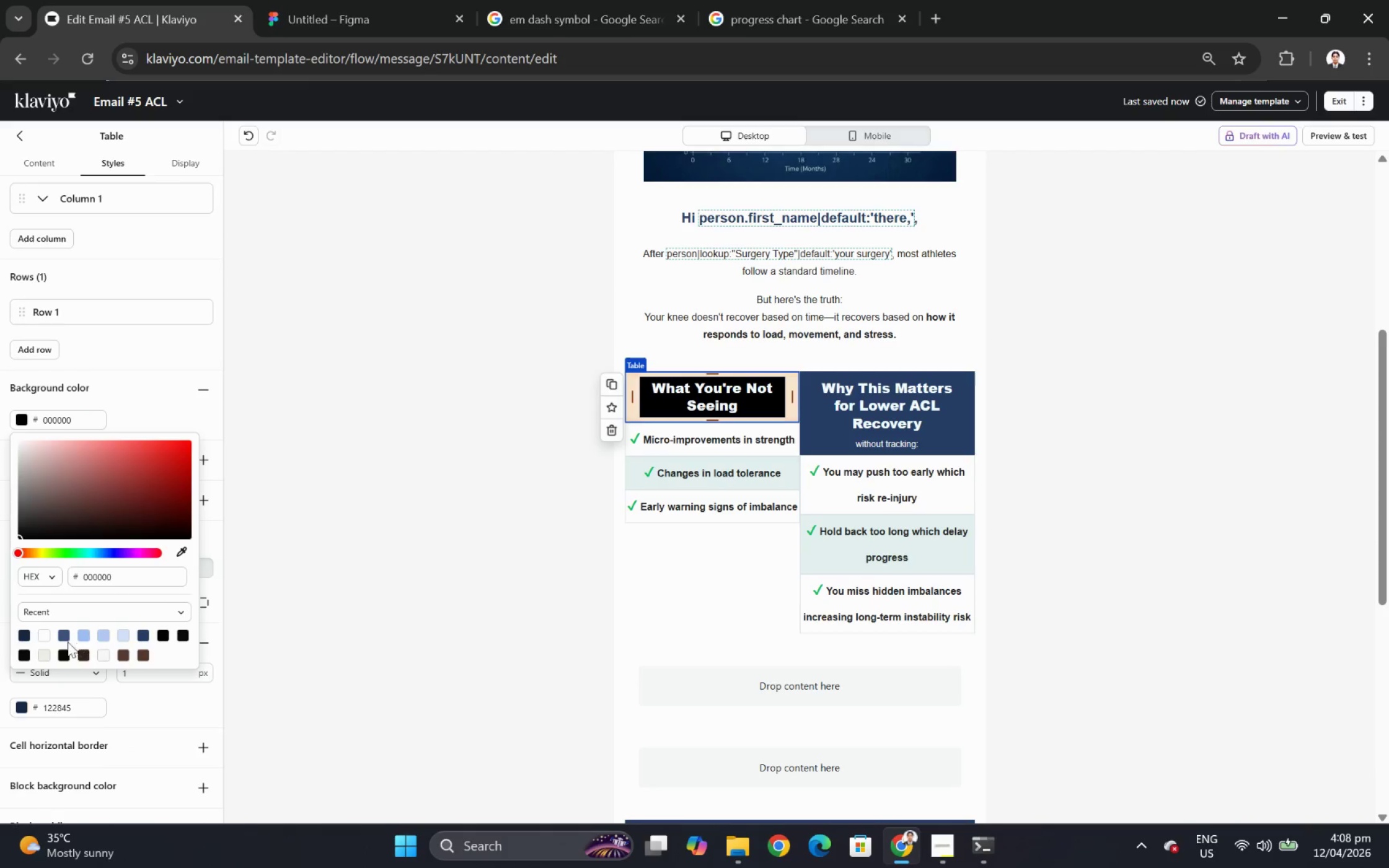 
left_click([148, 633])
 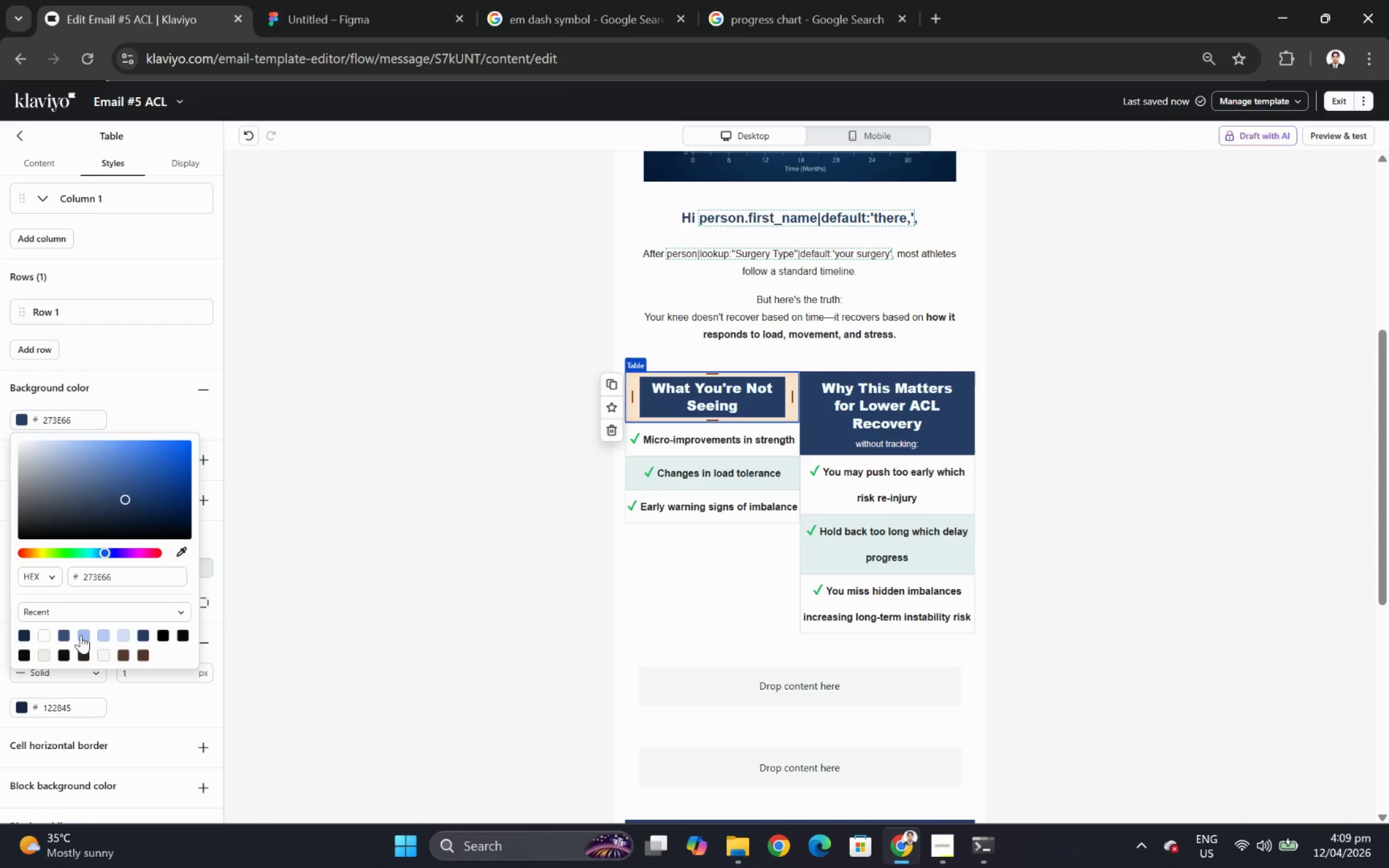 
left_click([183, 551])
 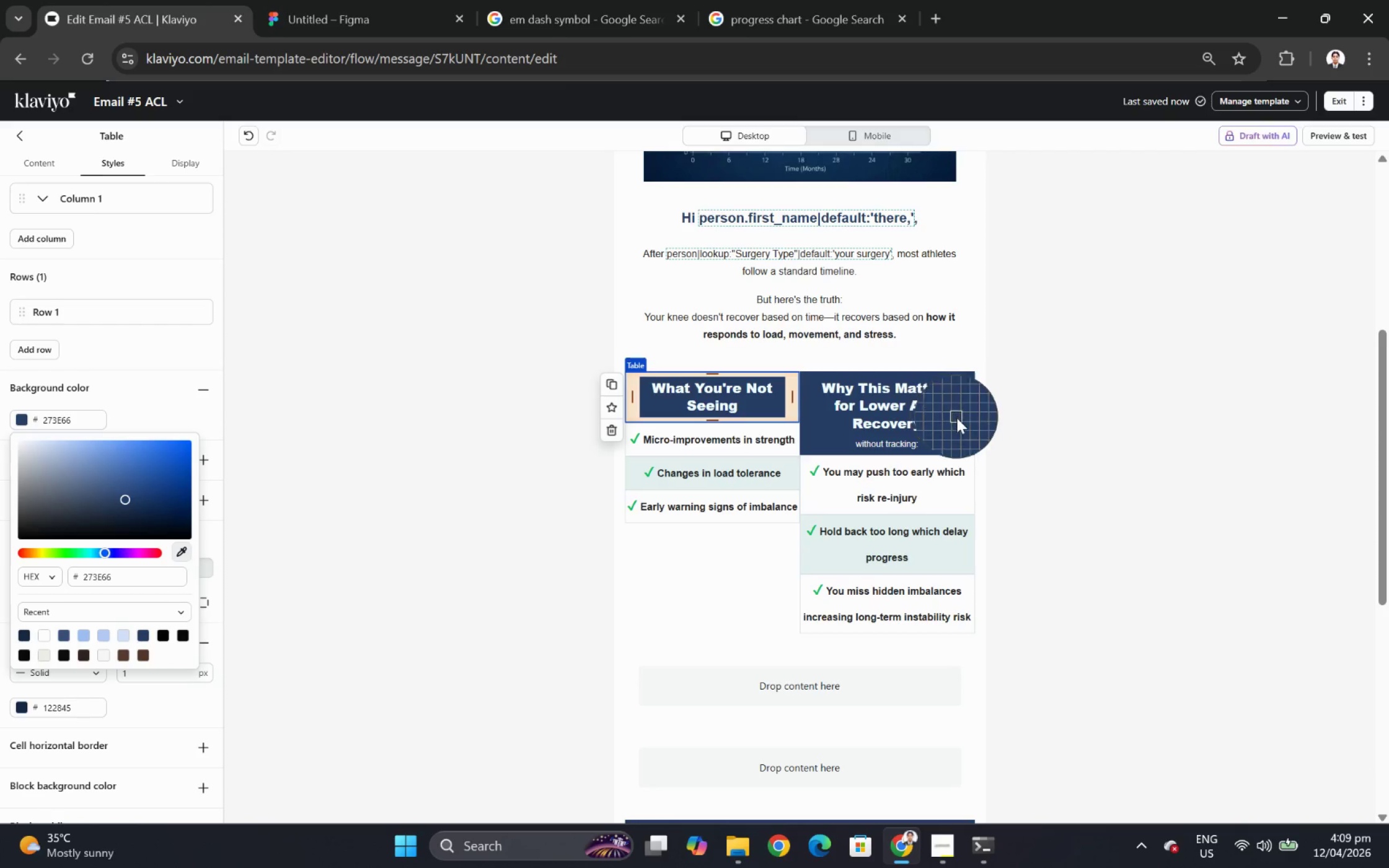 
left_click([959, 419])
 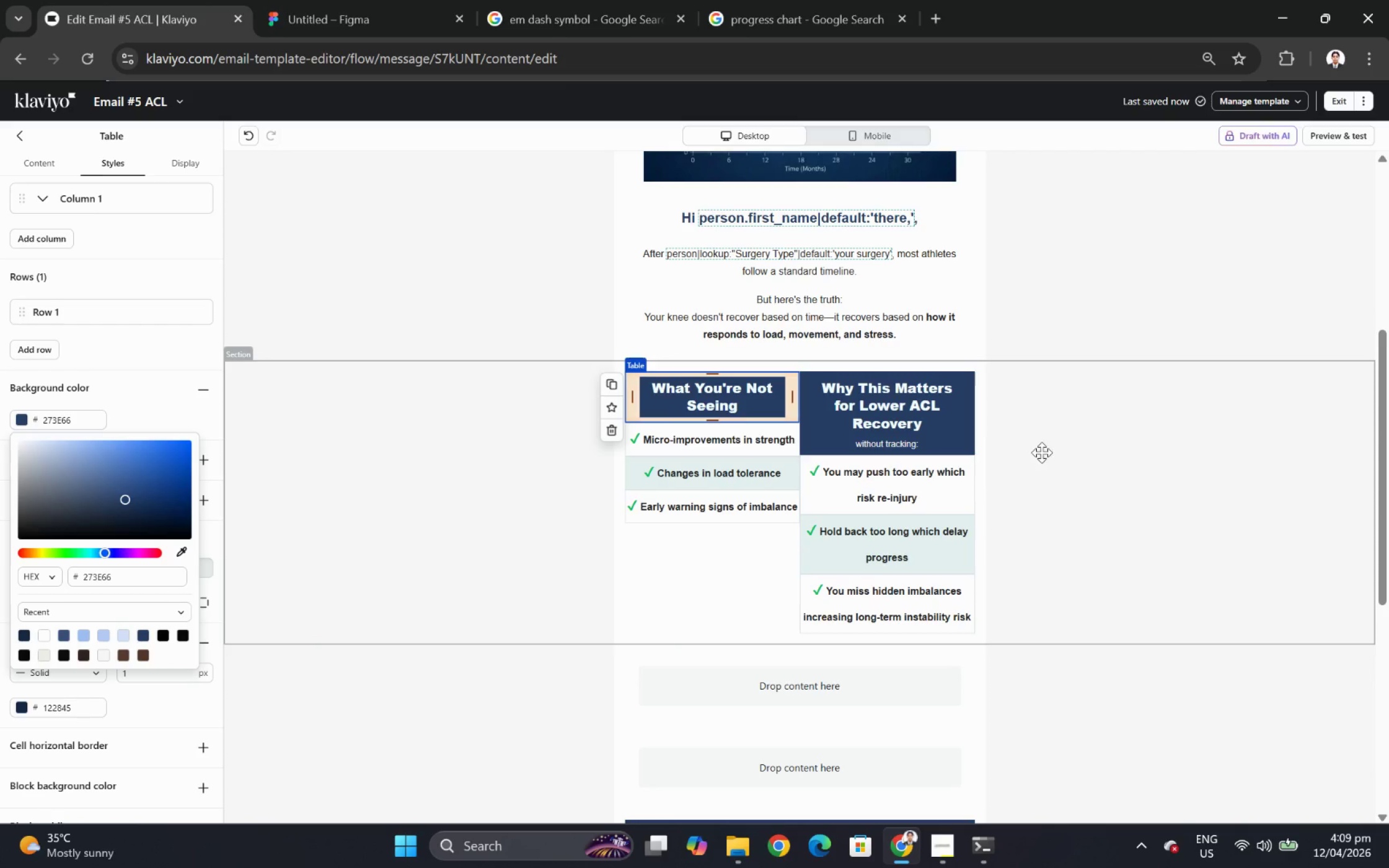 
left_click([1044, 455])
 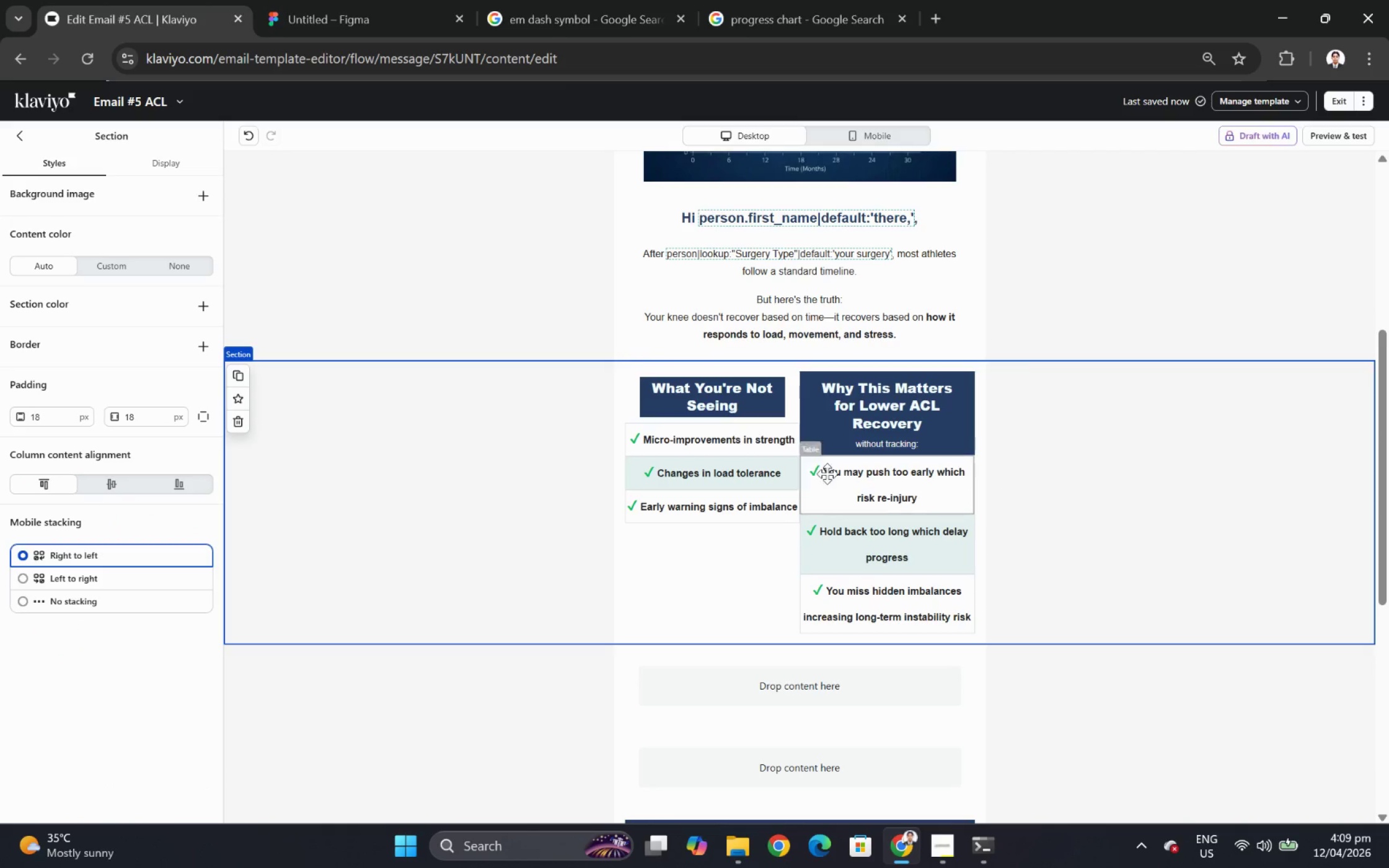 
left_click([704, 401])
 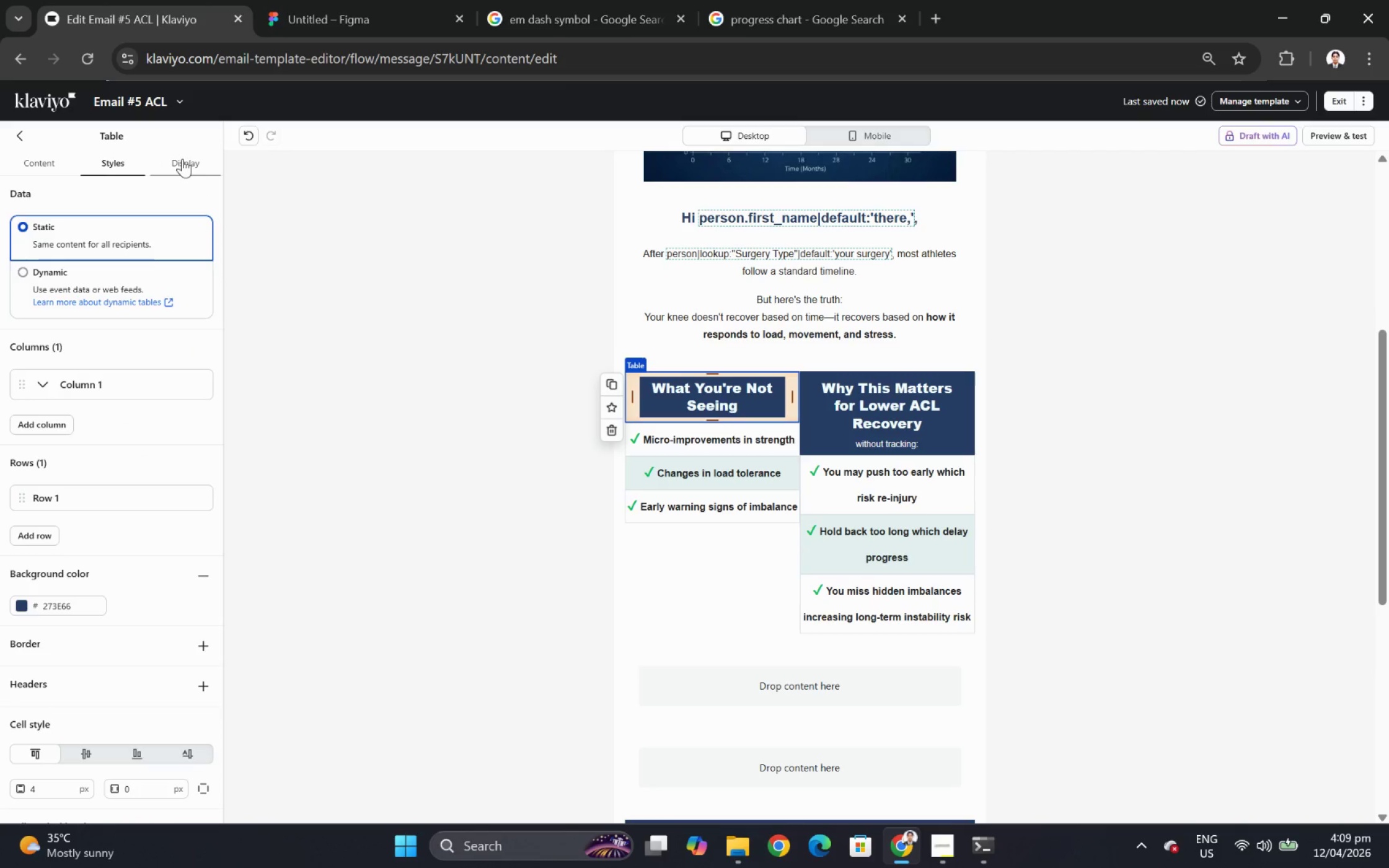 
scroll: coordinate [128, 541], scroll_direction: down, amount: 9.0
 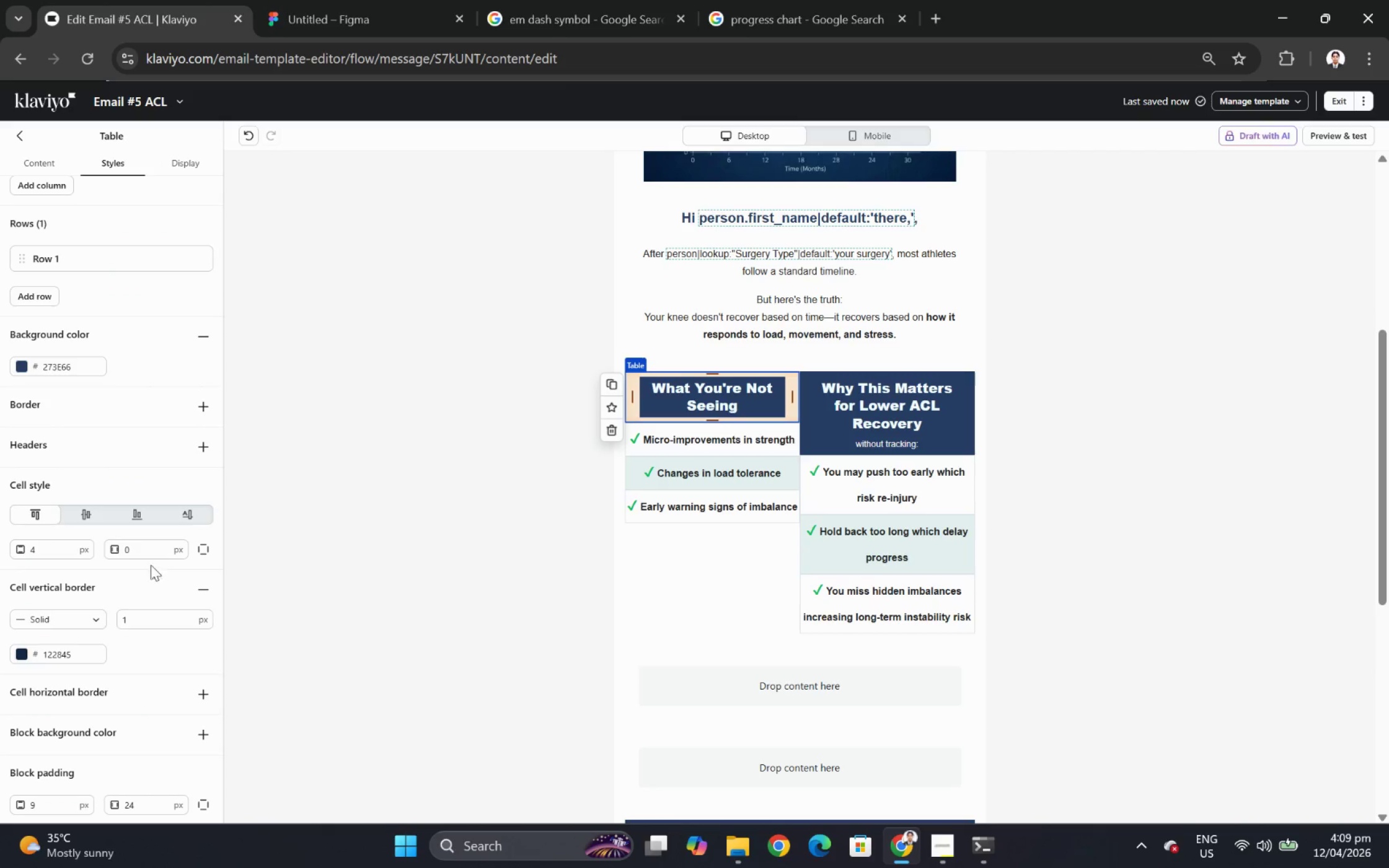 
double_click([58, 546])
 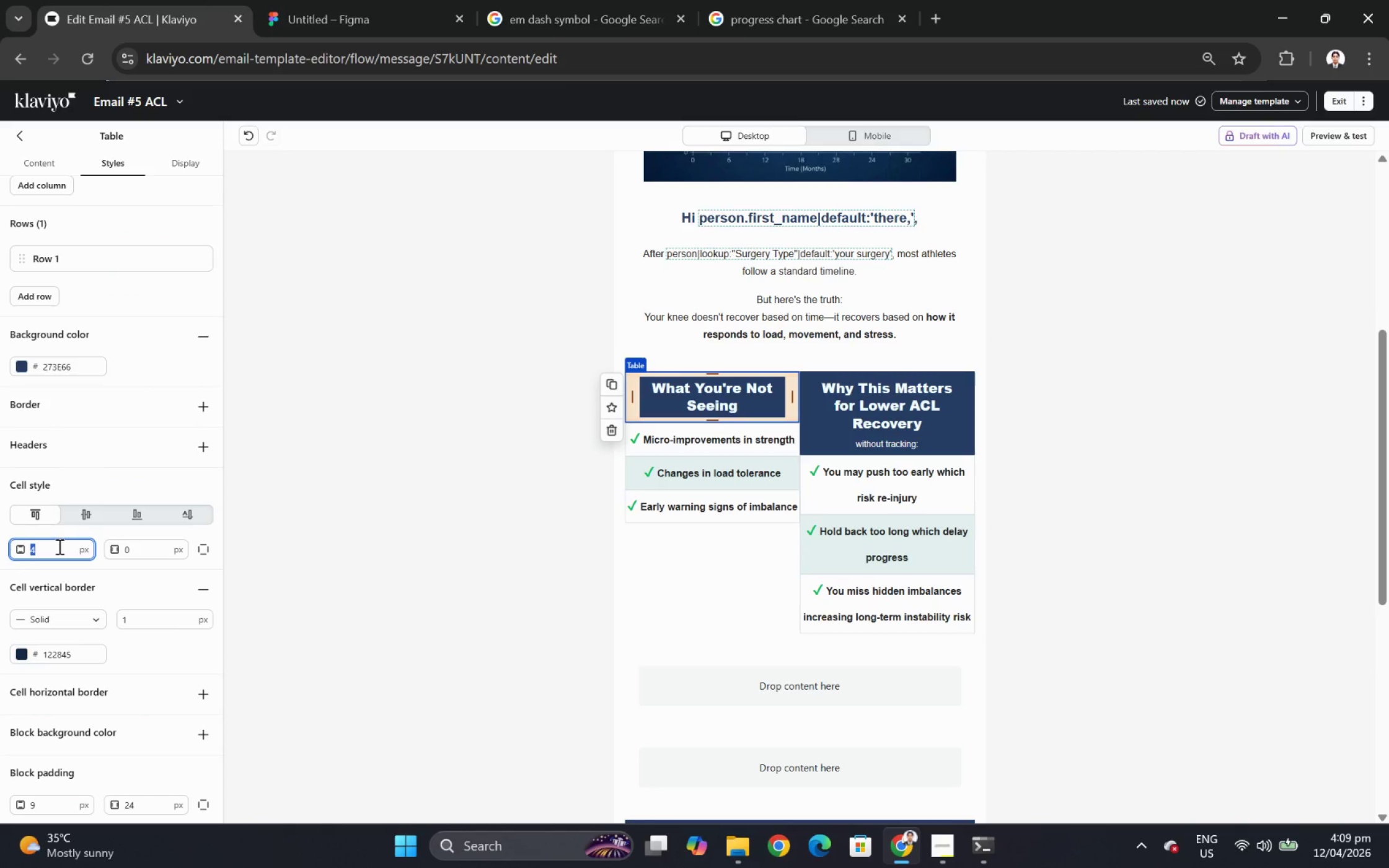 
key(Numpad0)
 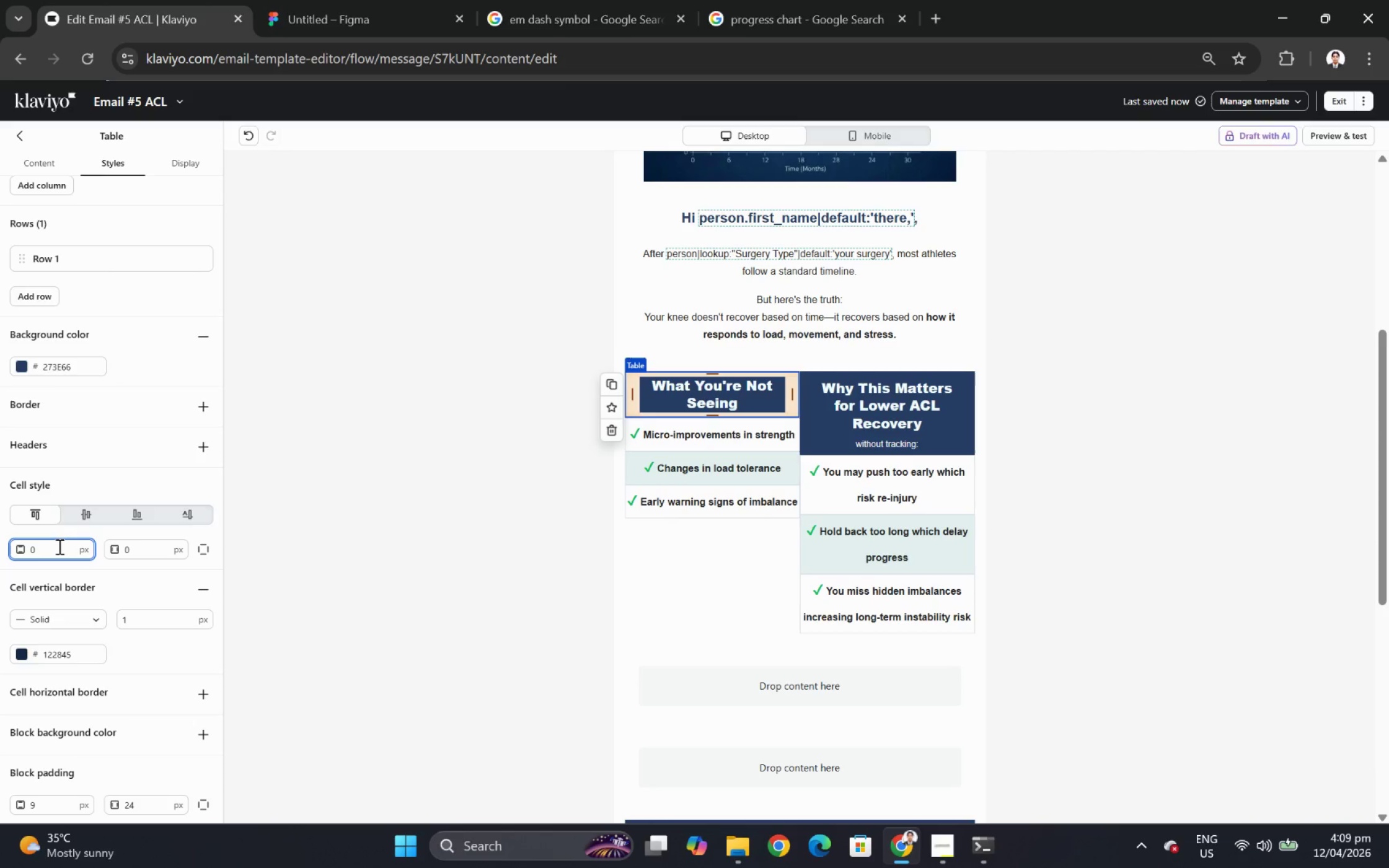 
double_click([58, 546])
 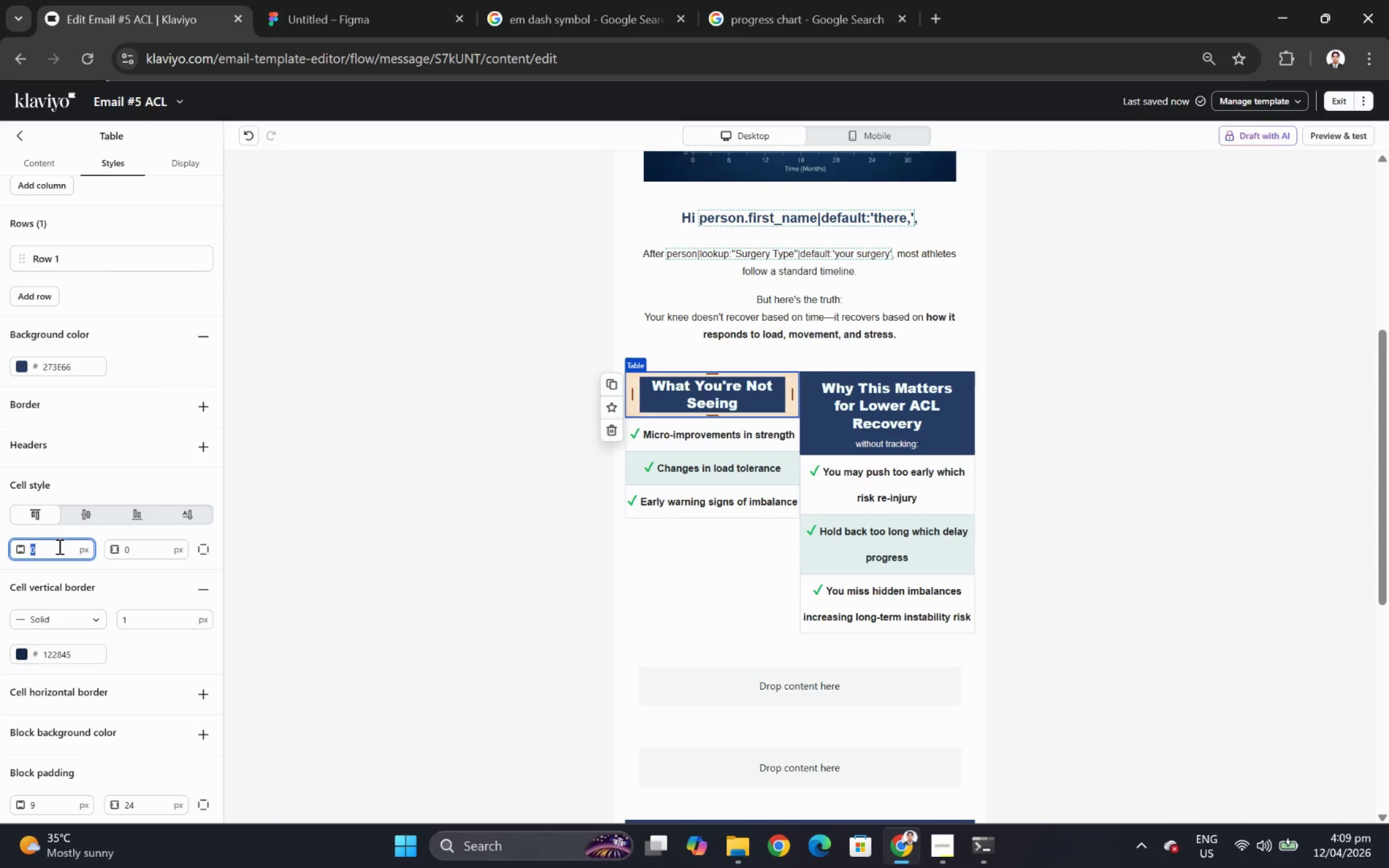 
key(Numpad5)
 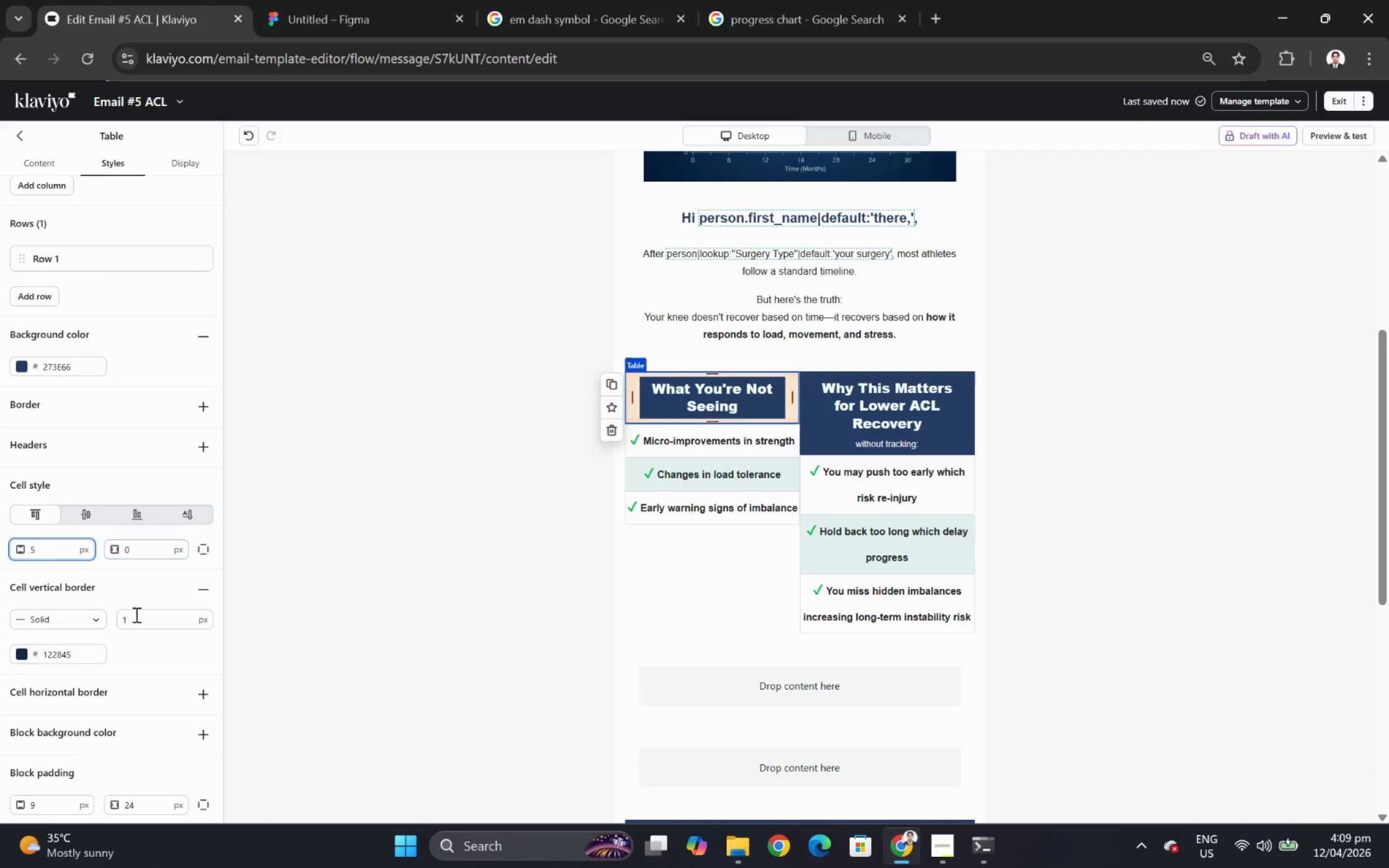 
scroll: coordinate [100, 646], scroll_direction: down, amount: 2.0
 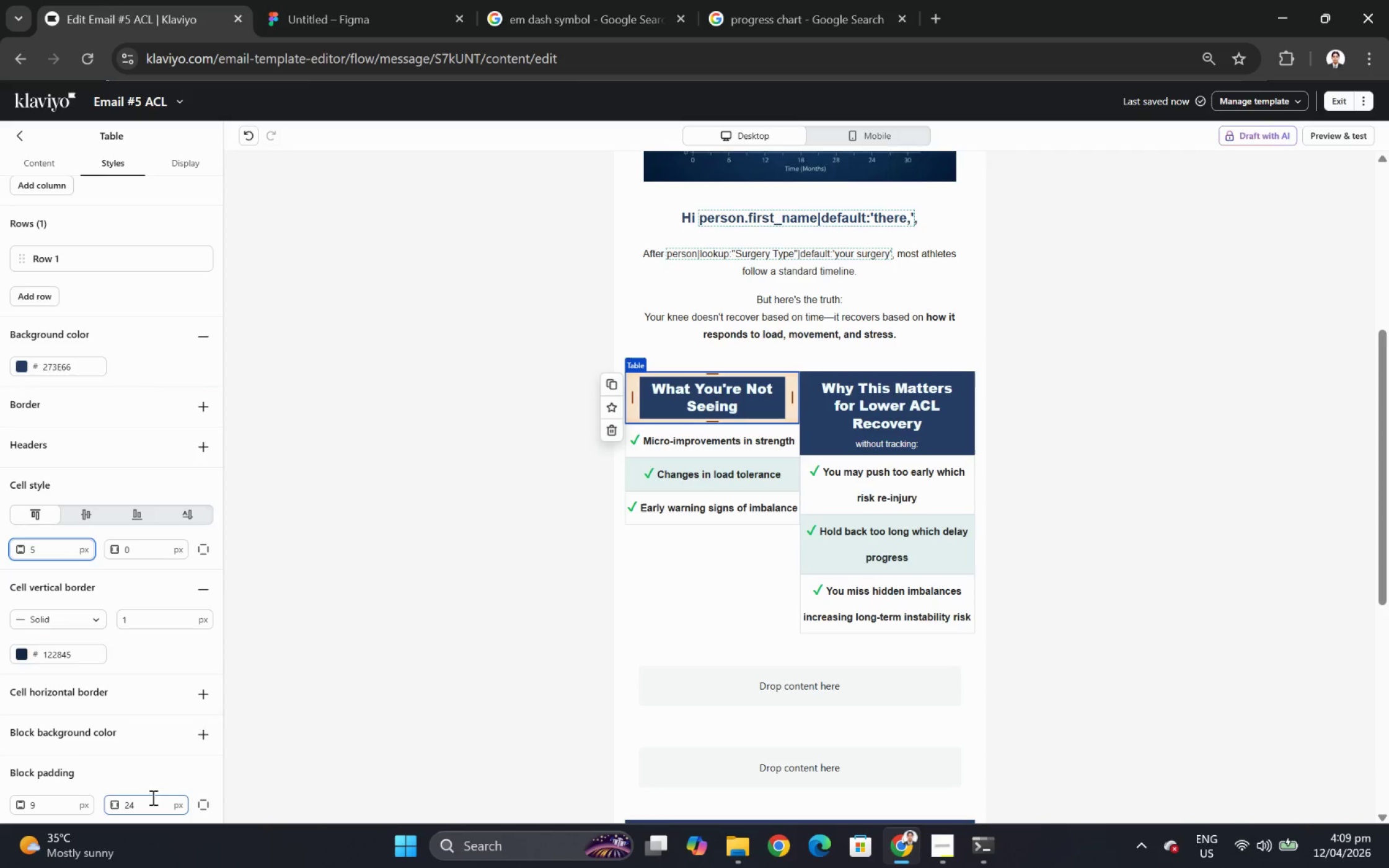 
double_click([152, 799])
 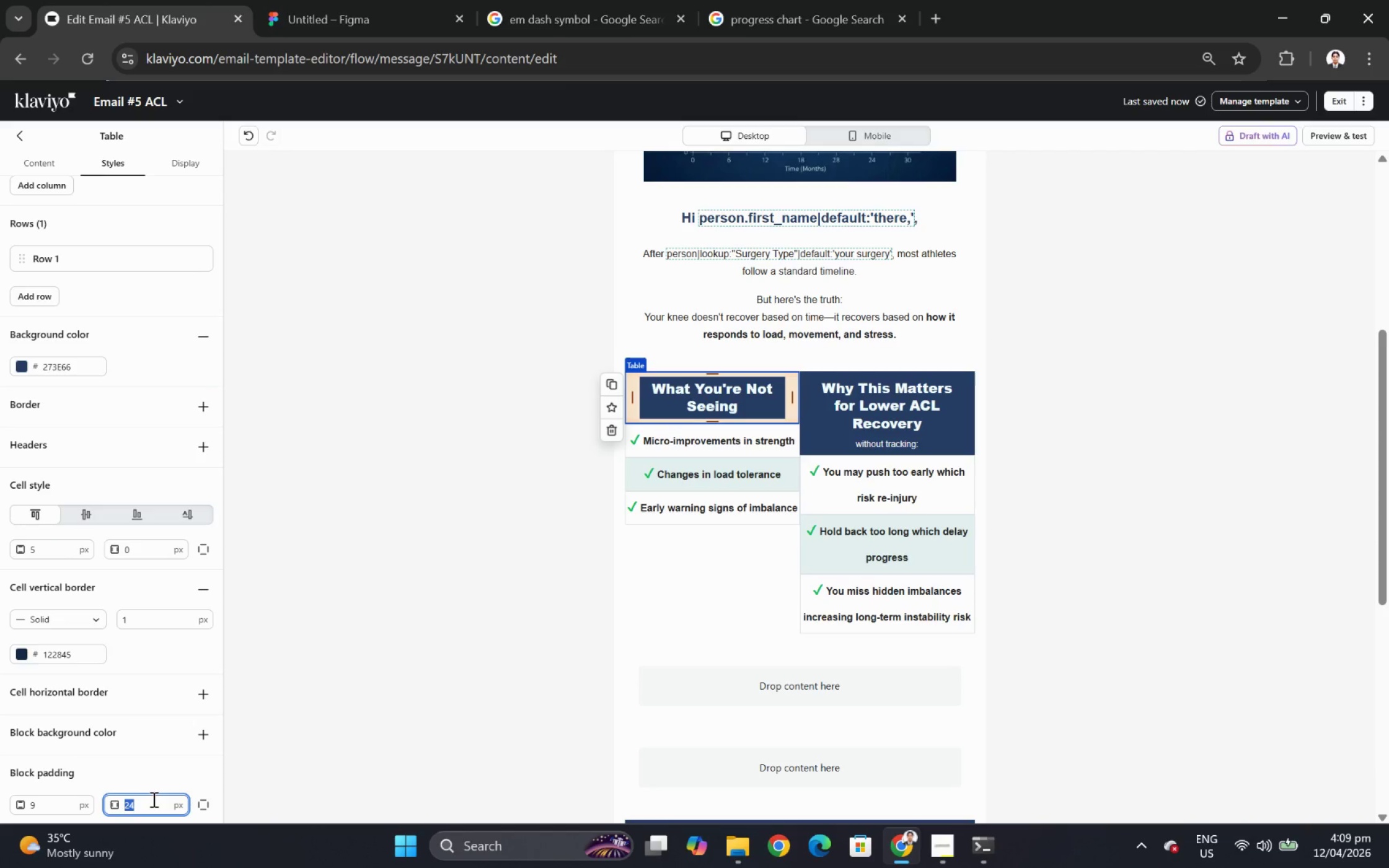 
key(Numpad1)
 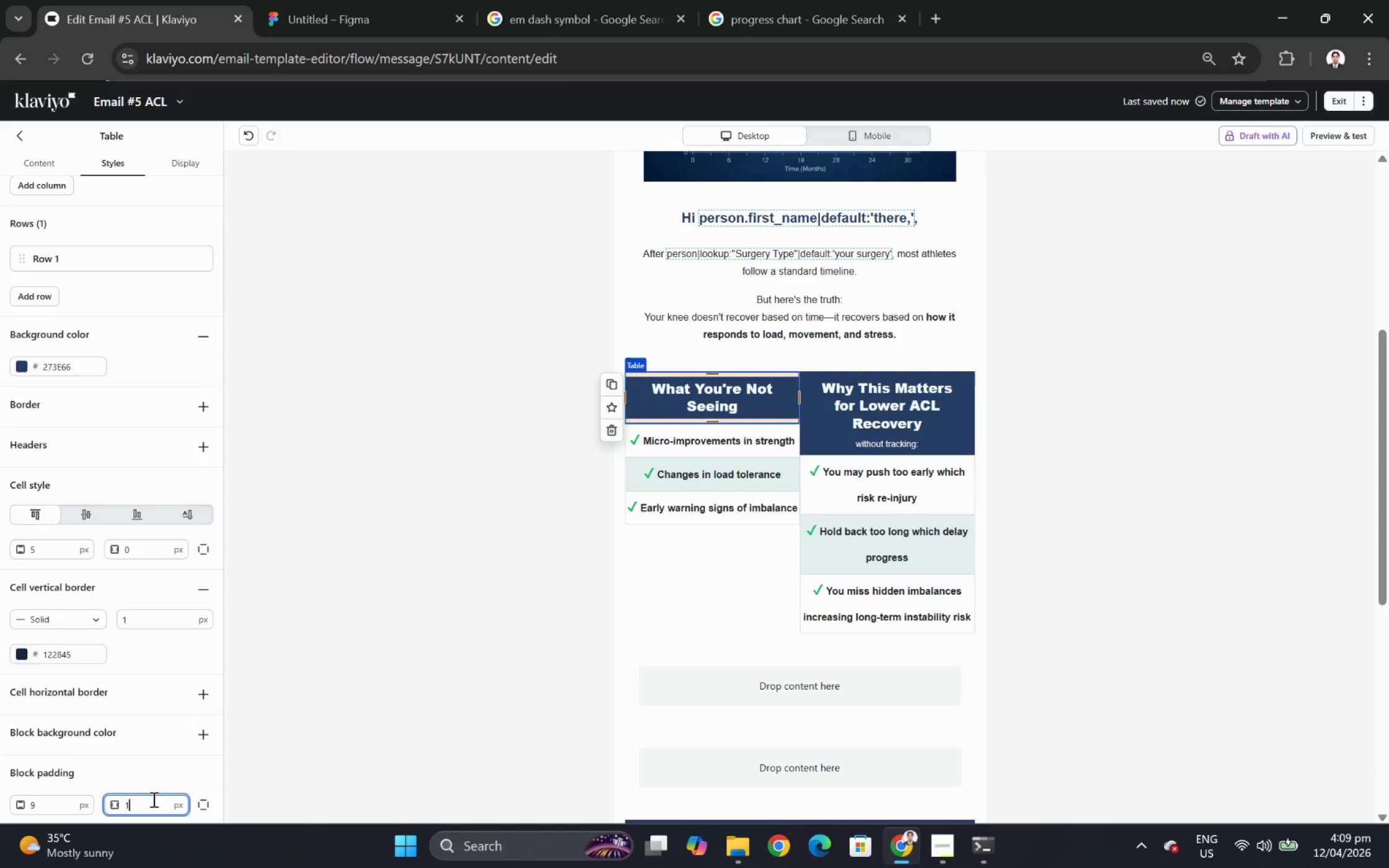 
key(Numpad8)
 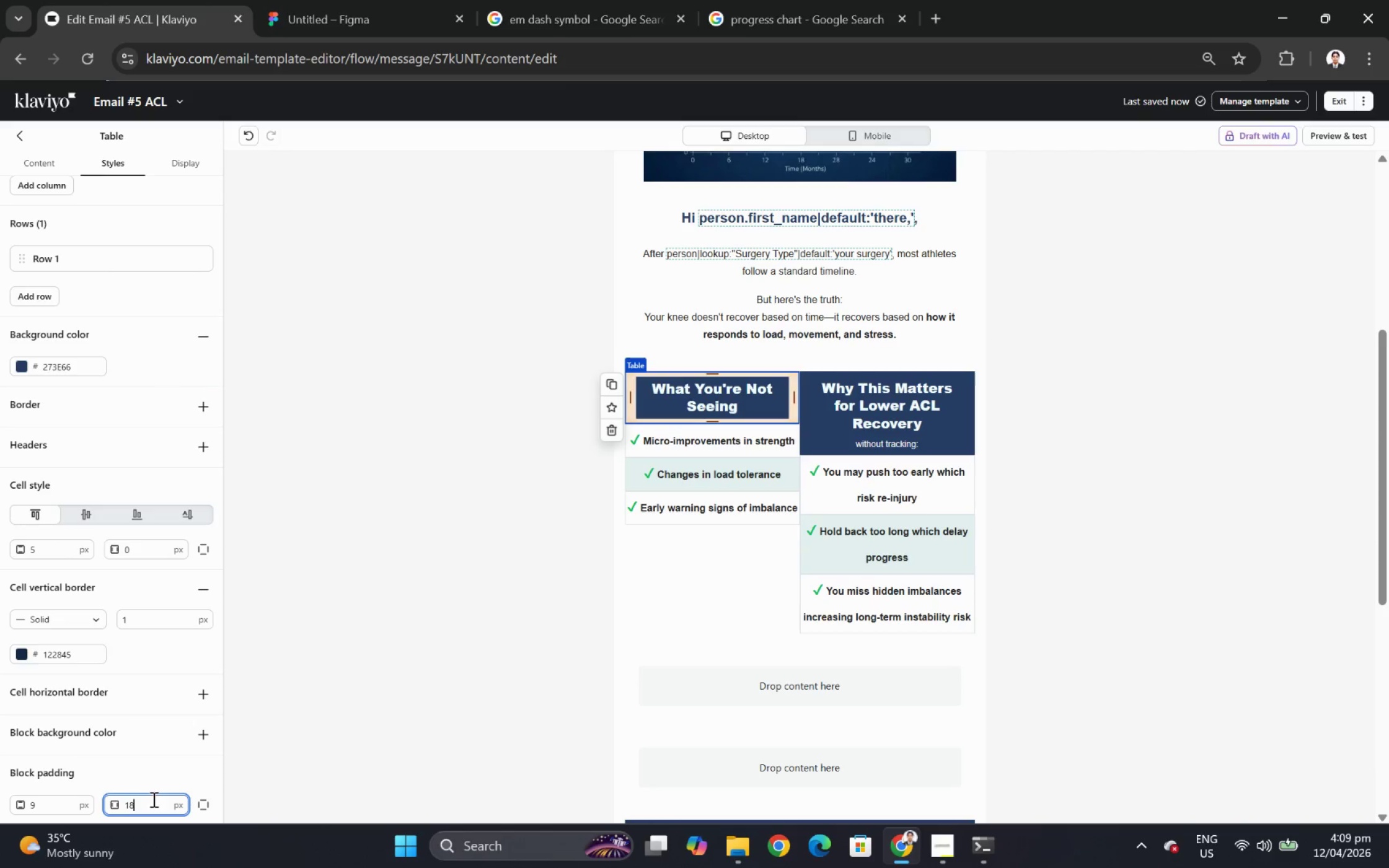 
key(Numpad9)
 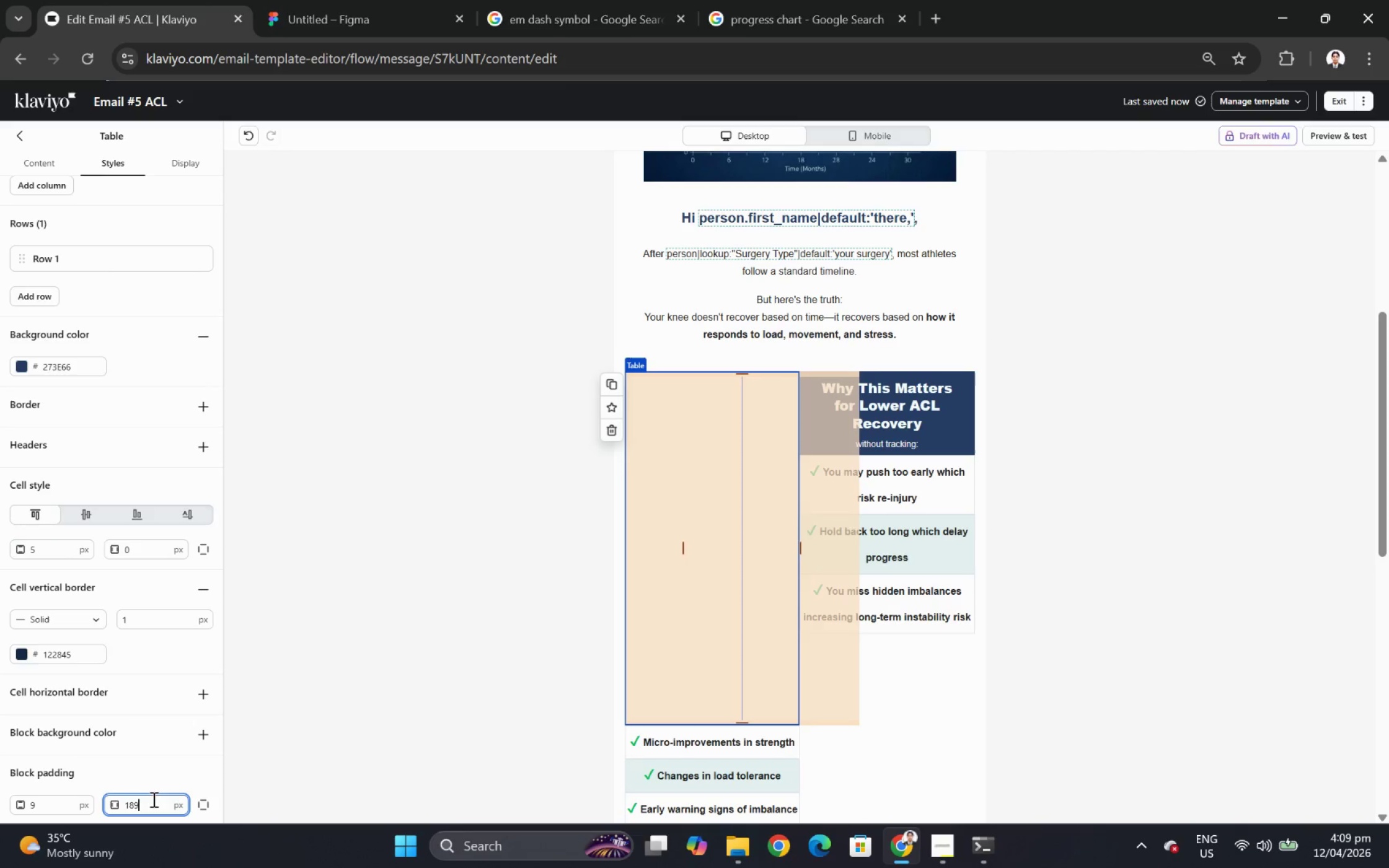 
double_click([152, 799])
 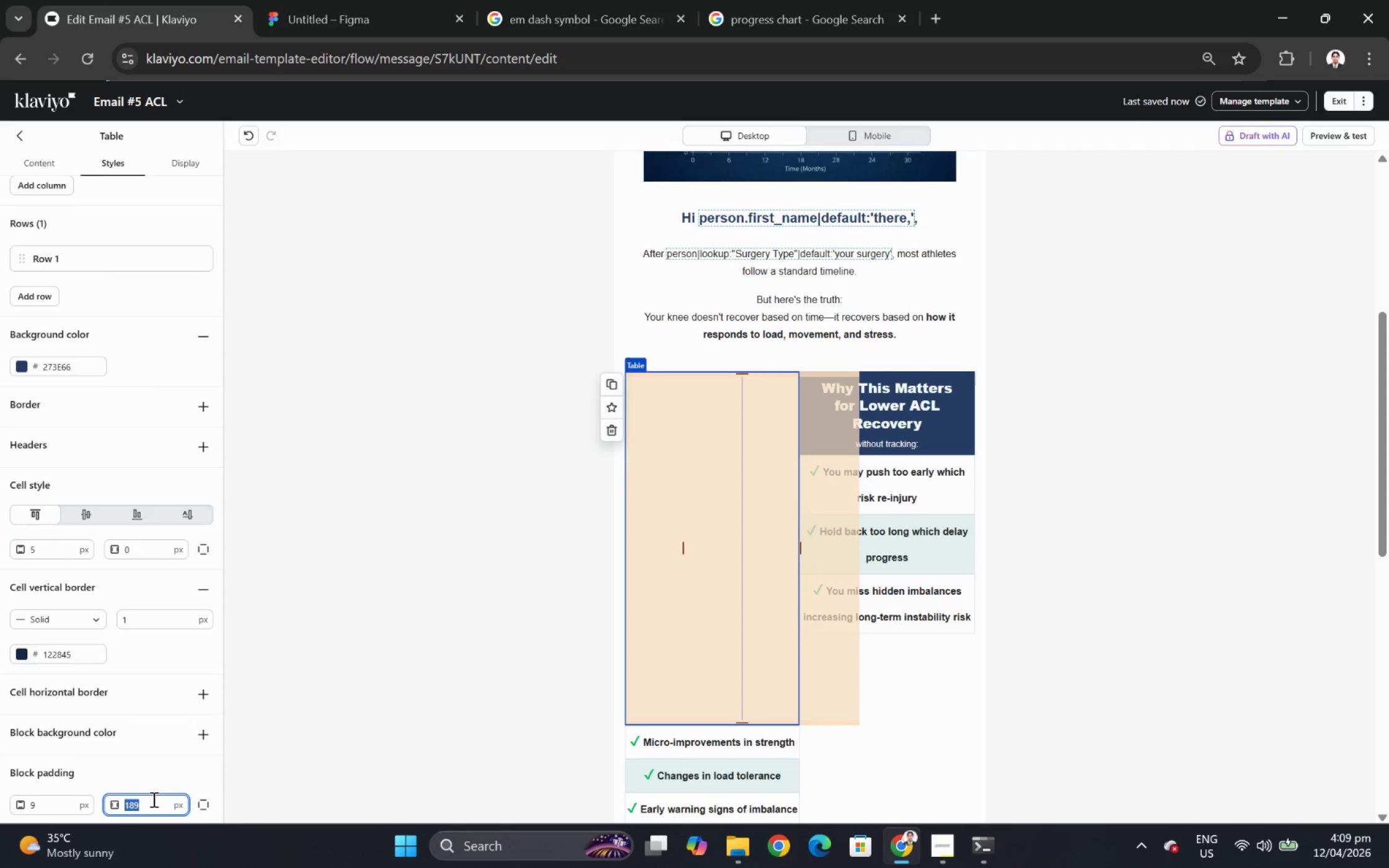 
triple_click([152, 799])
 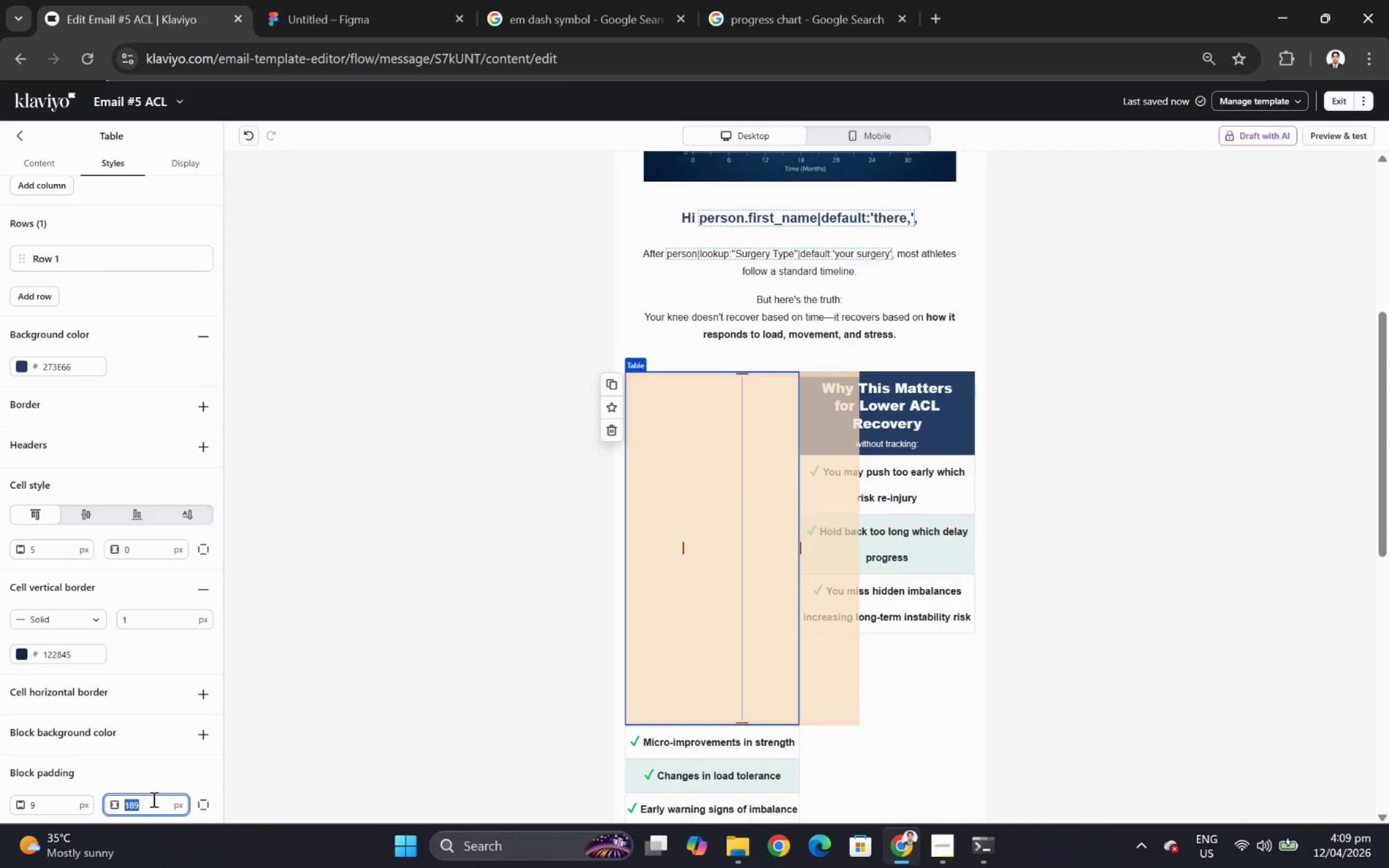 
key(Numpad9)
 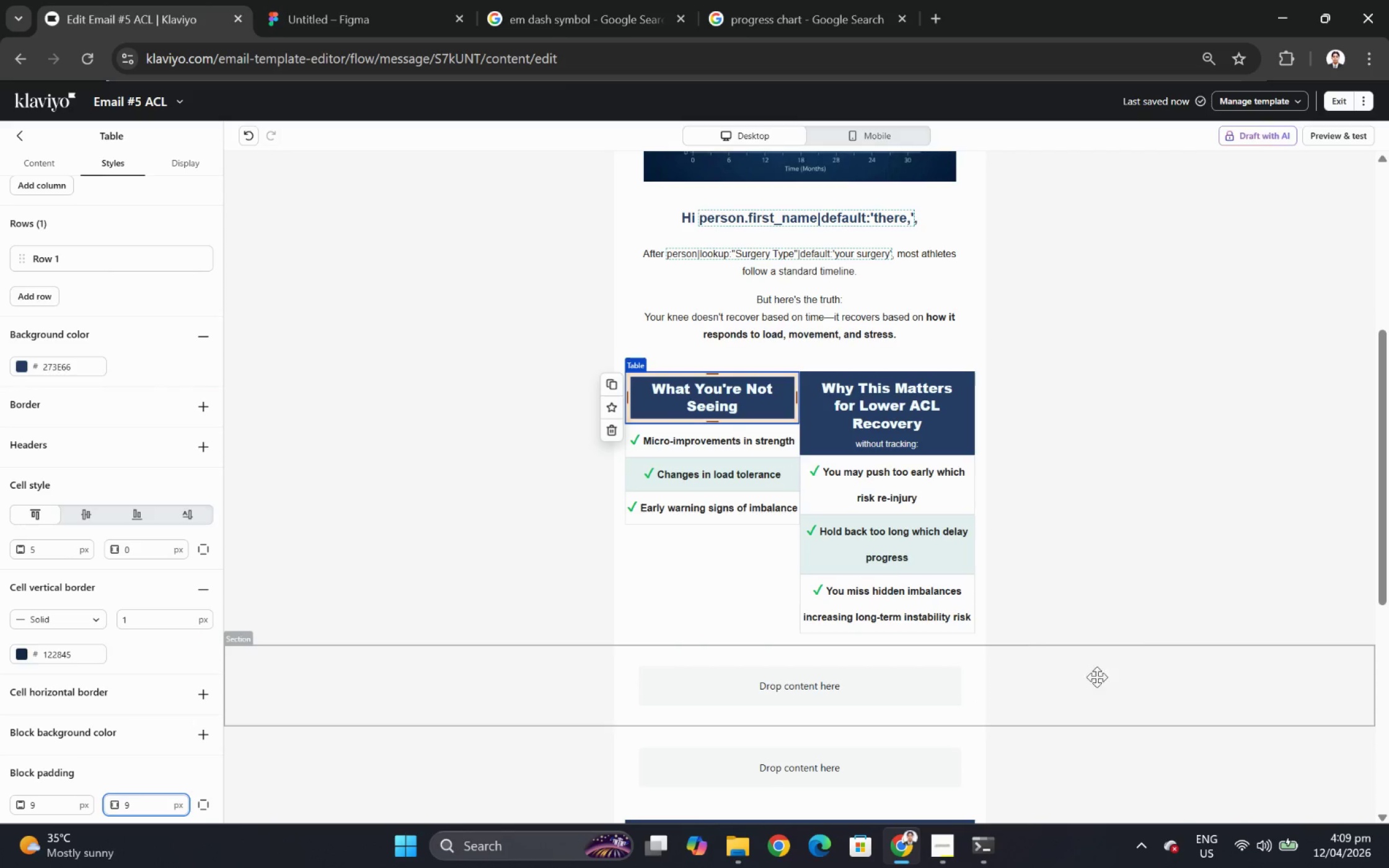 
left_click([1179, 598])
 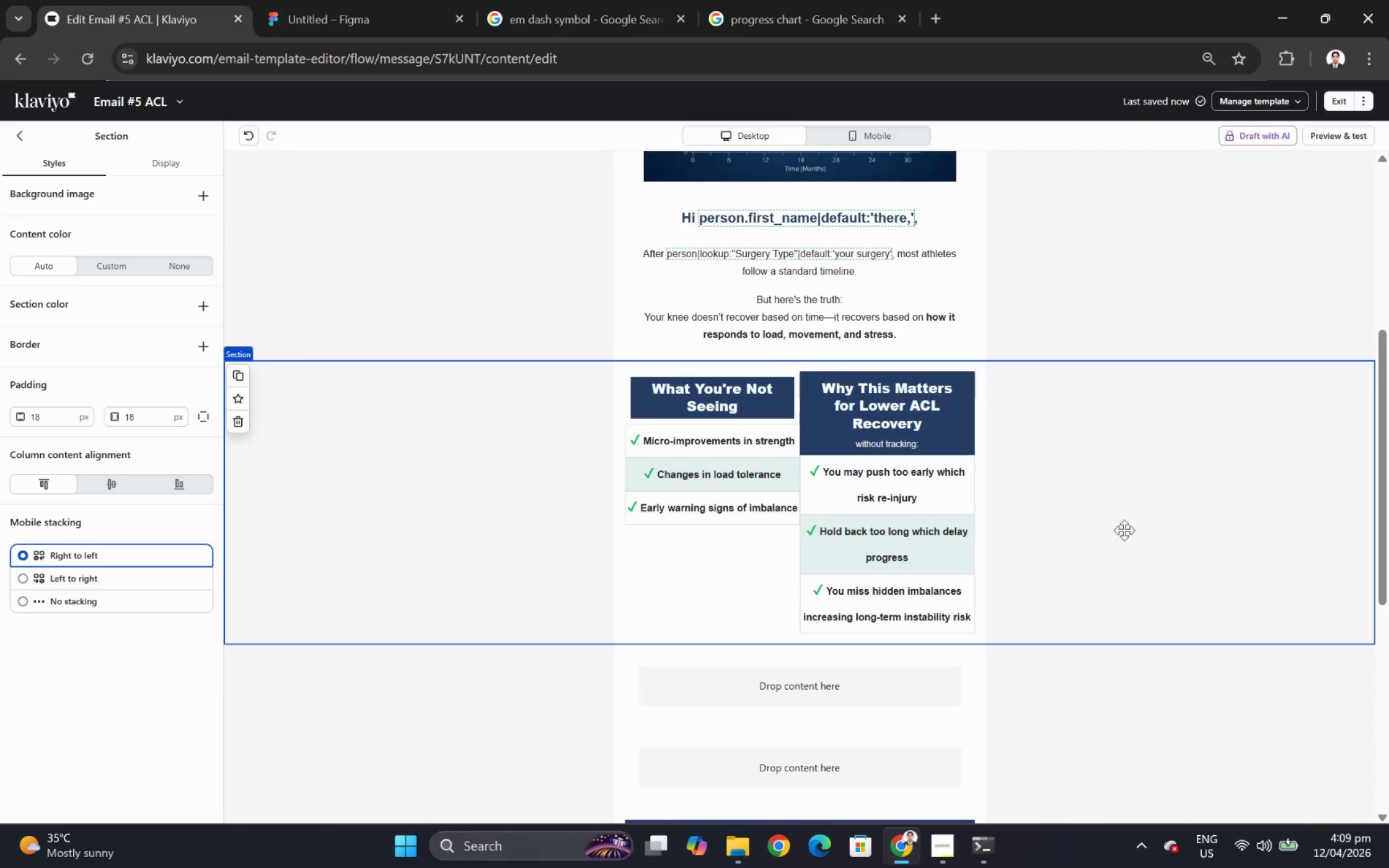 
wait(7.66)
 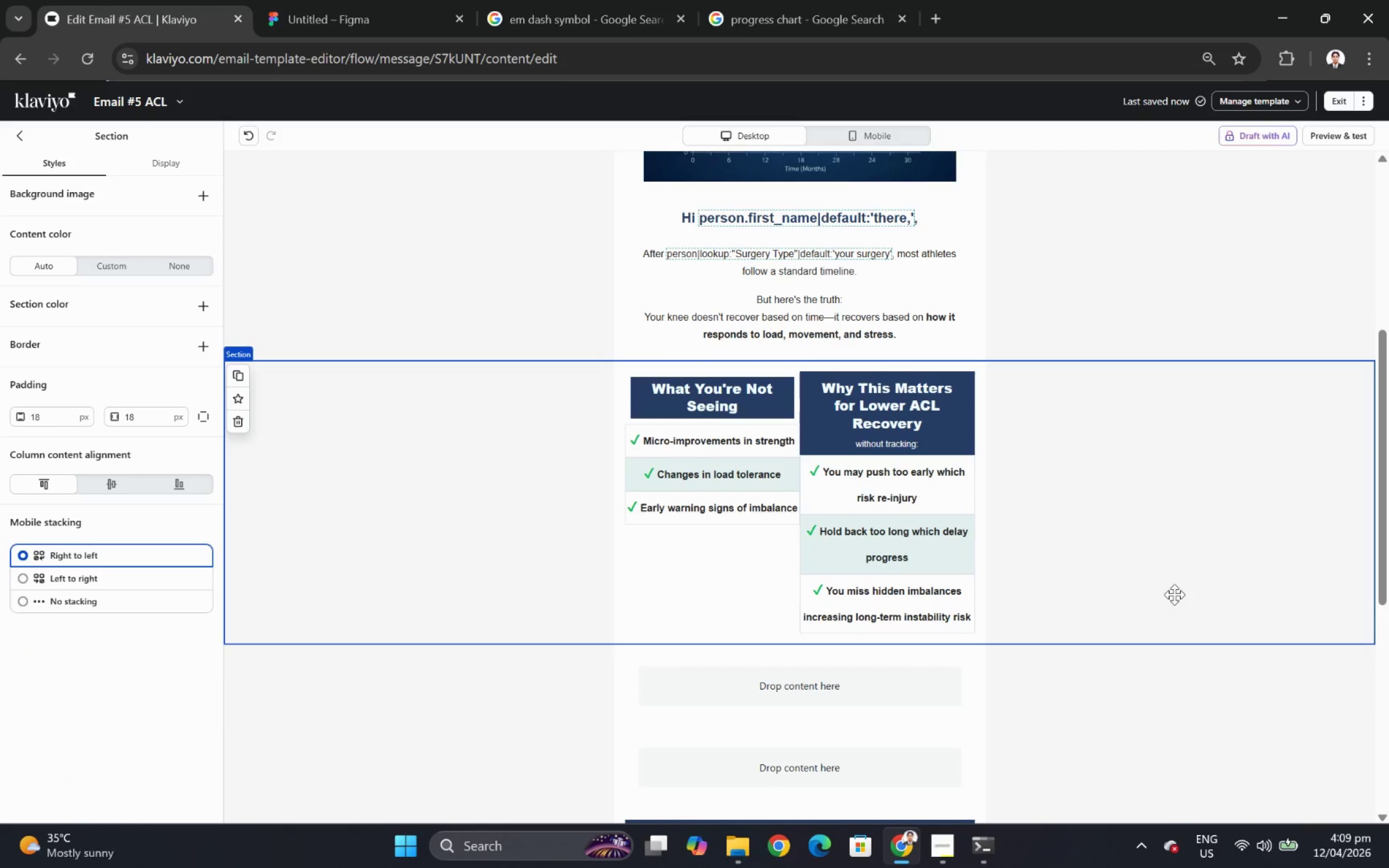 
left_click([734, 432])
 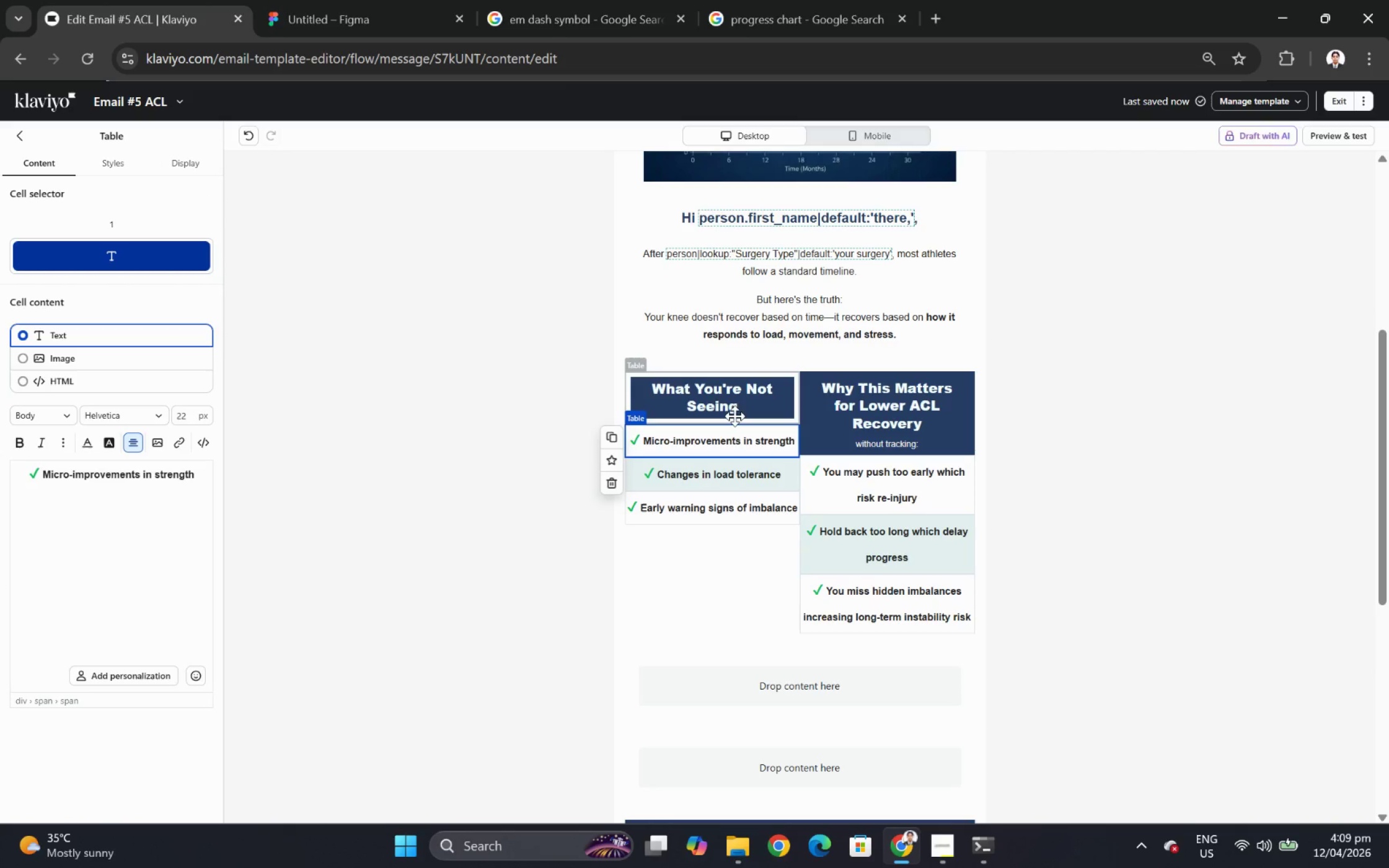 
left_click([734, 416])
 